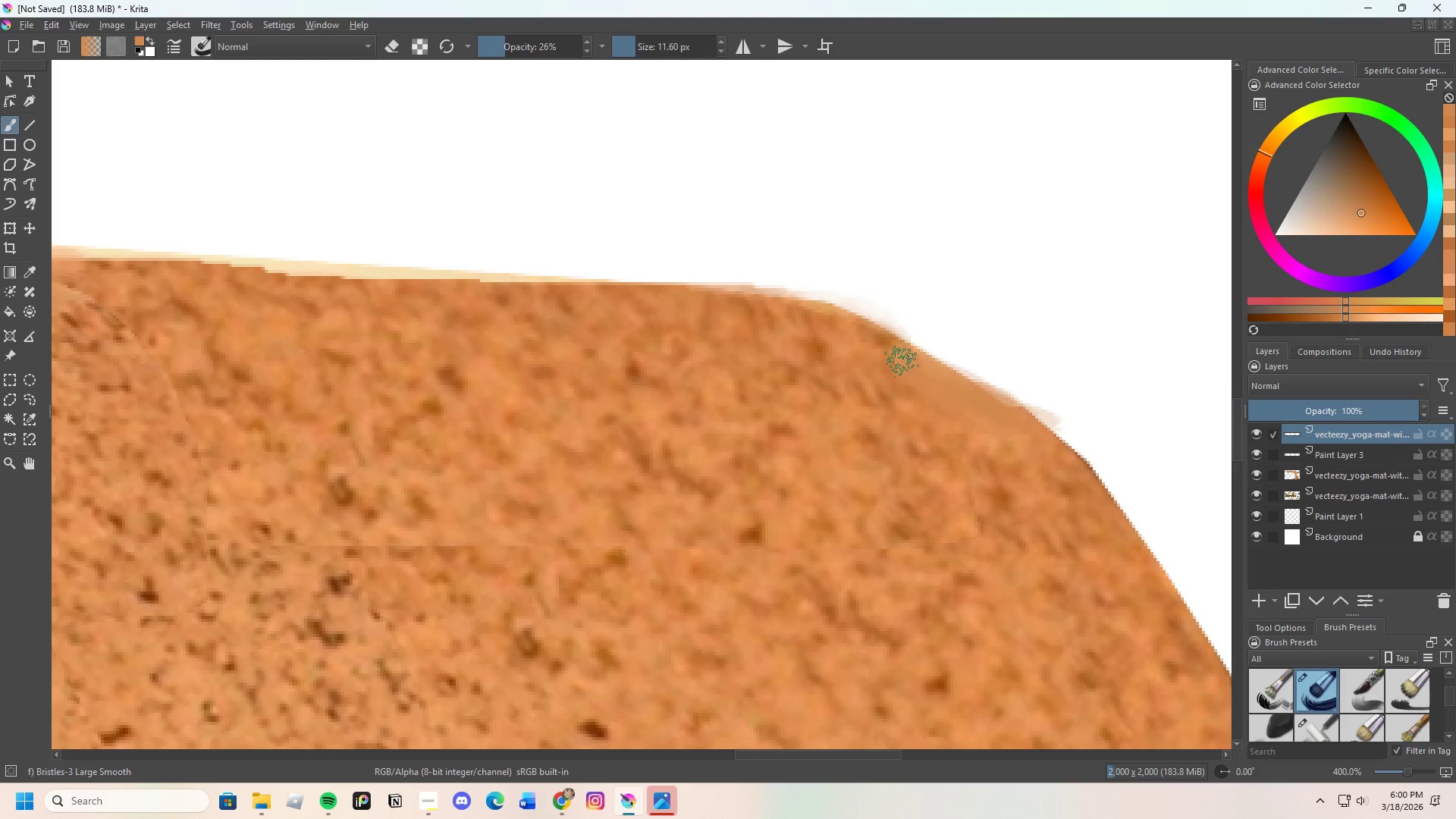 
left_click_drag(start_coordinate=[916, 356], to_coordinate=[961, 381])
 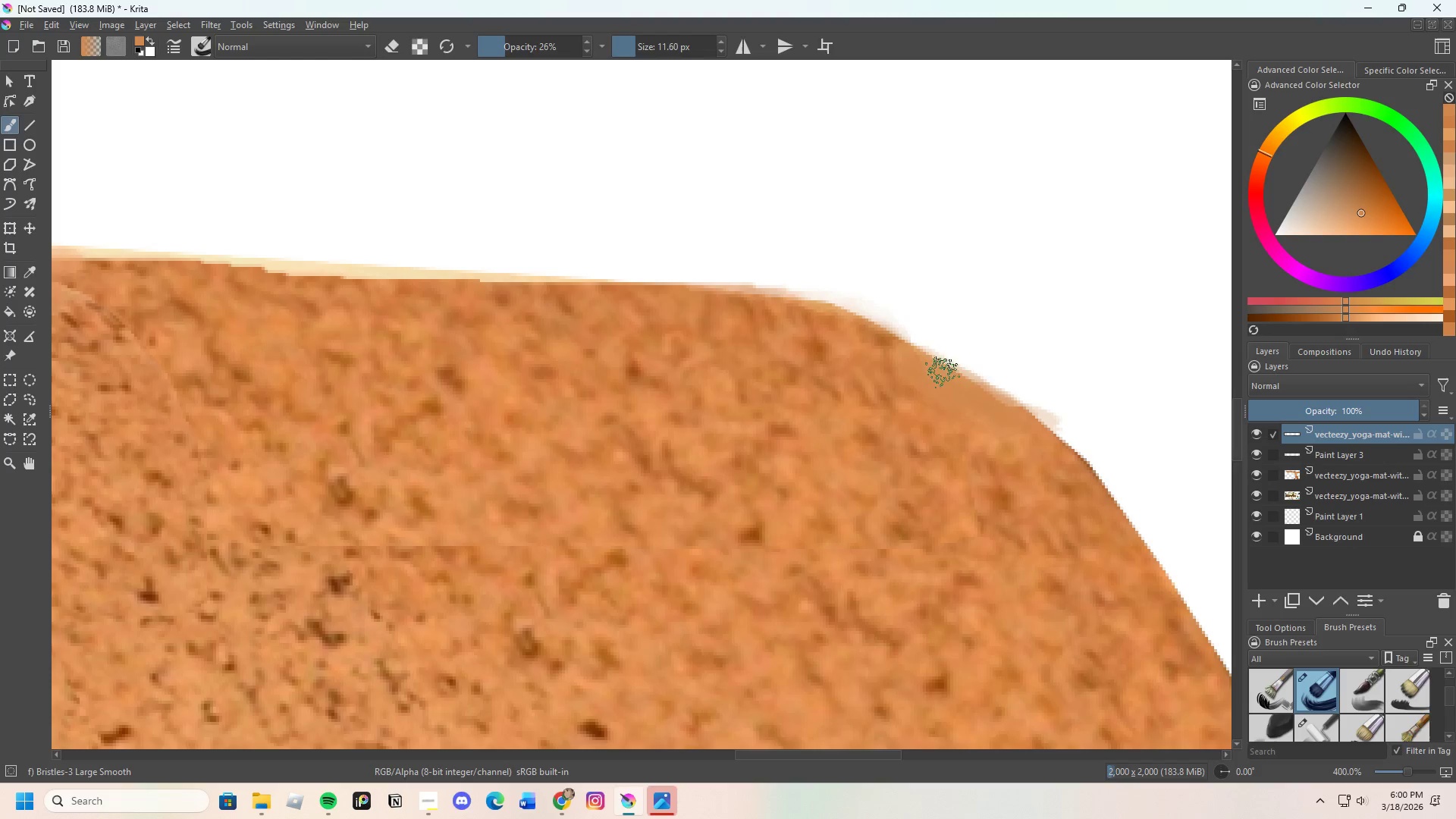 
left_click_drag(start_coordinate=[945, 372], to_coordinate=[994, 403])
 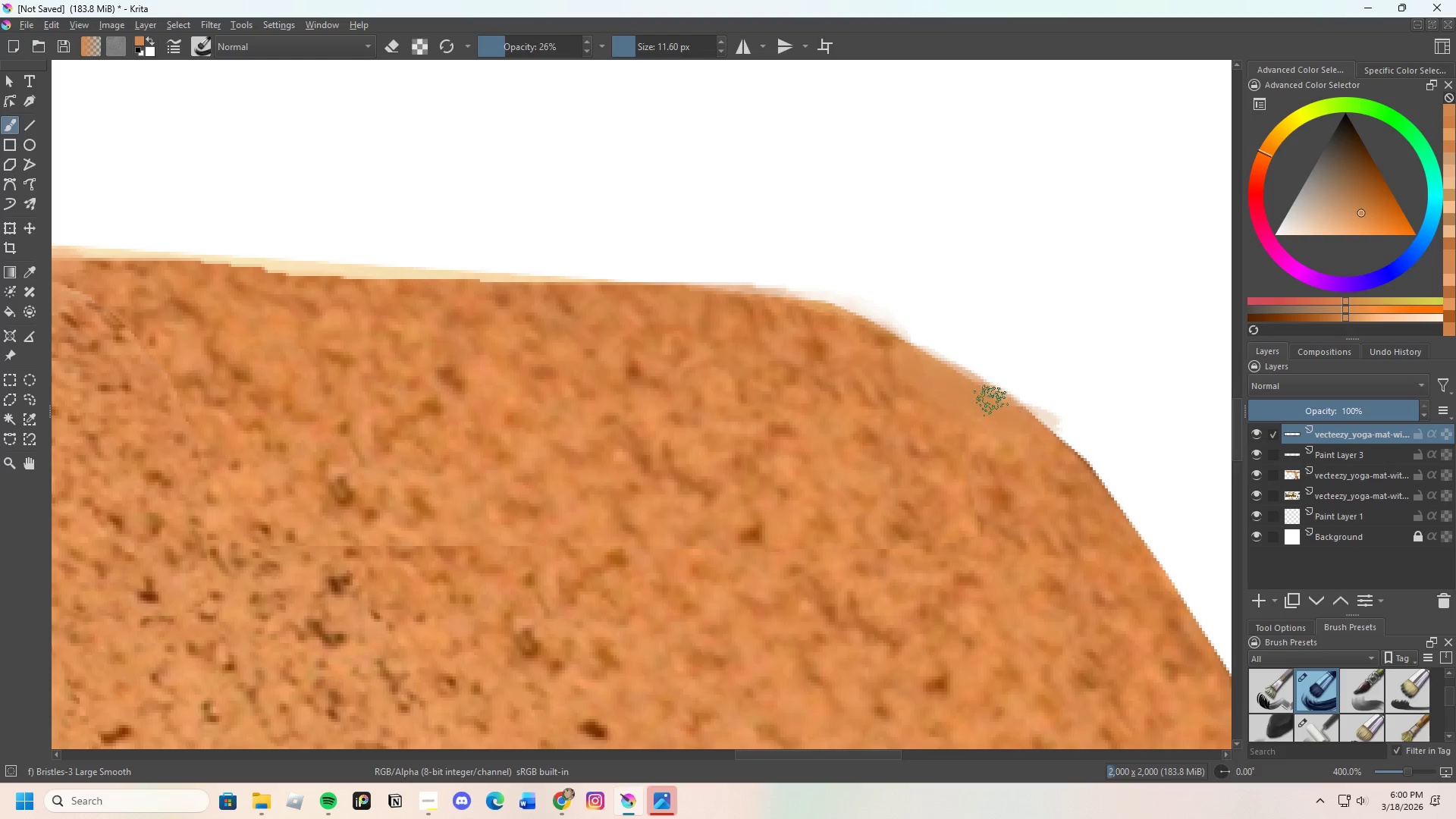 
left_click_drag(start_coordinate=[996, 402], to_coordinate=[992, 402])
 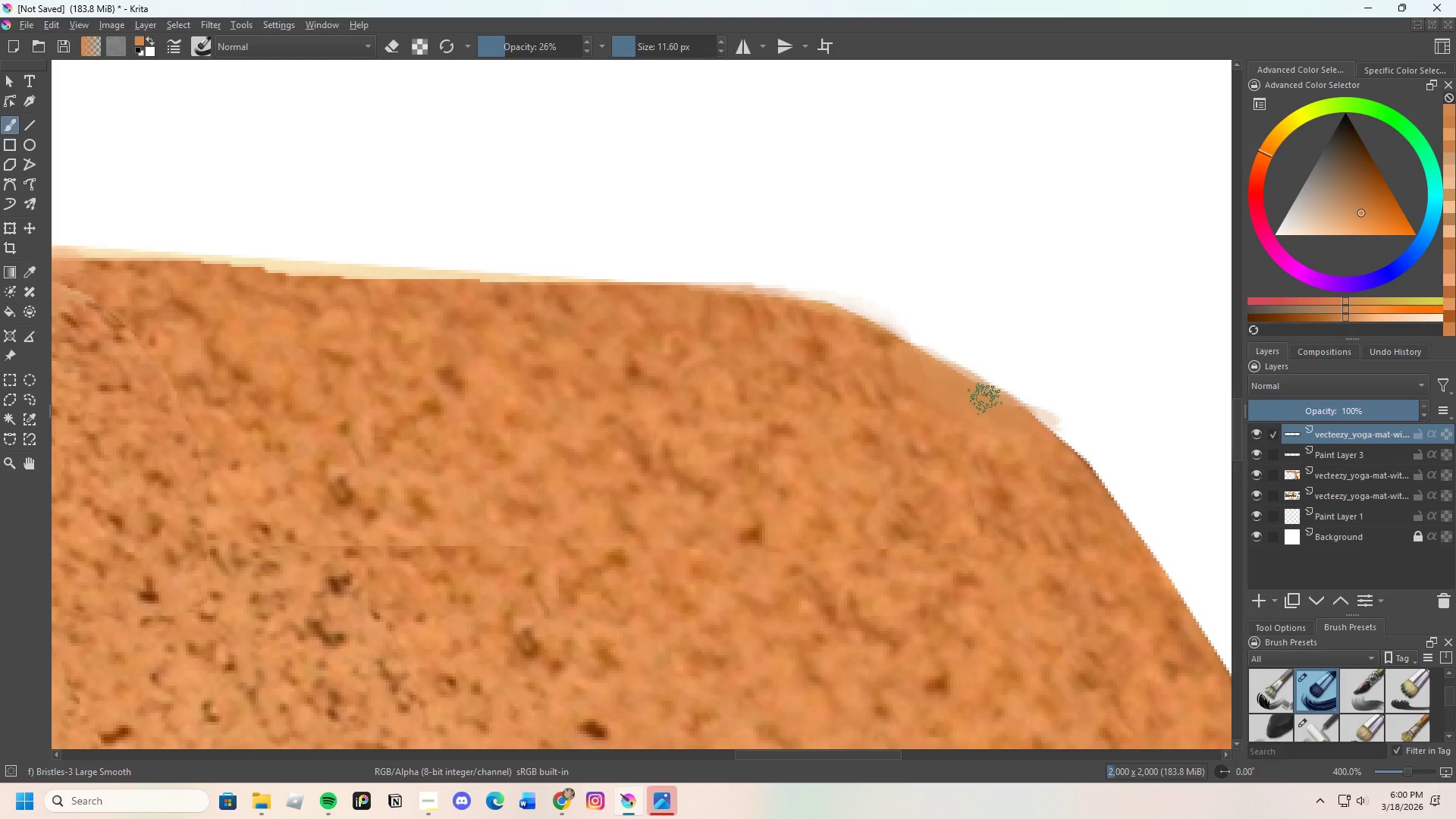 
left_click_drag(start_coordinate=[985, 399], to_coordinate=[865, 335])
 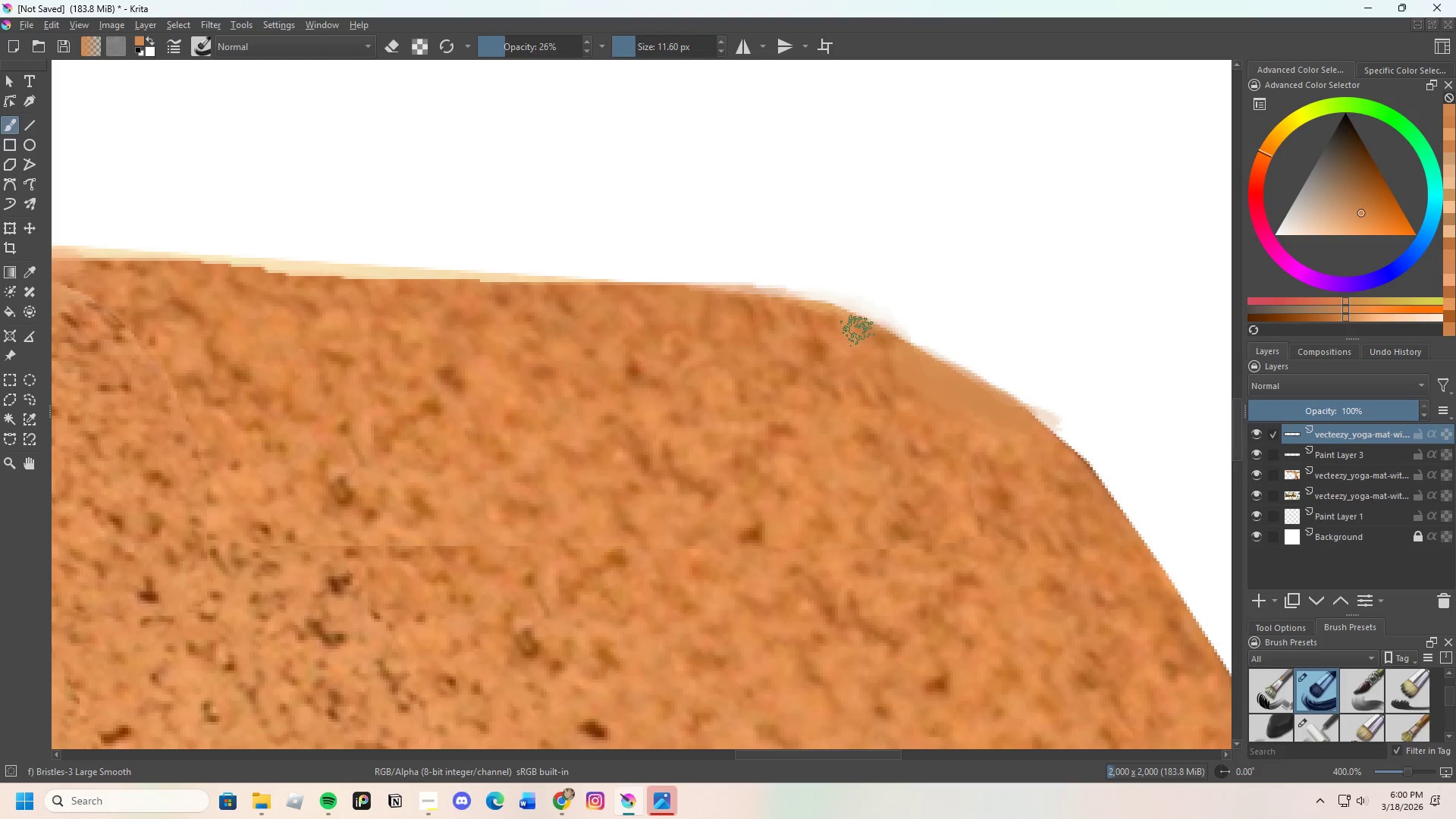 
left_click_drag(start_coordinate=[858, 331], to_coordinate=[919, 363])
 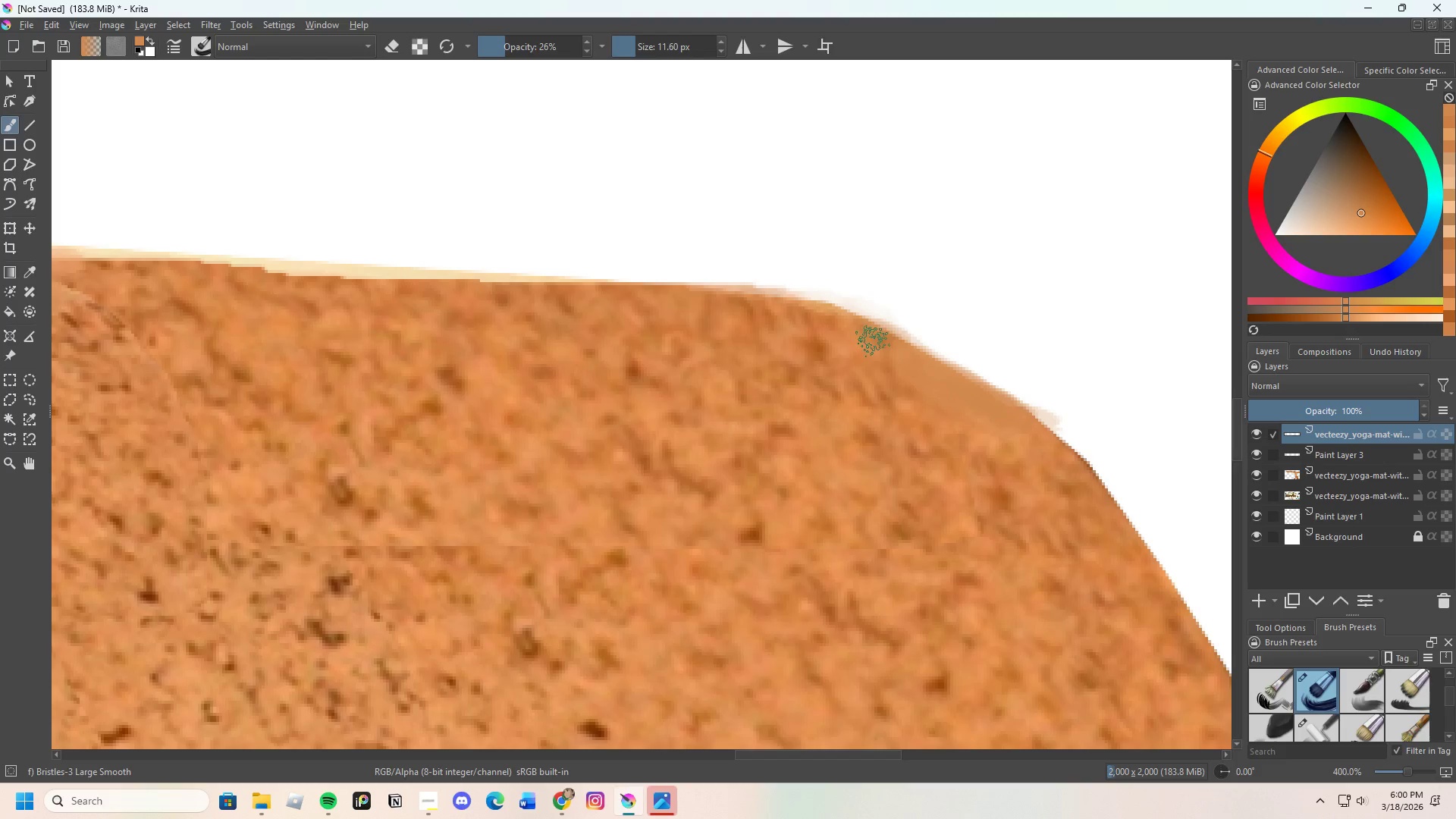 
left_click_drag(start_coordinate=[870, 334], to_coordinate=[940, 376])
 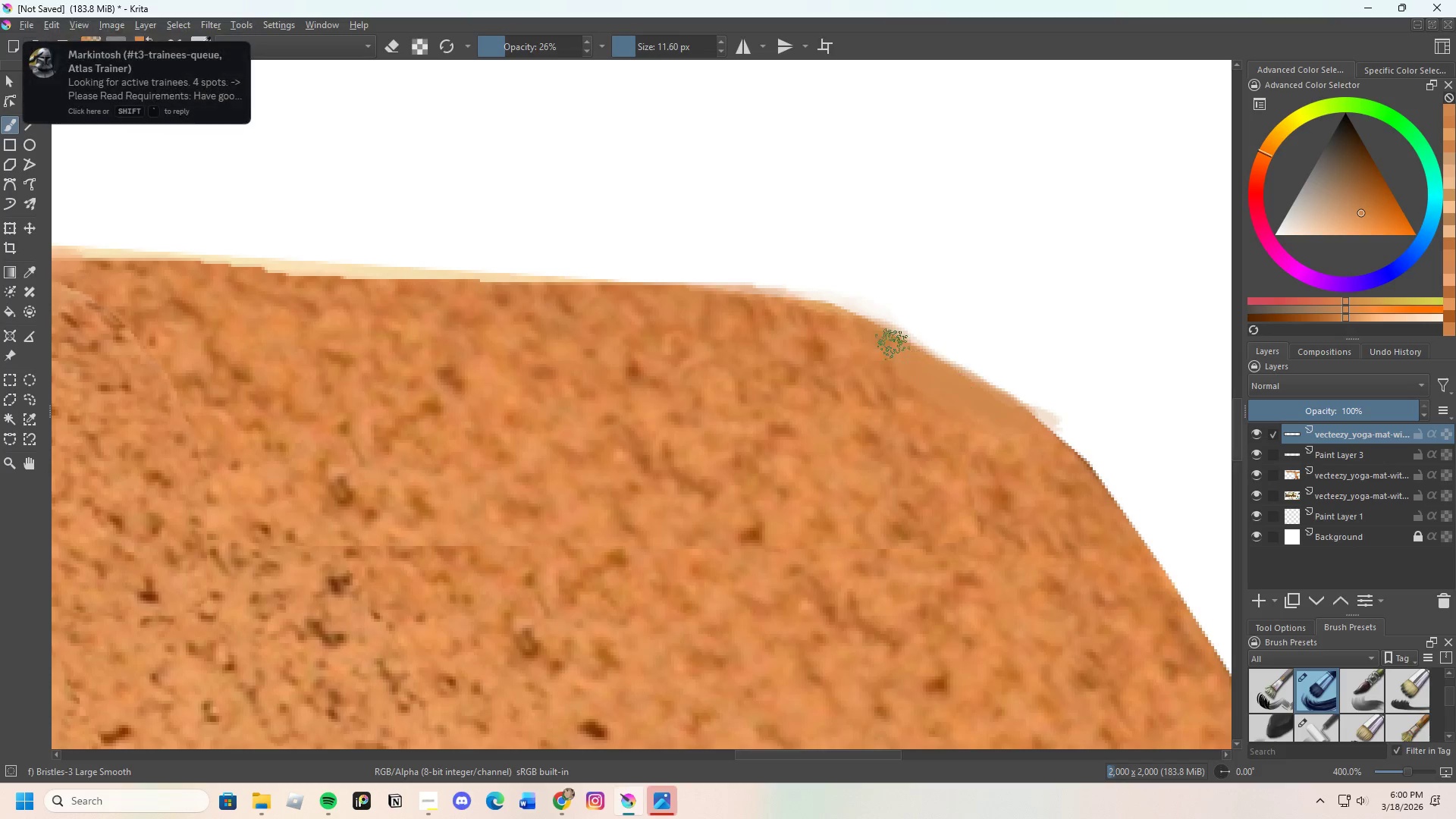 
left_click_drag(start_coordinate=[896, 347], to_coordinate=[1003, 404])
 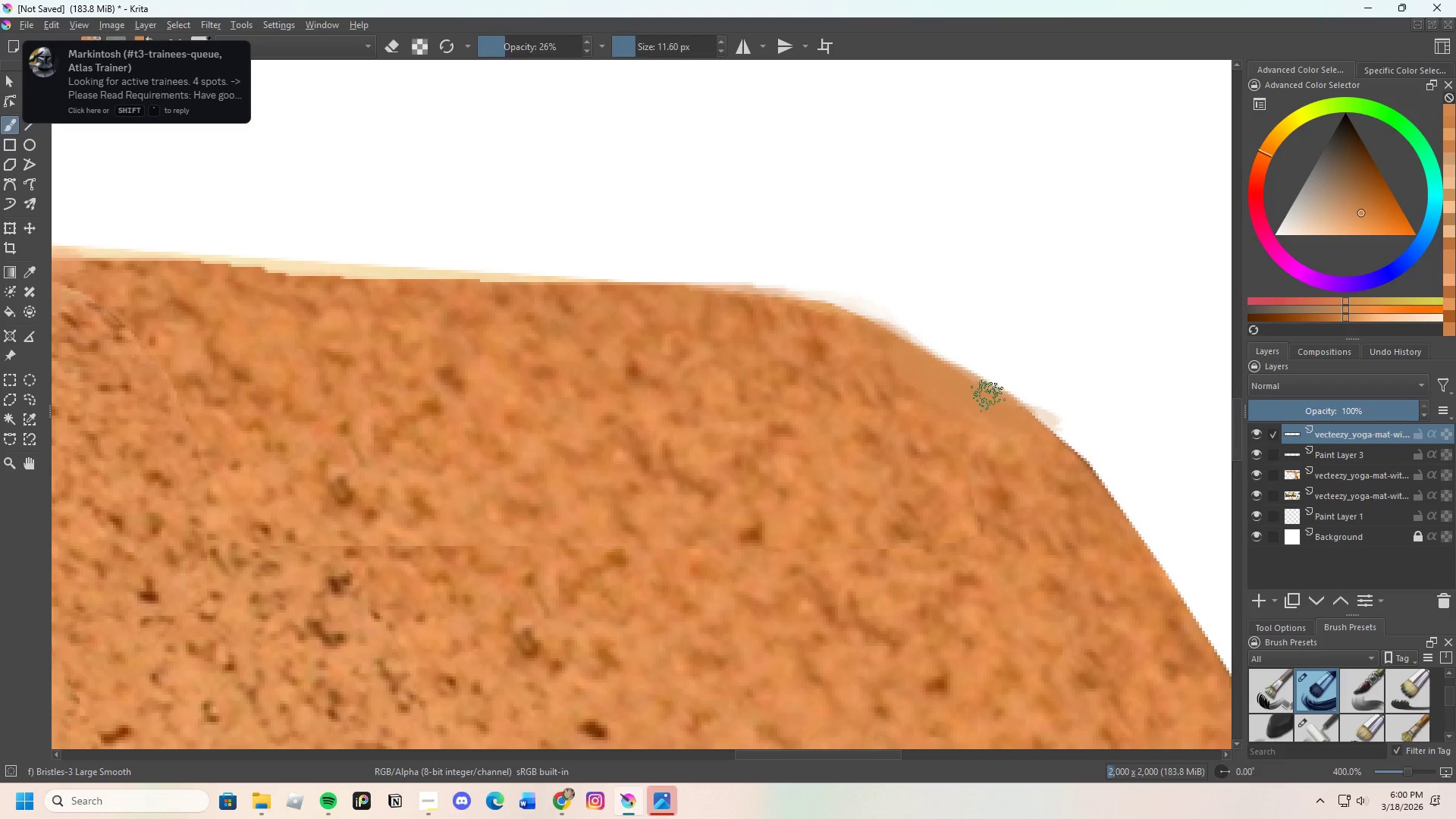 
left_click_drag(start_coordinate=[991, 399], to_coordinate=[1033, 426])
 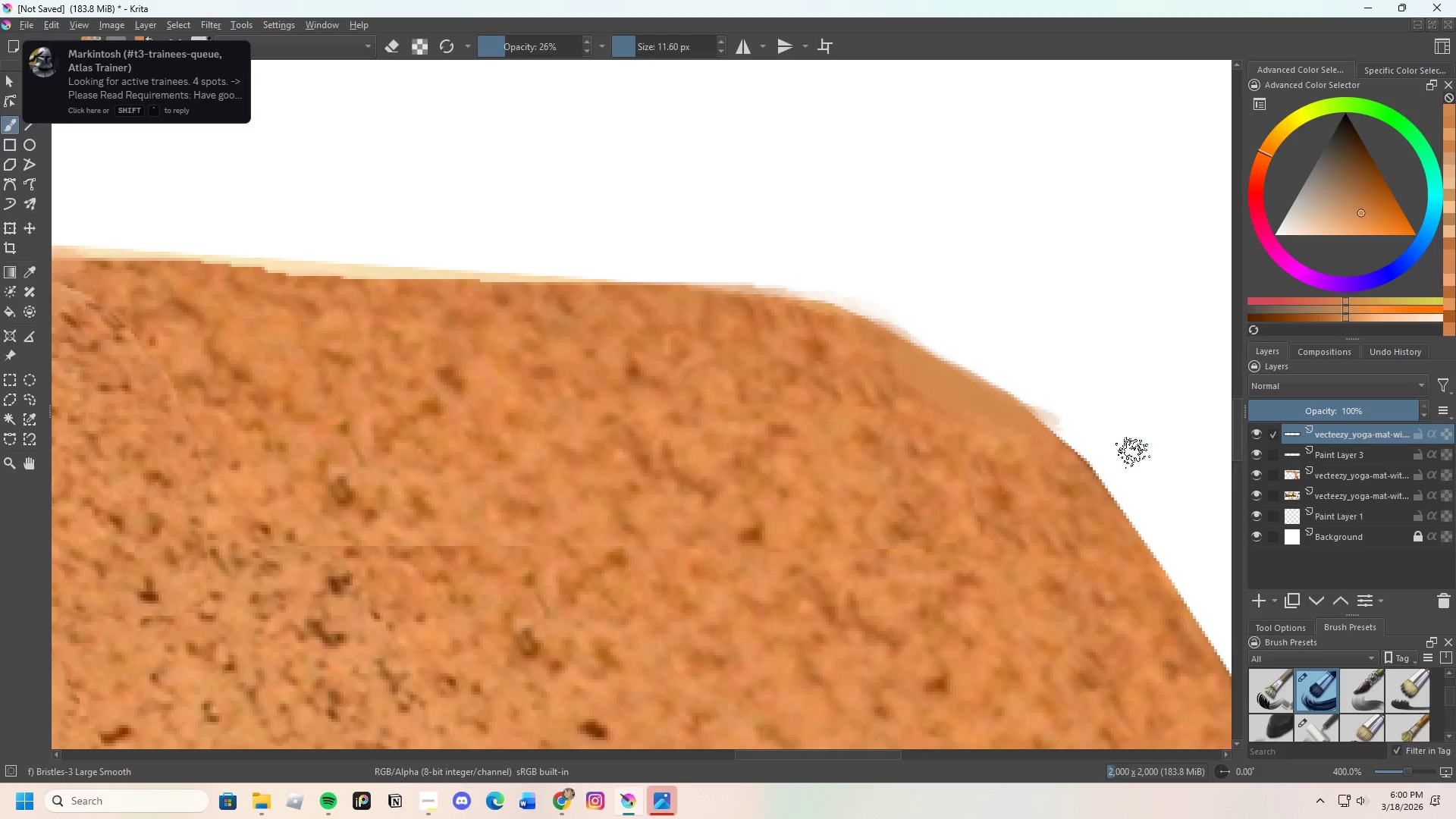 
key(E)
 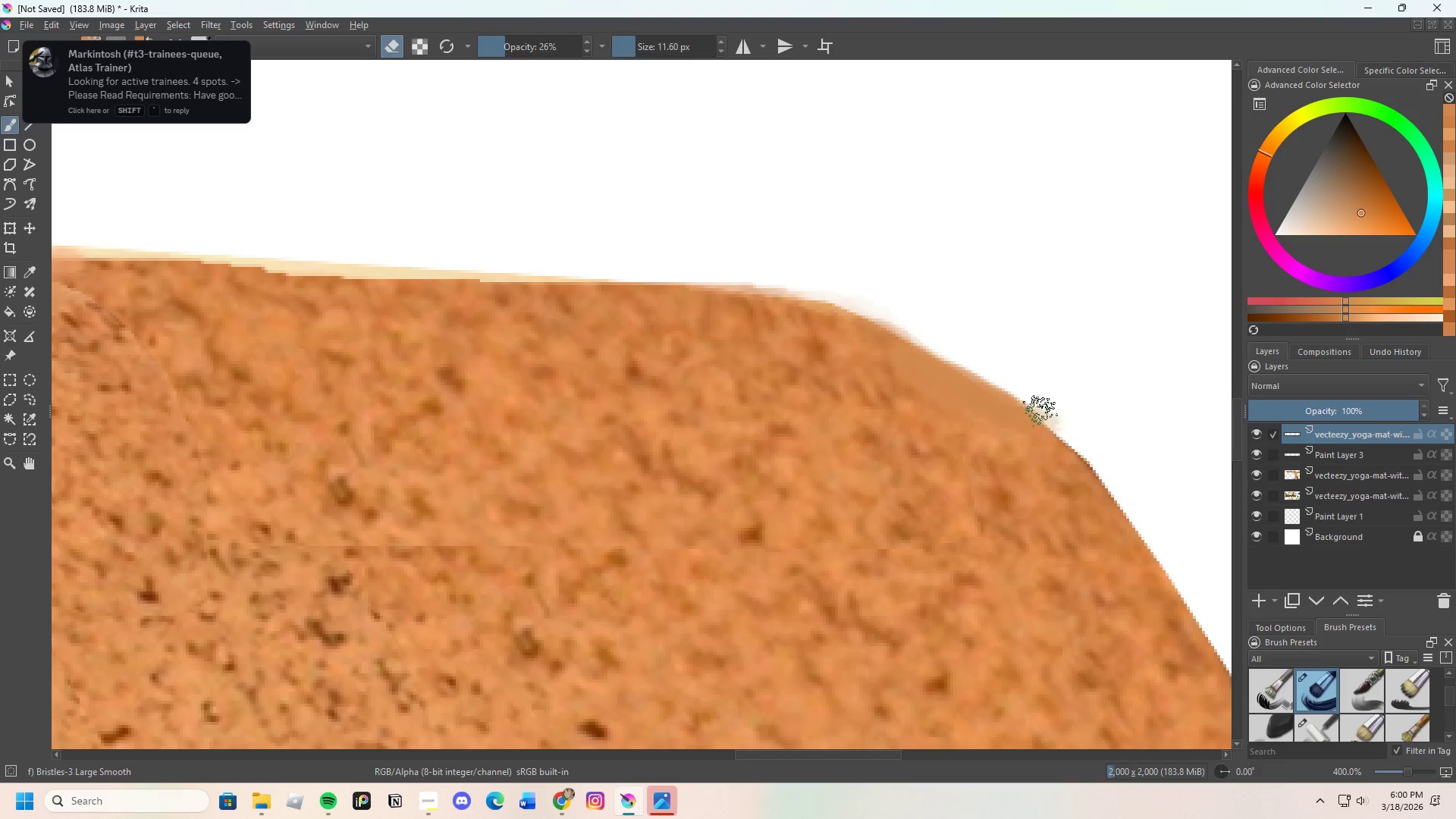 
left_click_drag(start_coordinate=[1003, 385], to_coordinate=[1053, 416])
 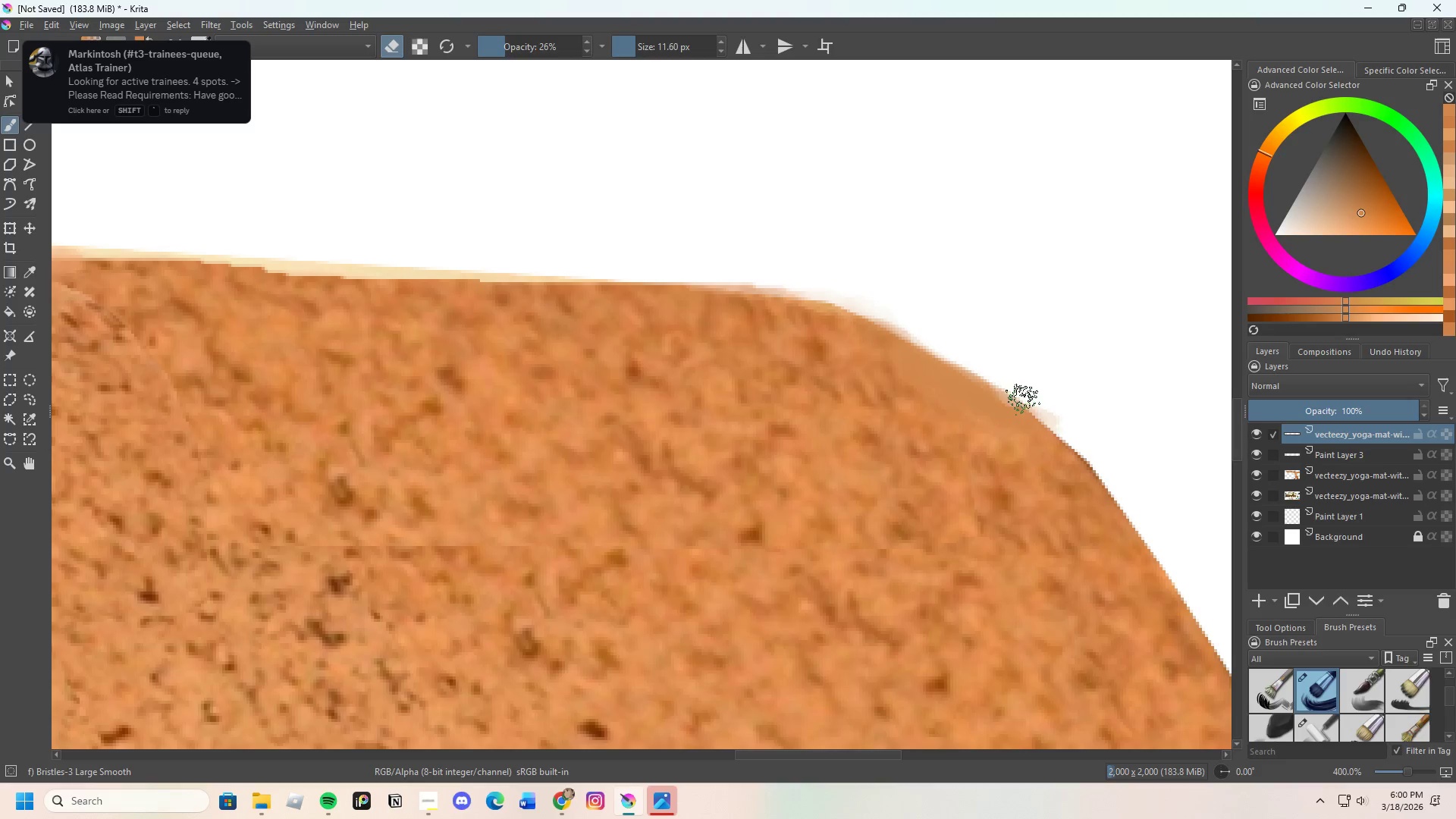 
left_click_drag(start_coordinate=[1034, 403], to_coordinate=[1072, 414])
 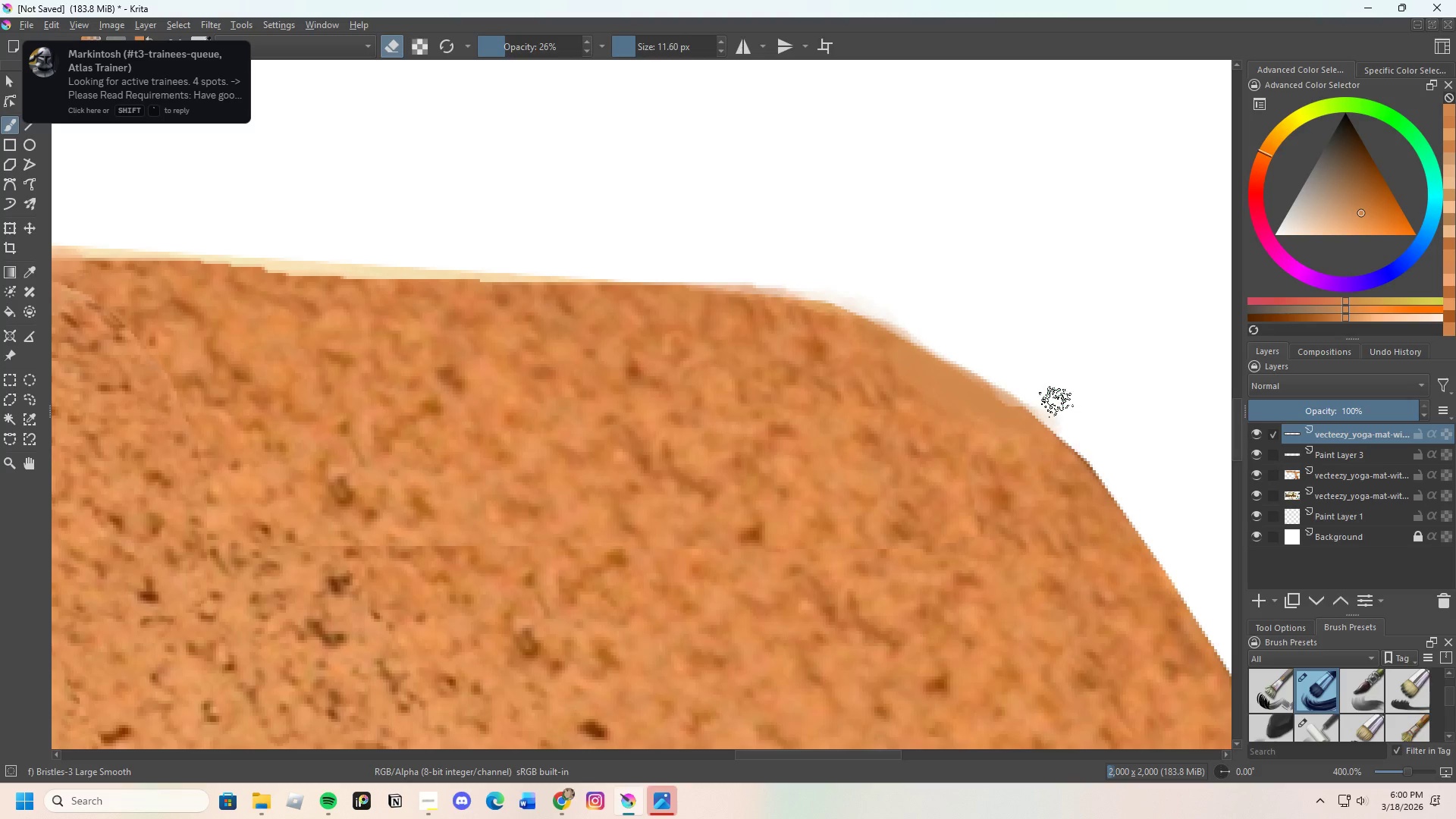 
left_click_drag(start_coordinate=[1058, 403], to_coordinate=[958, 367])
 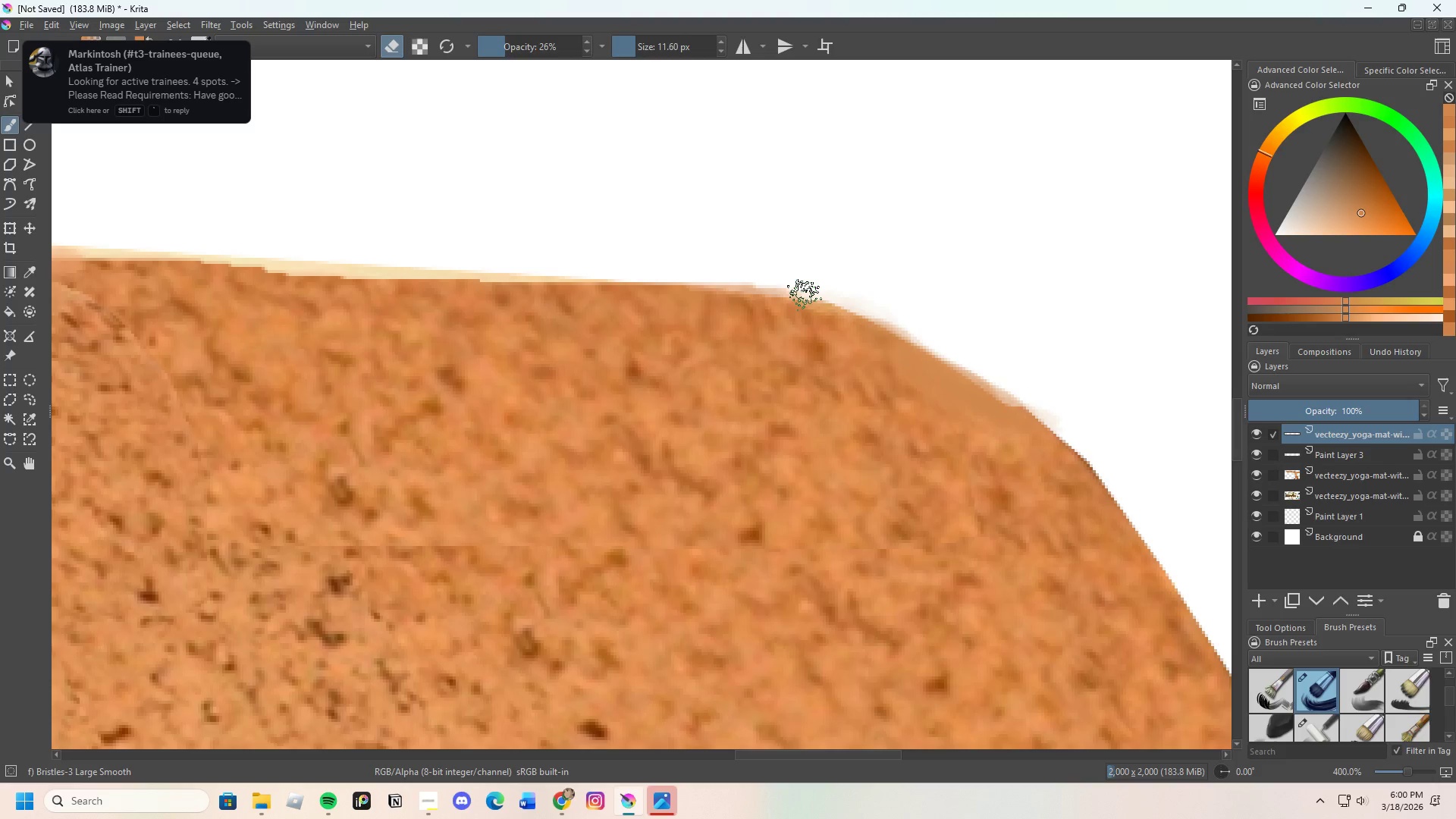 
left_click_drag(start_coordinate=[825, 293], to_coordinate=[905, 327])
 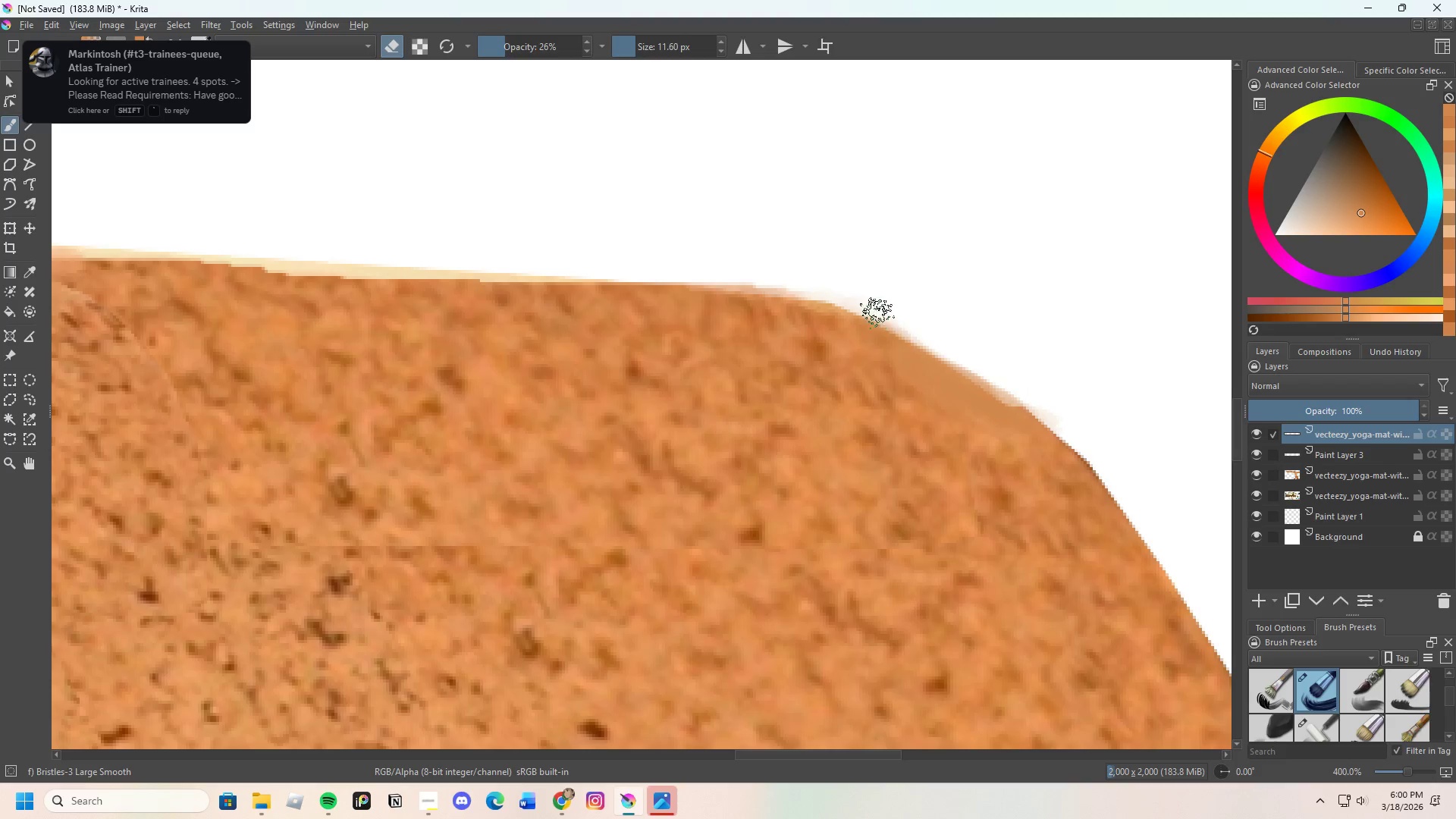 
left_click_drag(start_coordinate=[897, 316], to_coordinate=[925, 323])
 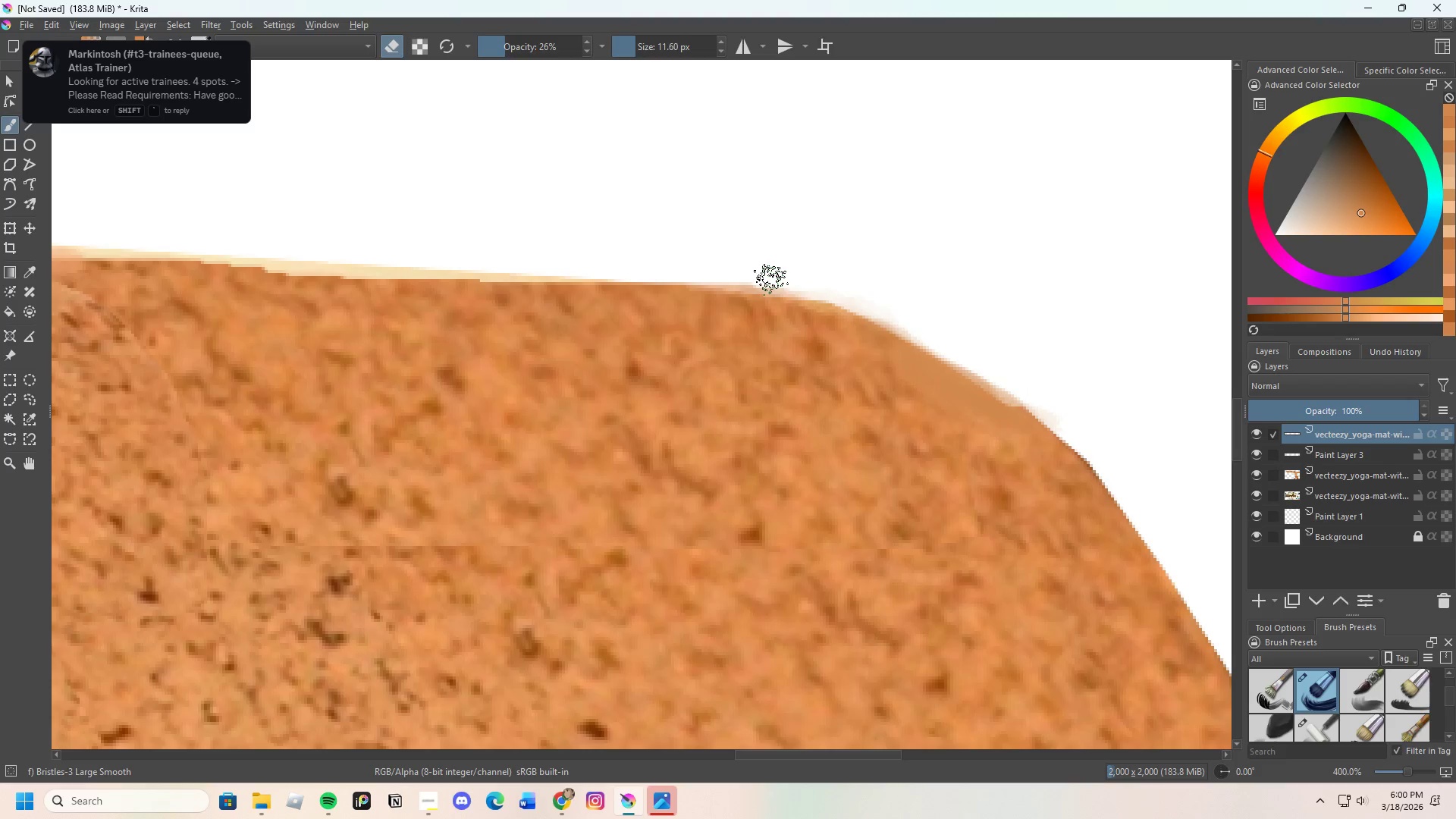 
left_click_drag(start_coordinate=[769, 280], to_coordinate=[691, 278])
 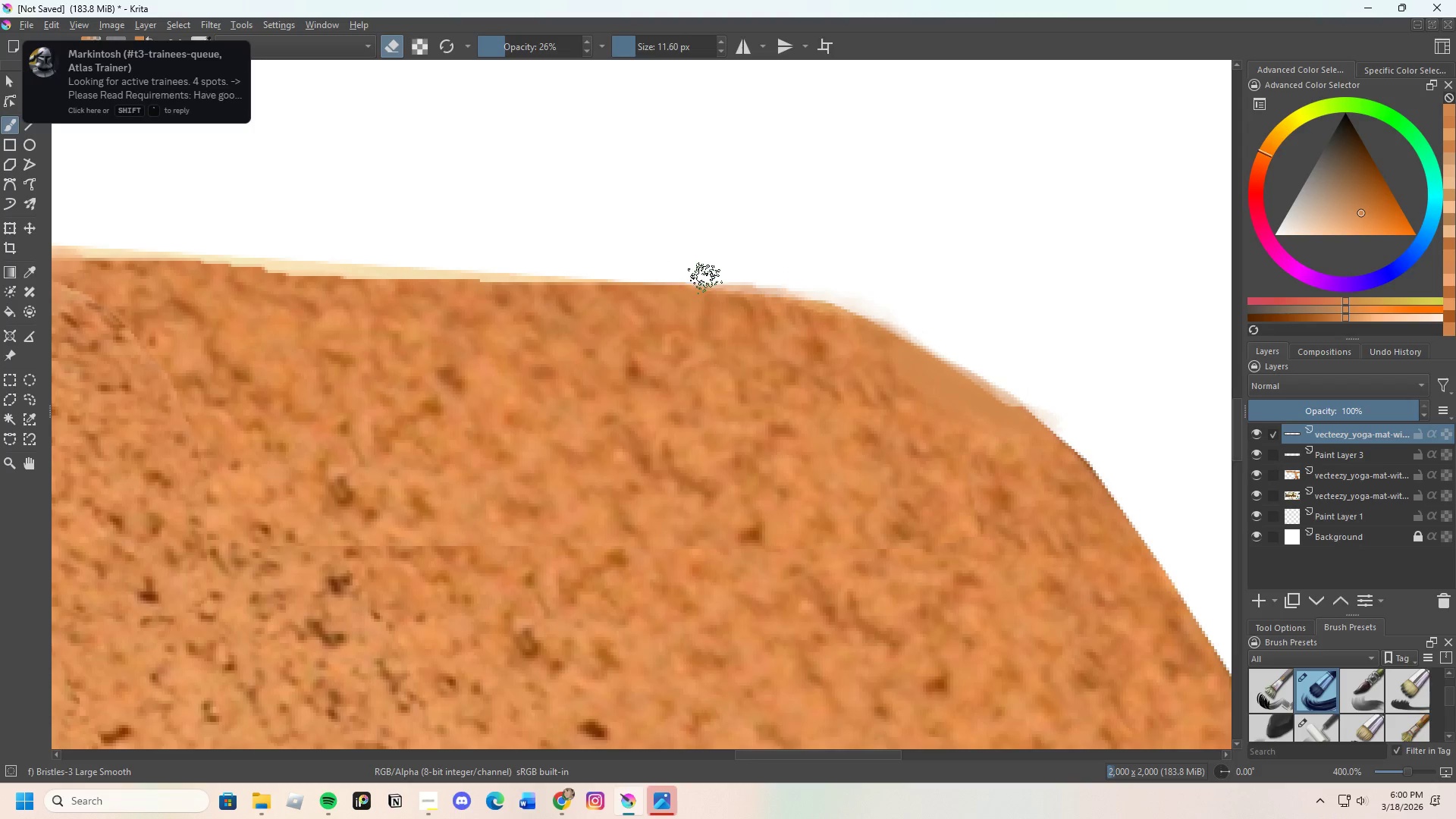 
left_click_drag(start_coordinate=[721, 282], to_coordinate=[811, 298])
 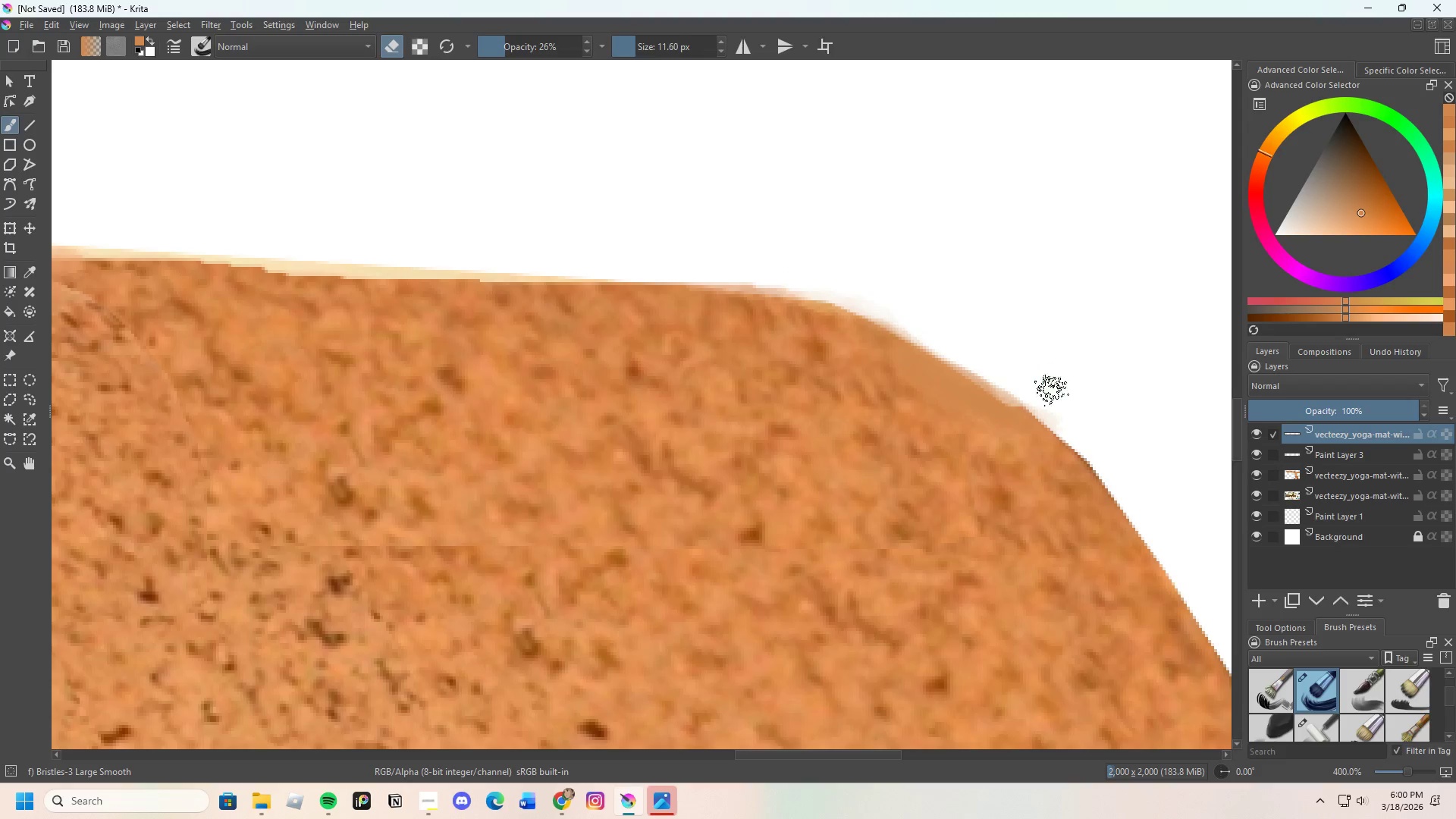 
key(E)
 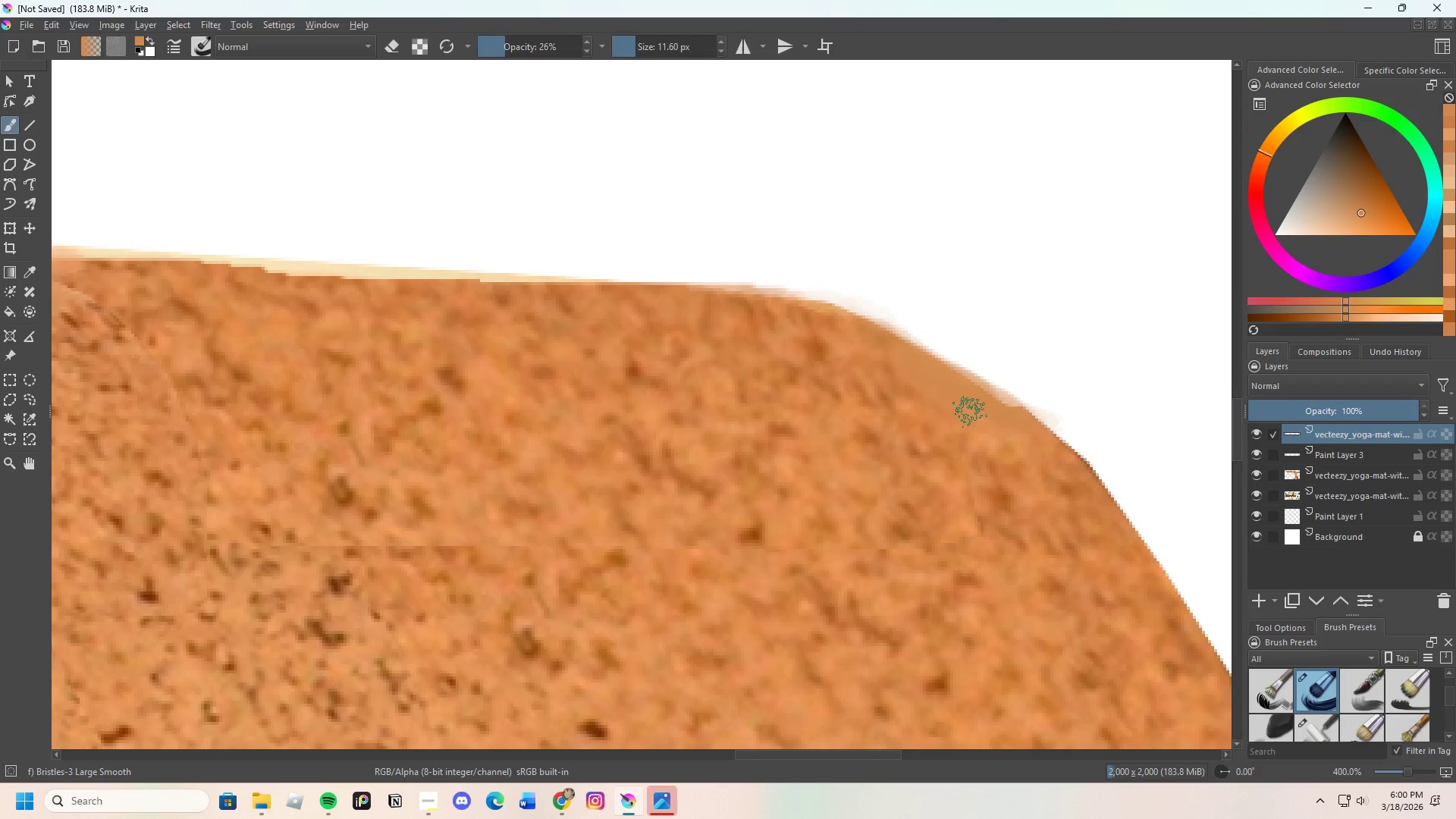 
key(Control+ControlLeft)
 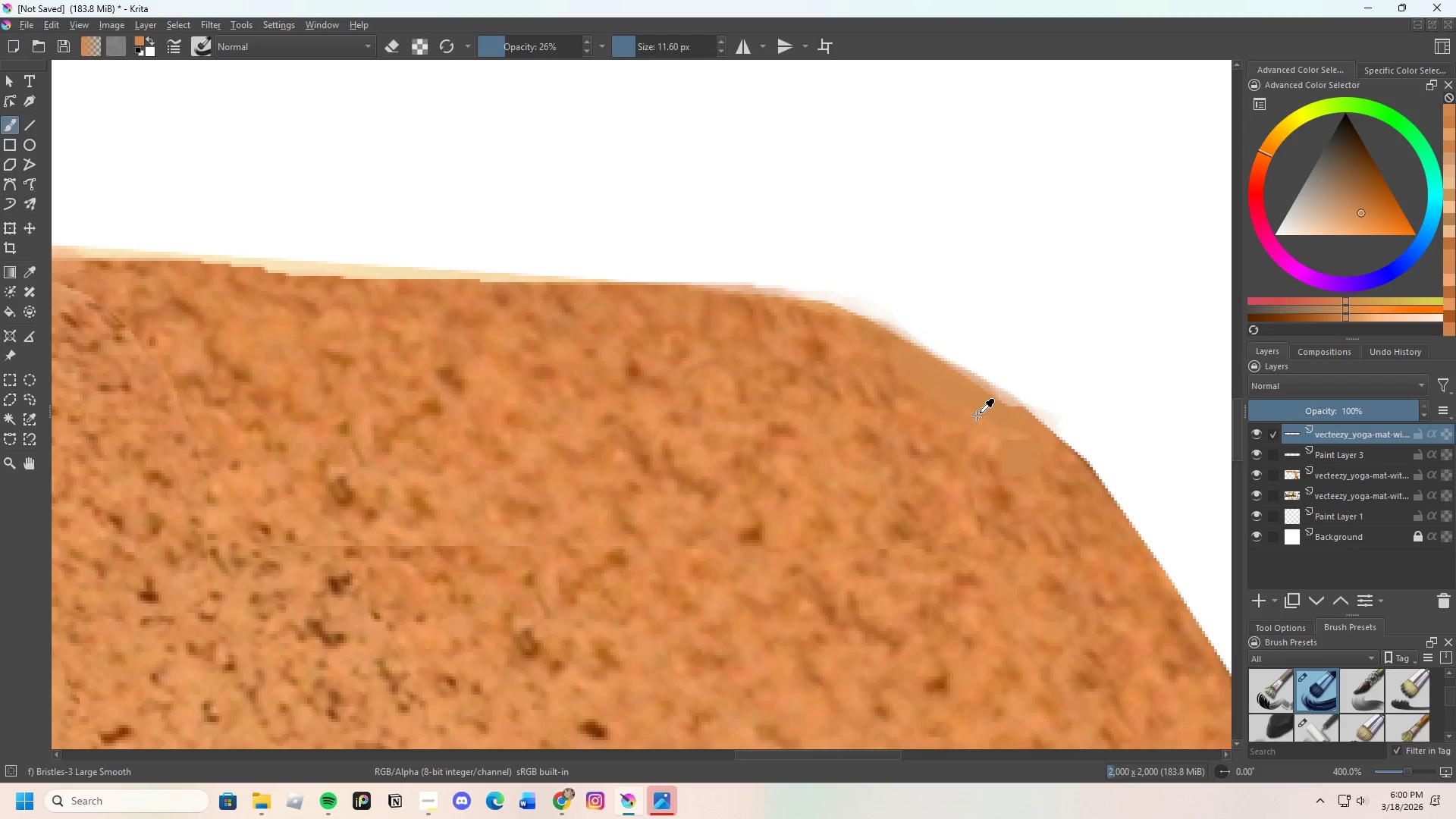 
left_click_drag(start_coordinate=[977, 415], to_coordinate=[971, 407])
 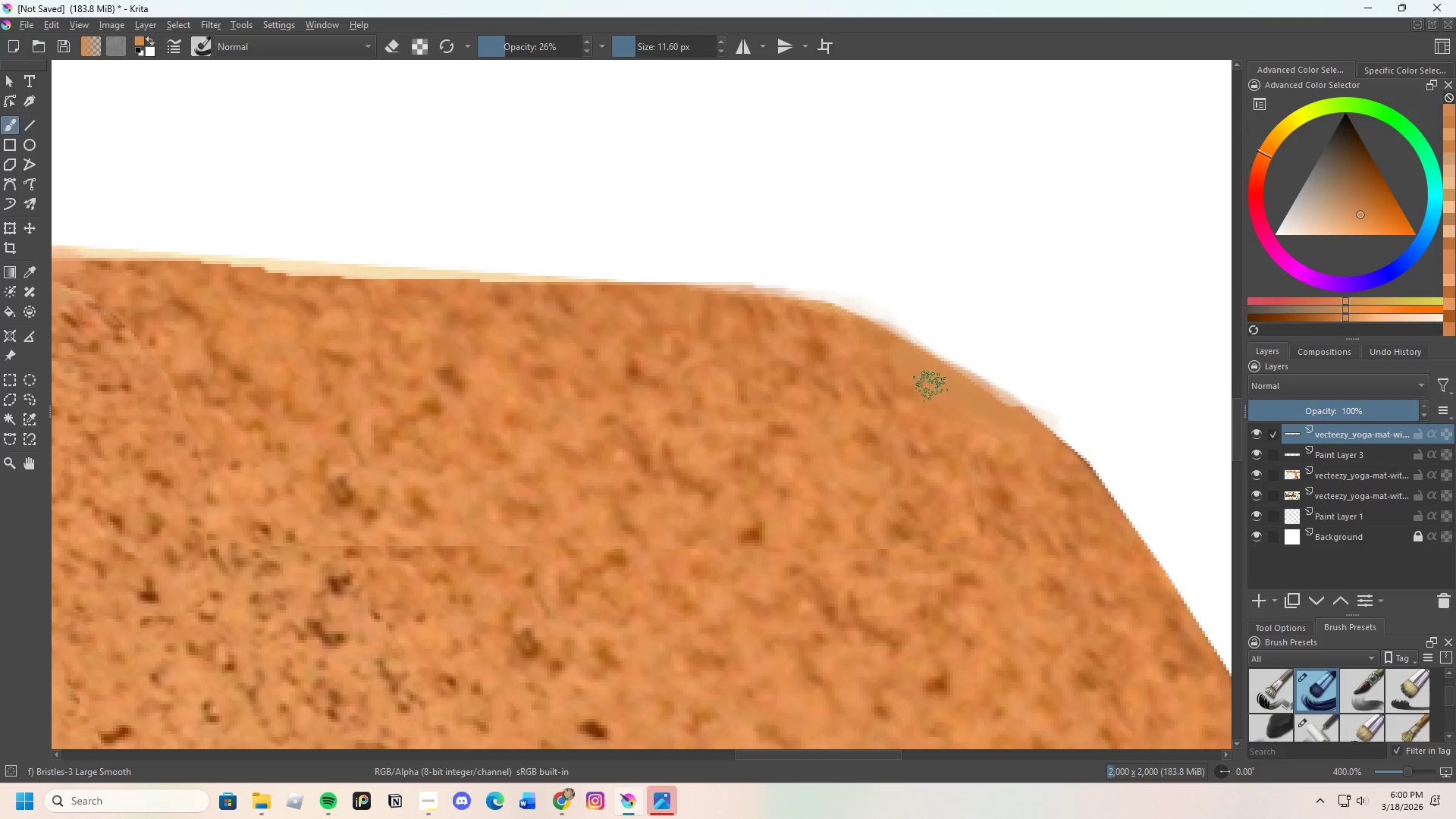 
left_click_drag(start_coordinate=[934, 381], to_coordinate=[998, 413])
 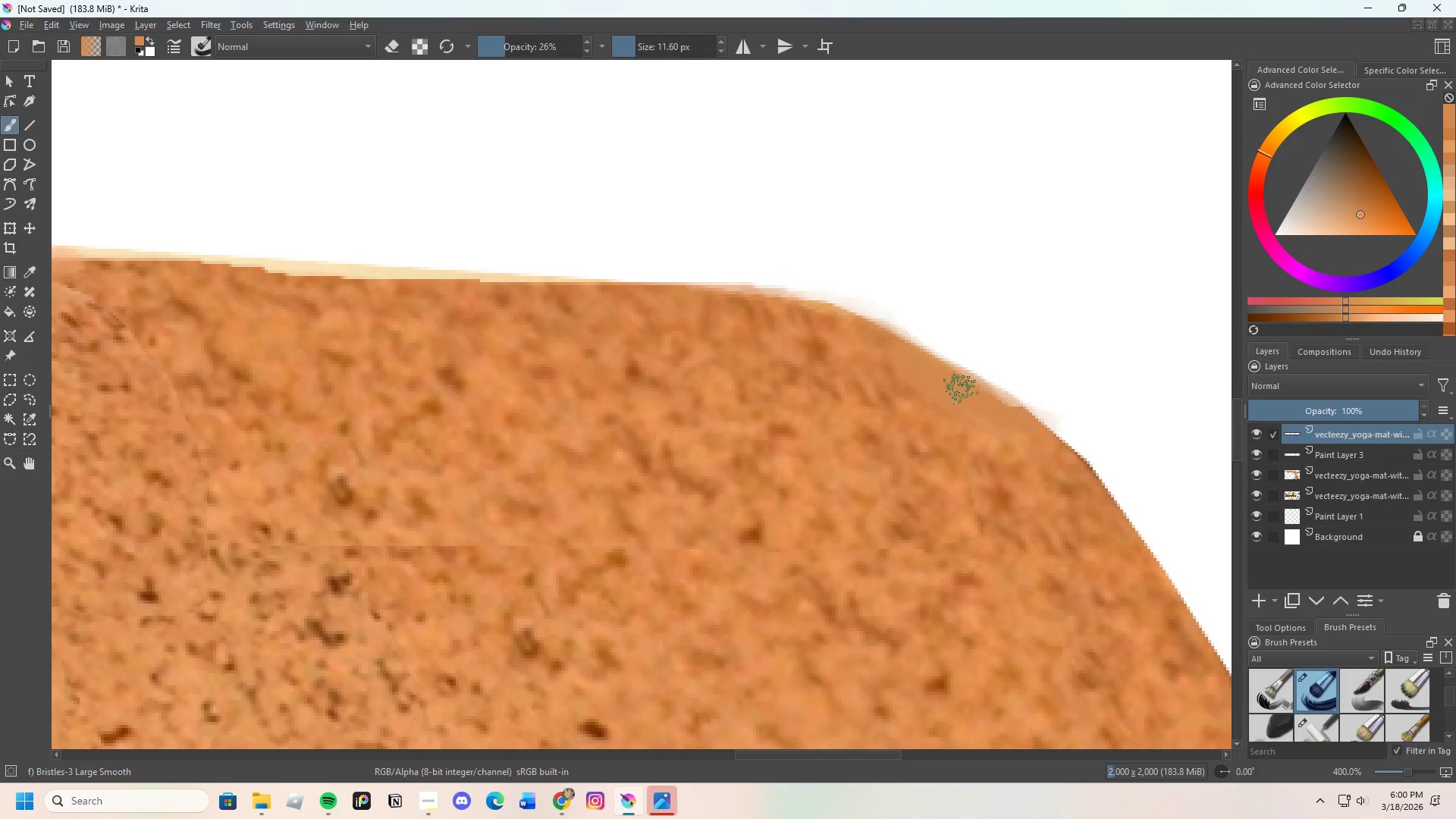 
left_click_drag(start_coordinate=[969, 394], to_coordinate=[1011, 413])
 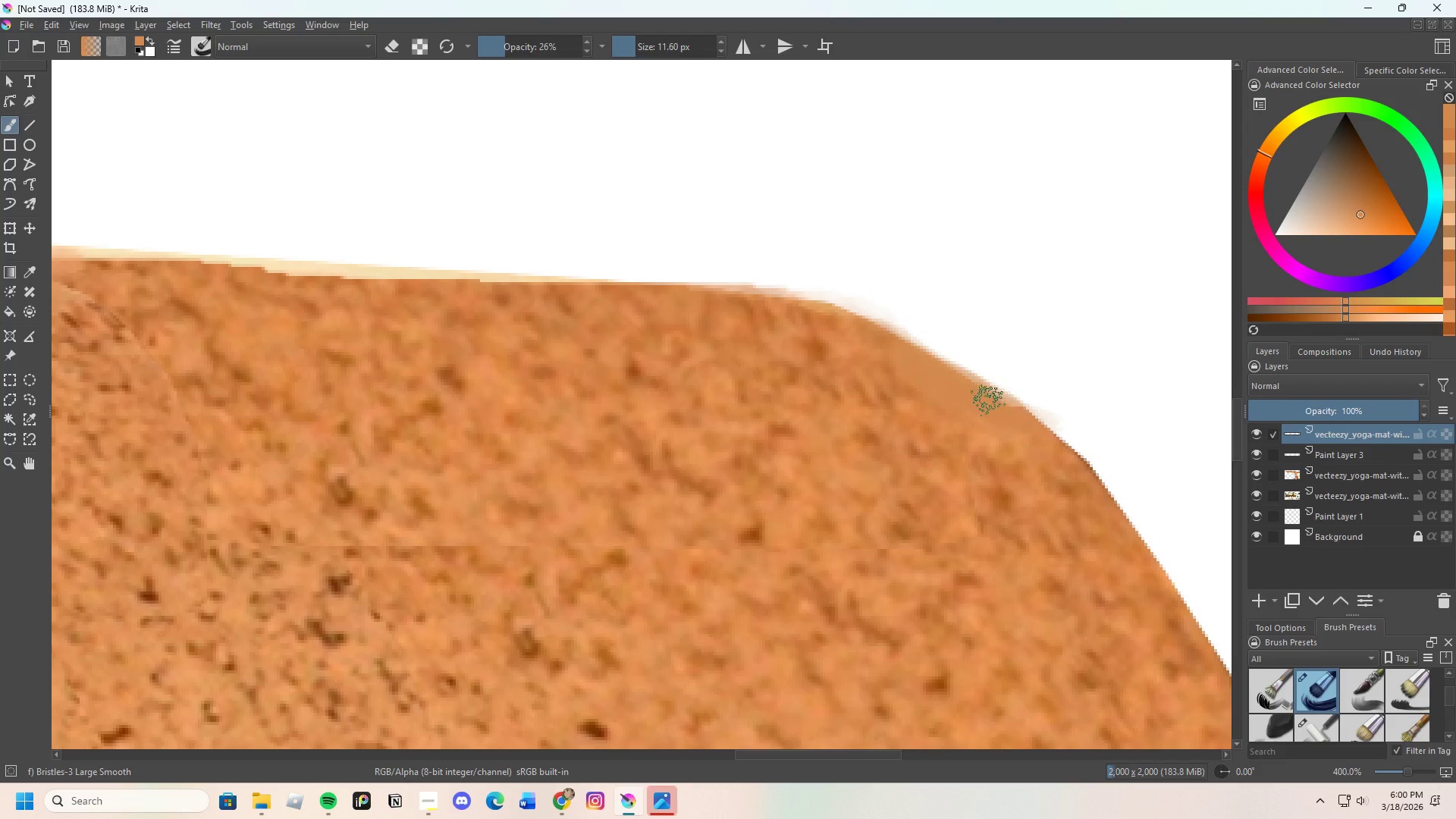 
left_click_drag(start_coordinate=[996, 405], to_coordinate=[1023, 416])
 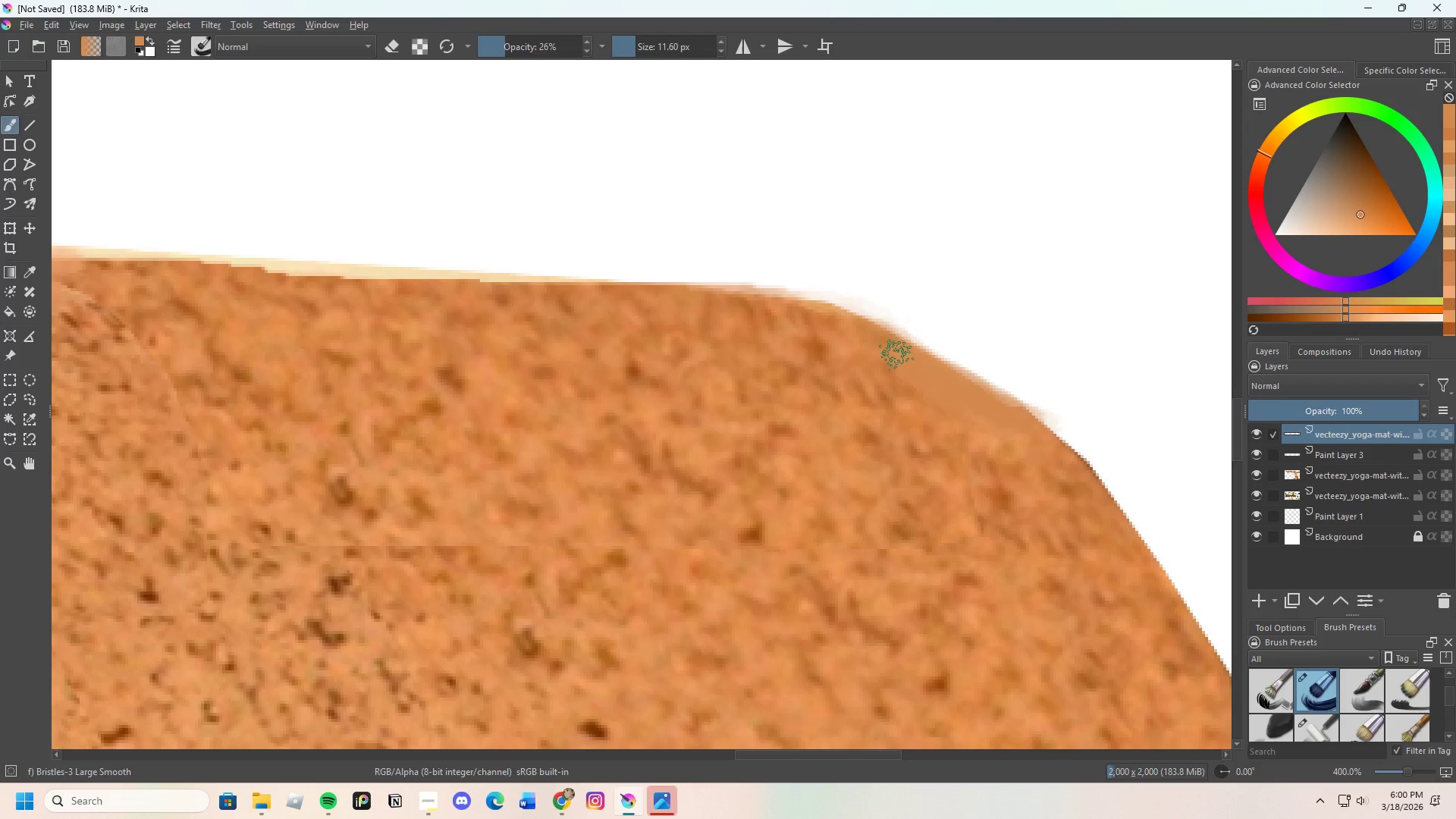 
left_click_drag(start_coordinate=[896, 352], to_coordinate=[946, 375])
 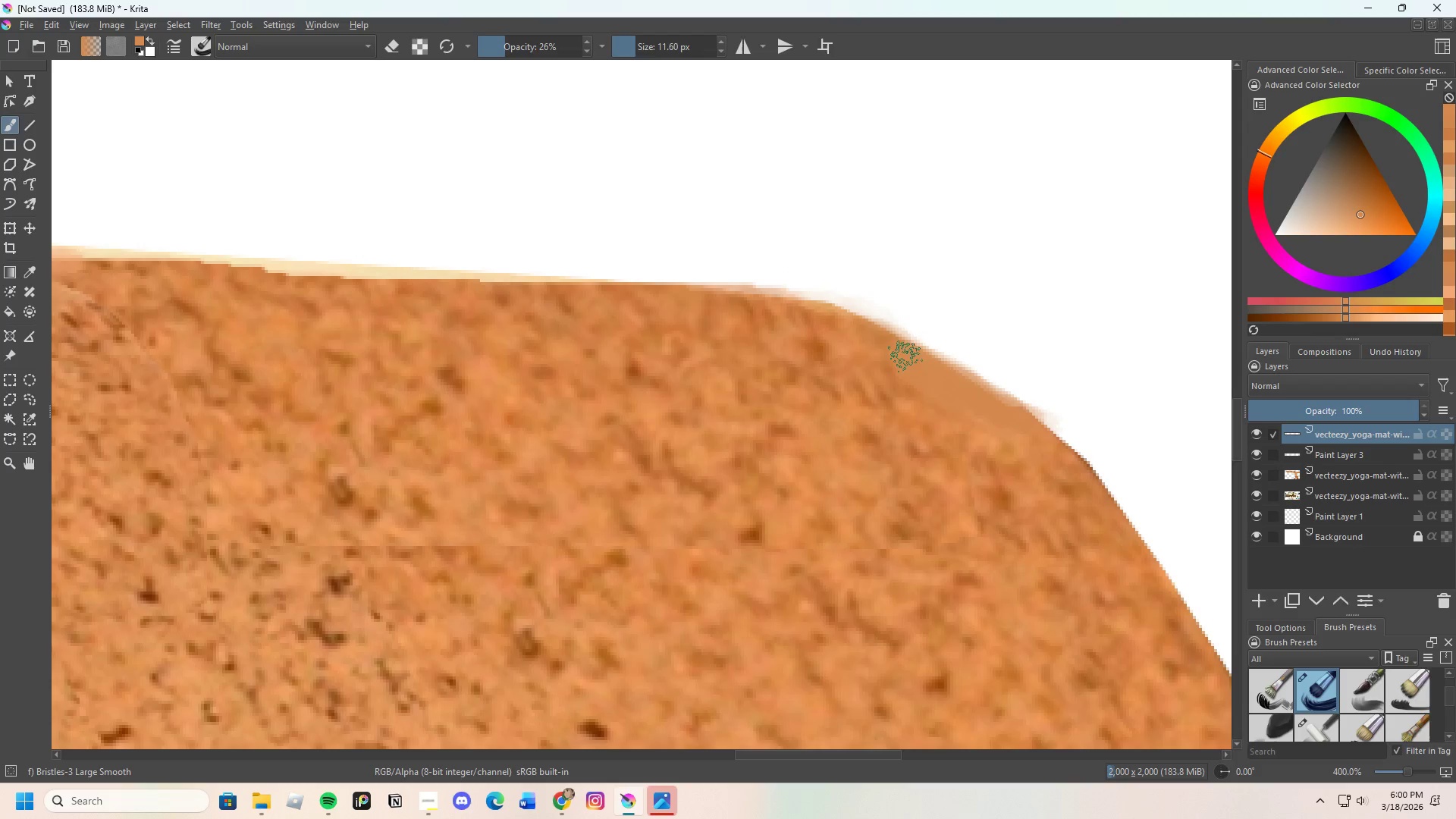 
left_click_drag(start_coordinate=[913, 356], to_coordinate=[993, 407])
 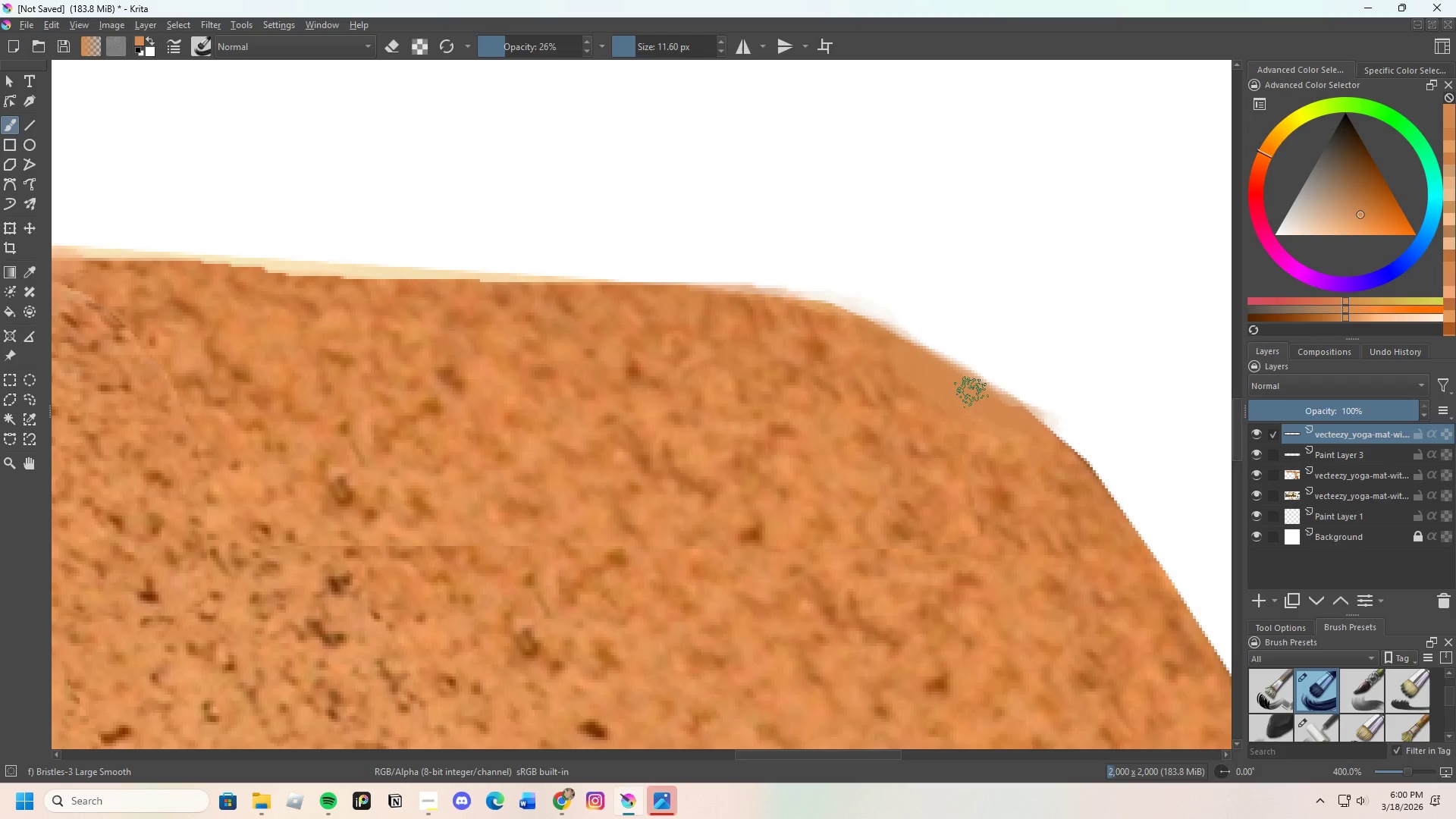 
left_click_drag(start_coordinate=[978, 396], to_coordinate=[1016, 415])
 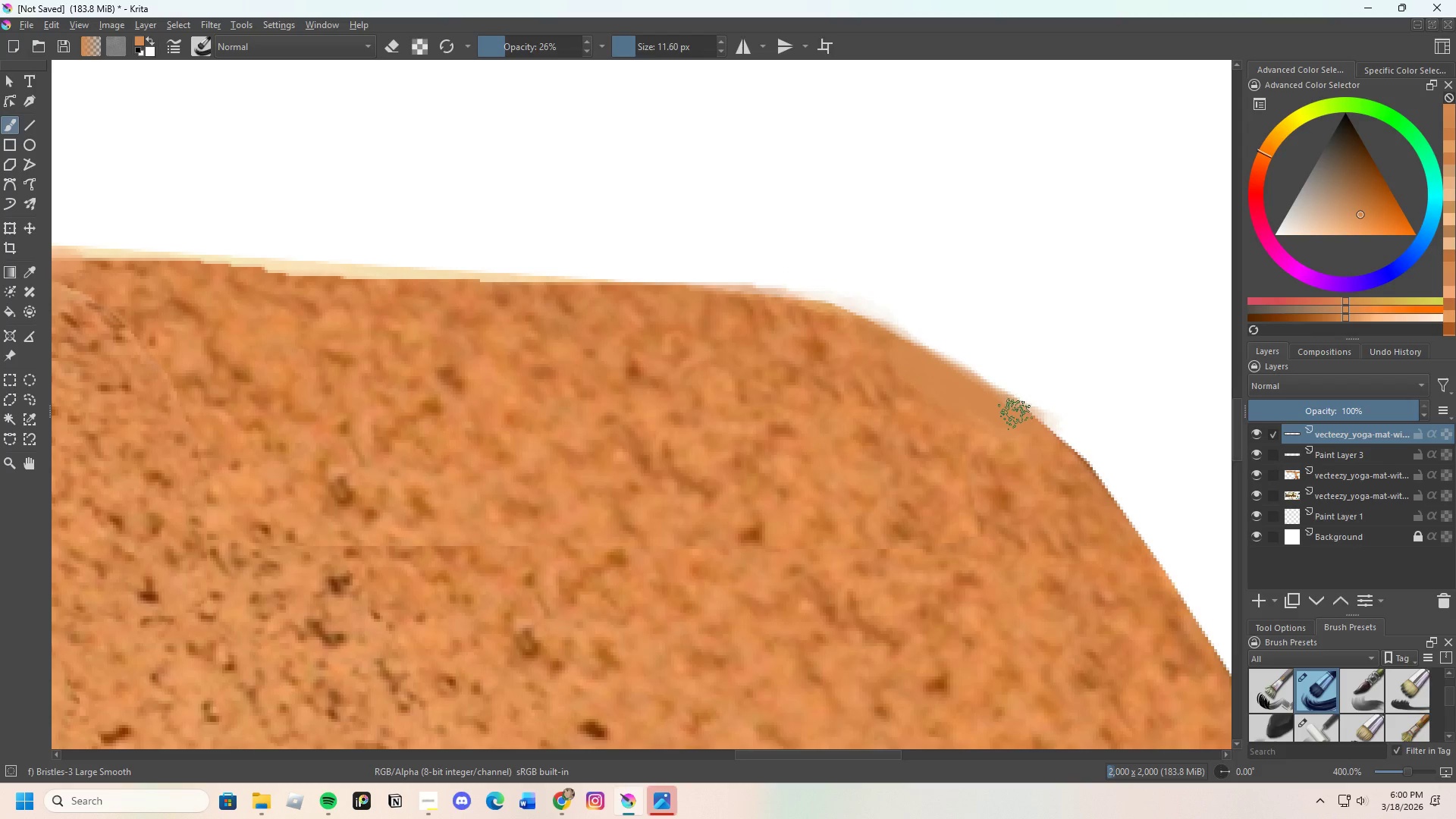 
left_click_drag(start_coordinate=[1015, 414], to_coordinate=[1058, 448])
 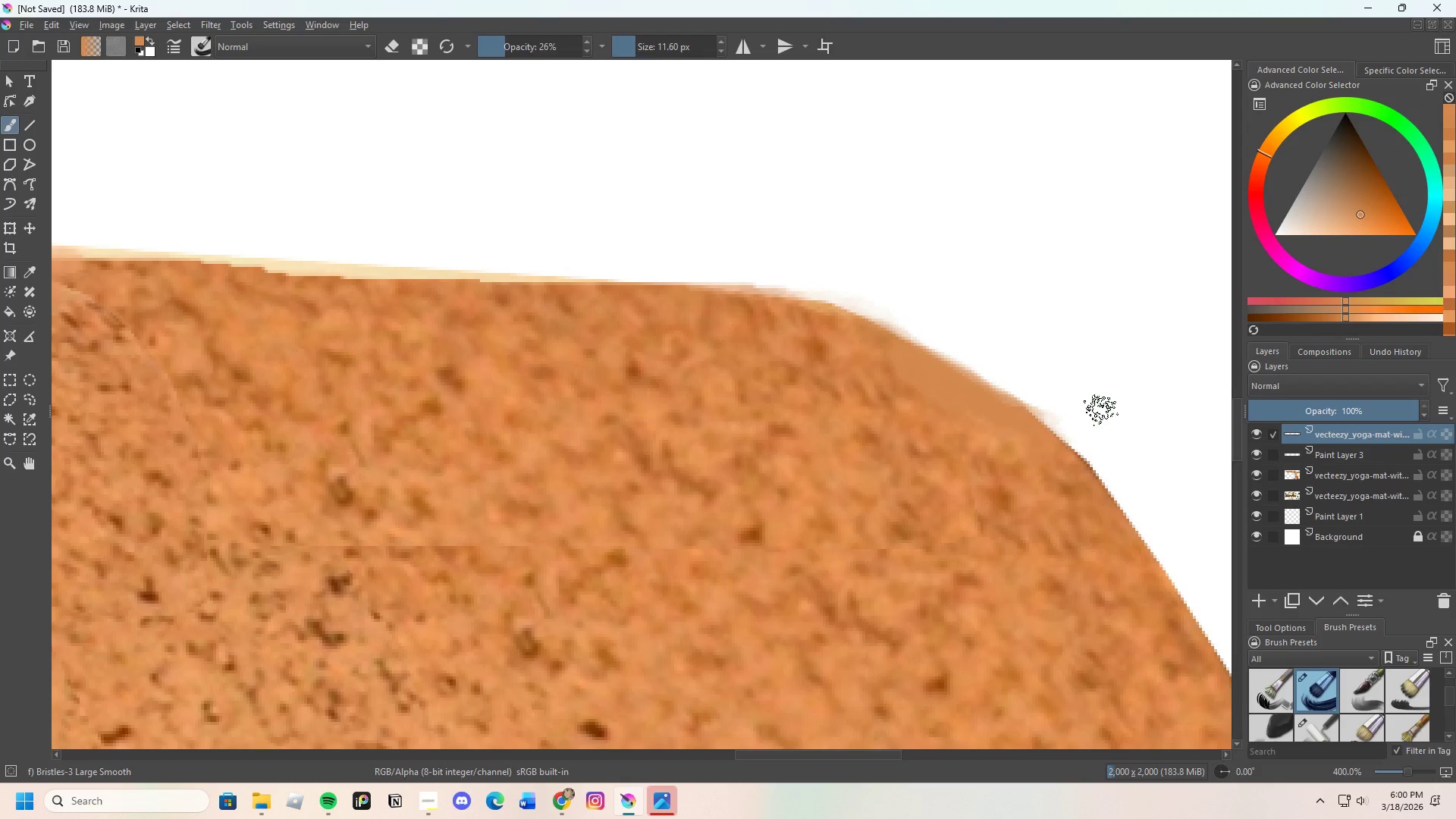 
key(E)
 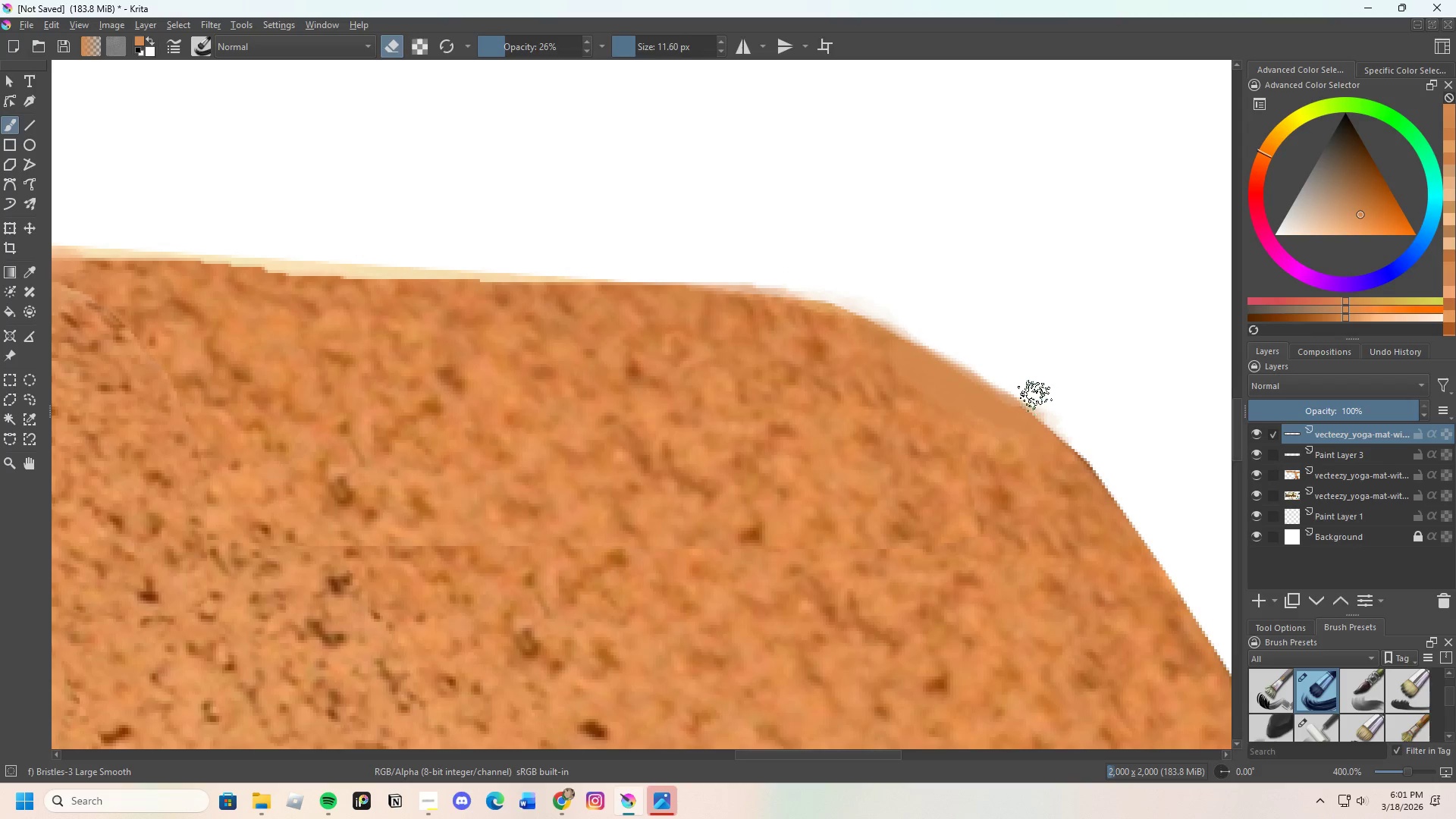 
left_click_drag(start_coordinate=[1018, 388], to_coordinate=[1067, 418])
 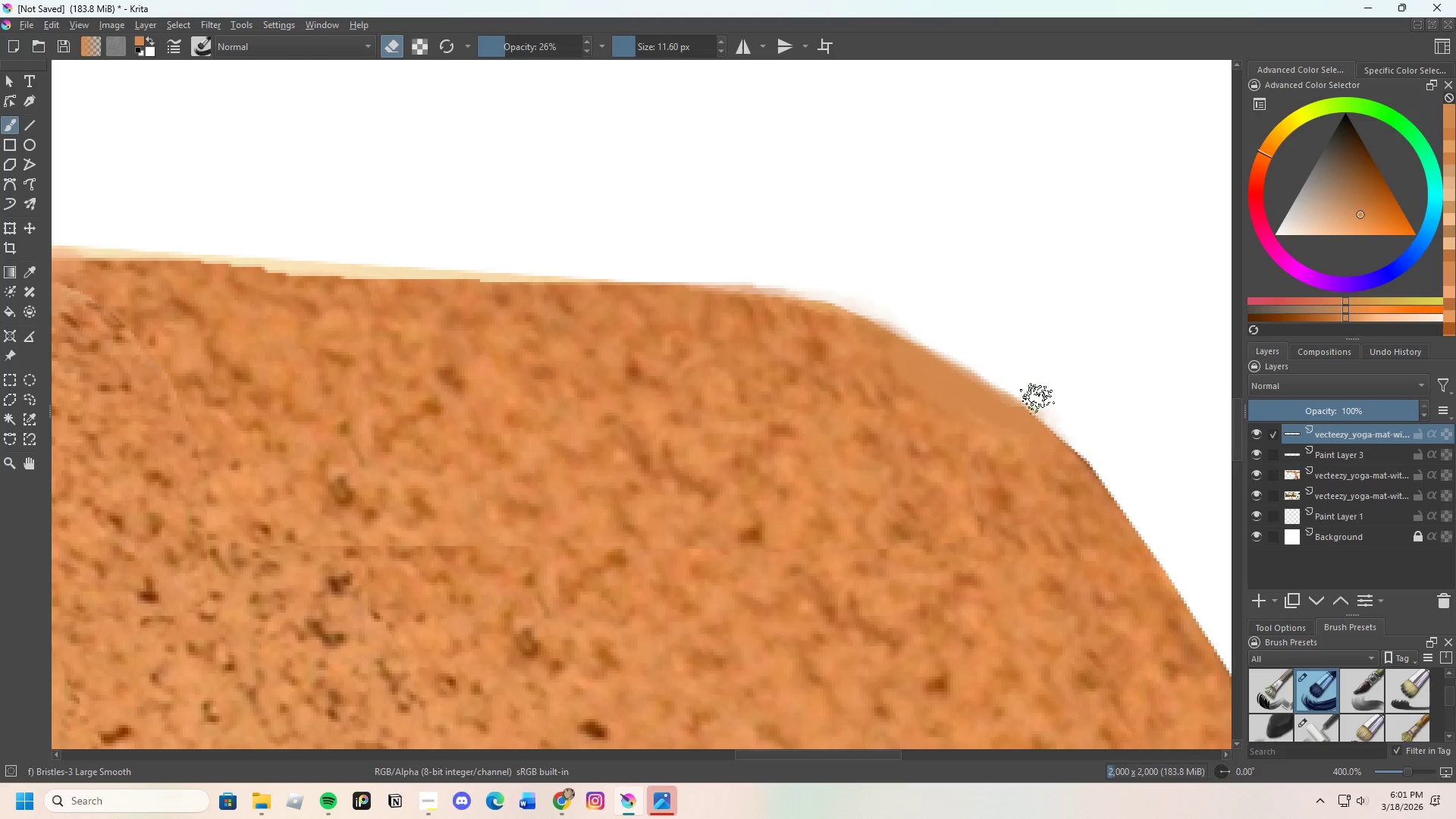 
left_click_drag(start_coordinate=[1040, 400], to_coordinate=[1059, 416])
 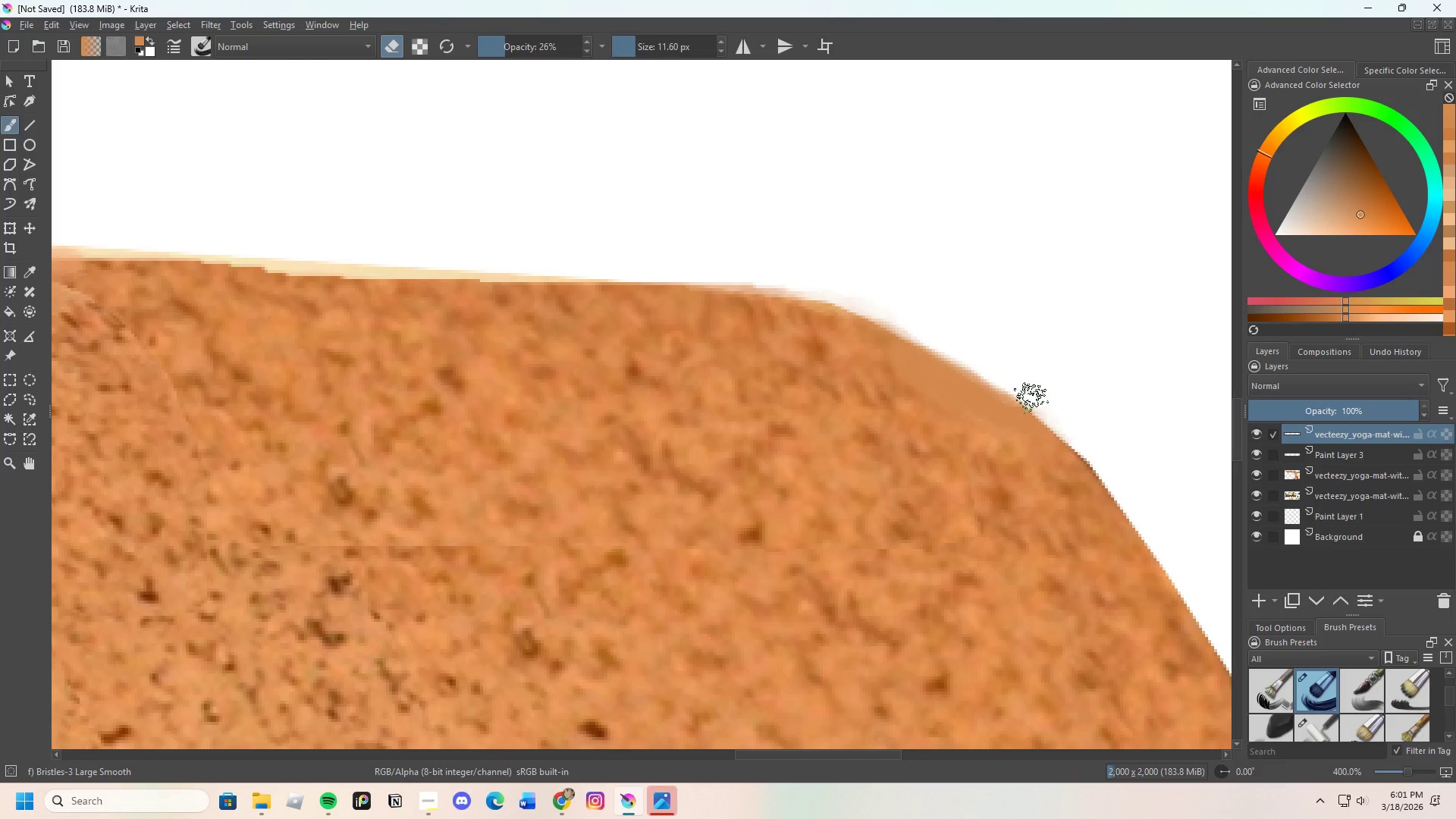 
left_click_drag(start_coordinate=[1034, 400], to_coordinate=[1065, 414])
 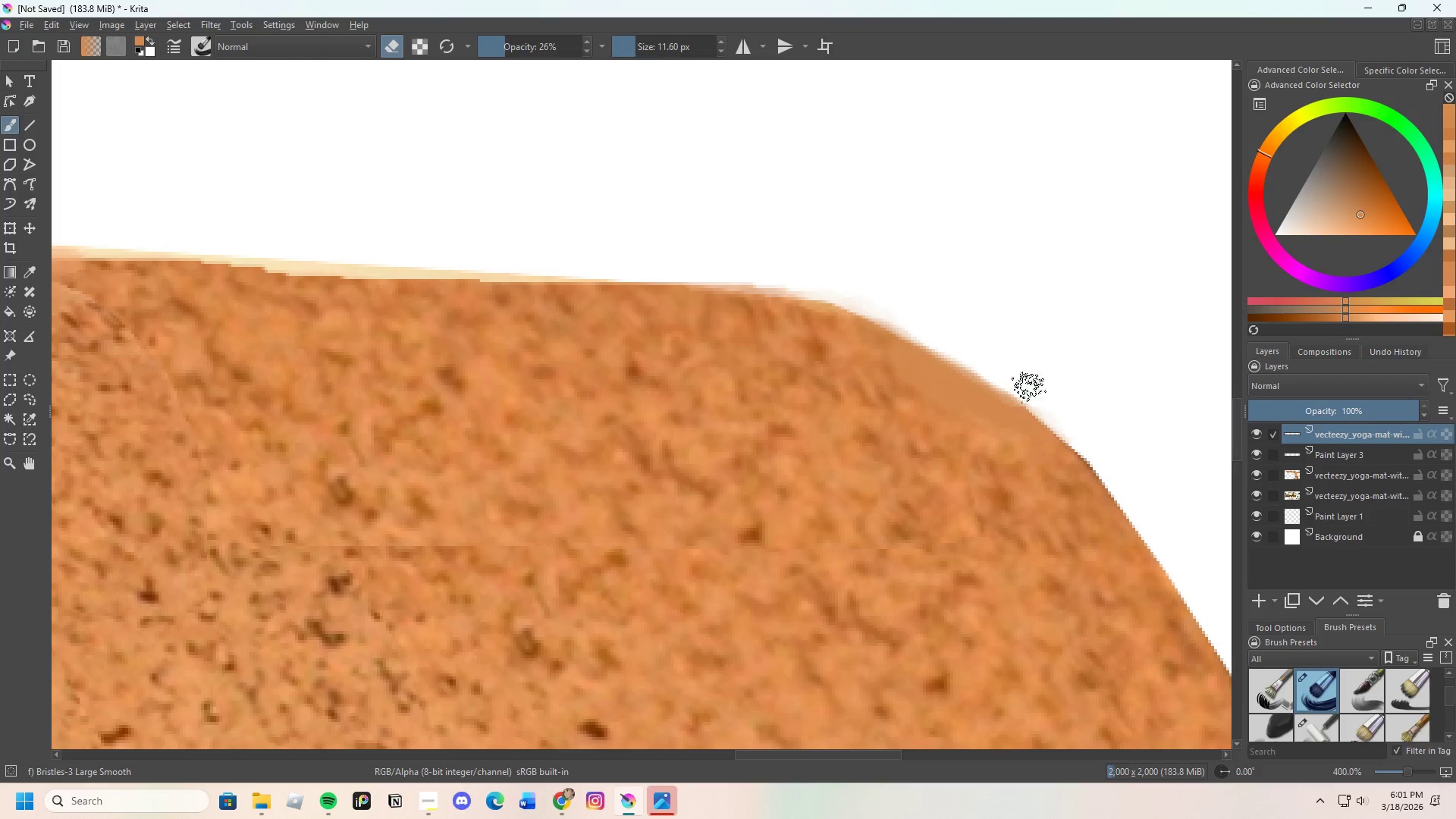 
scroll: coordinate [879, 349], scroll_direction: none, amount: 0.0
 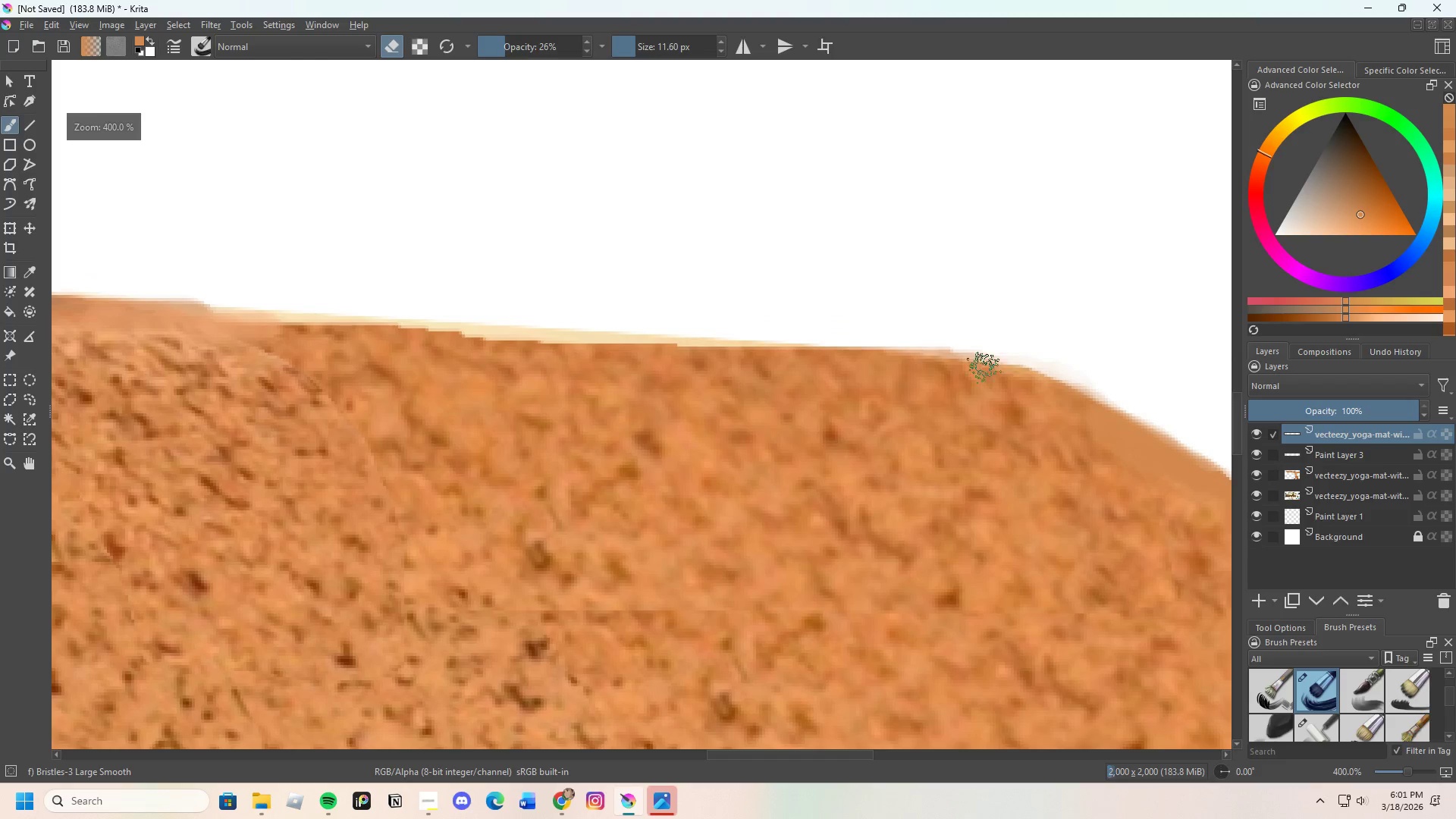 
hold_key(key=ControlLeft, duration=0.36)
 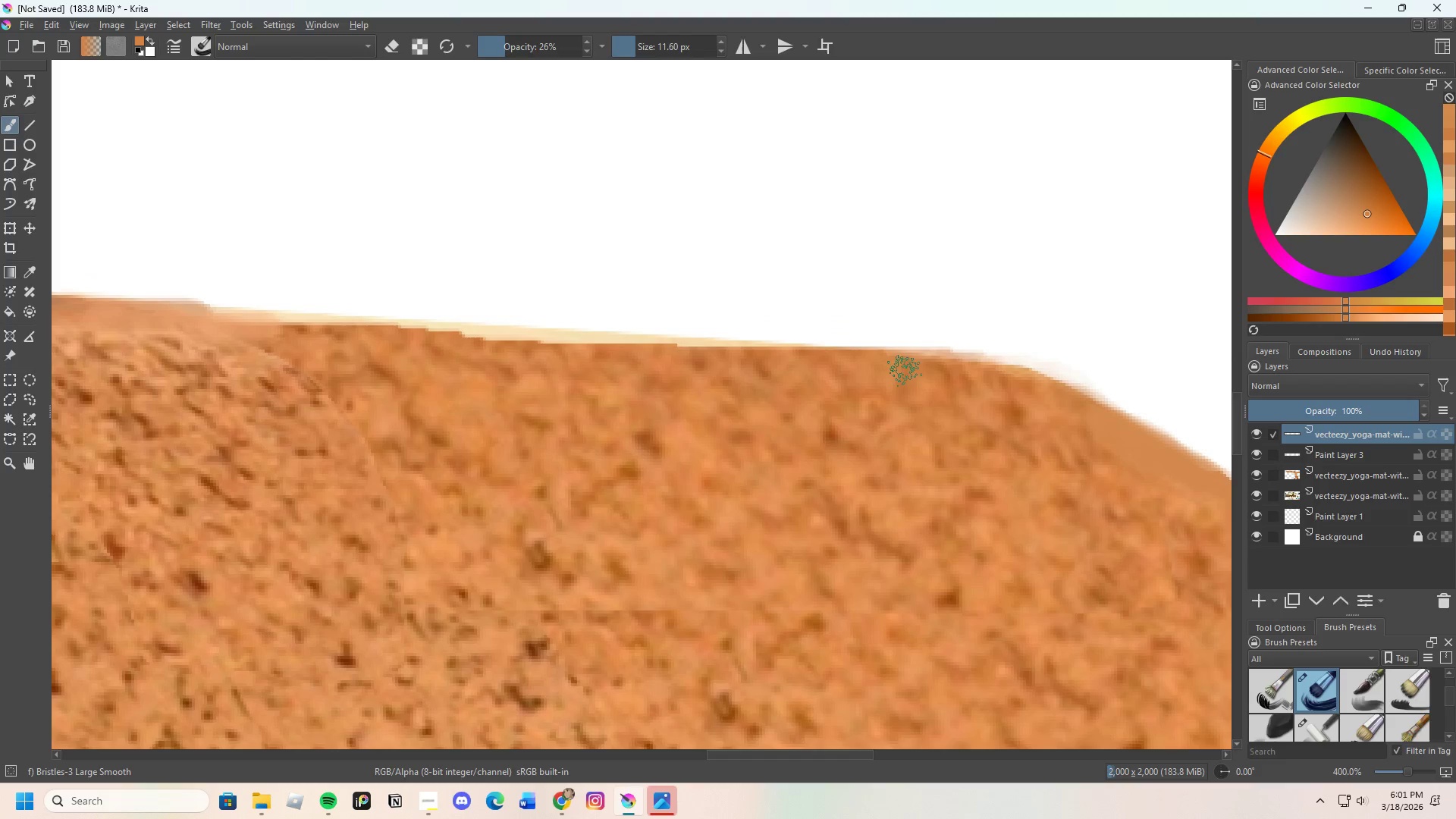 
left_click_drag(start_coordinate=[908, 371], to_coordinate=[962, 379])
 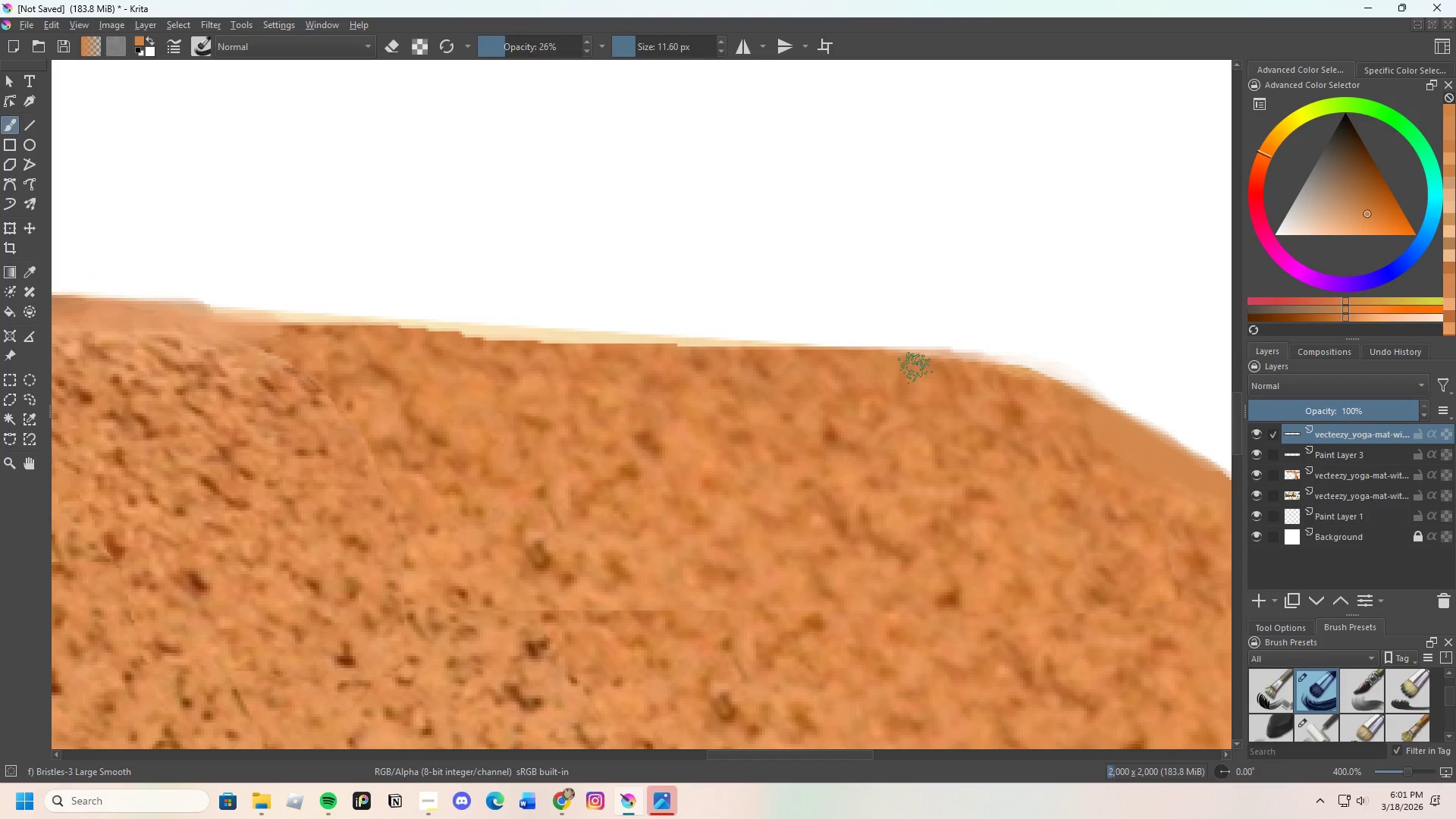 
left_click_drag(start_coordinate=[918, 368], to_coordinate=[965, 367])
 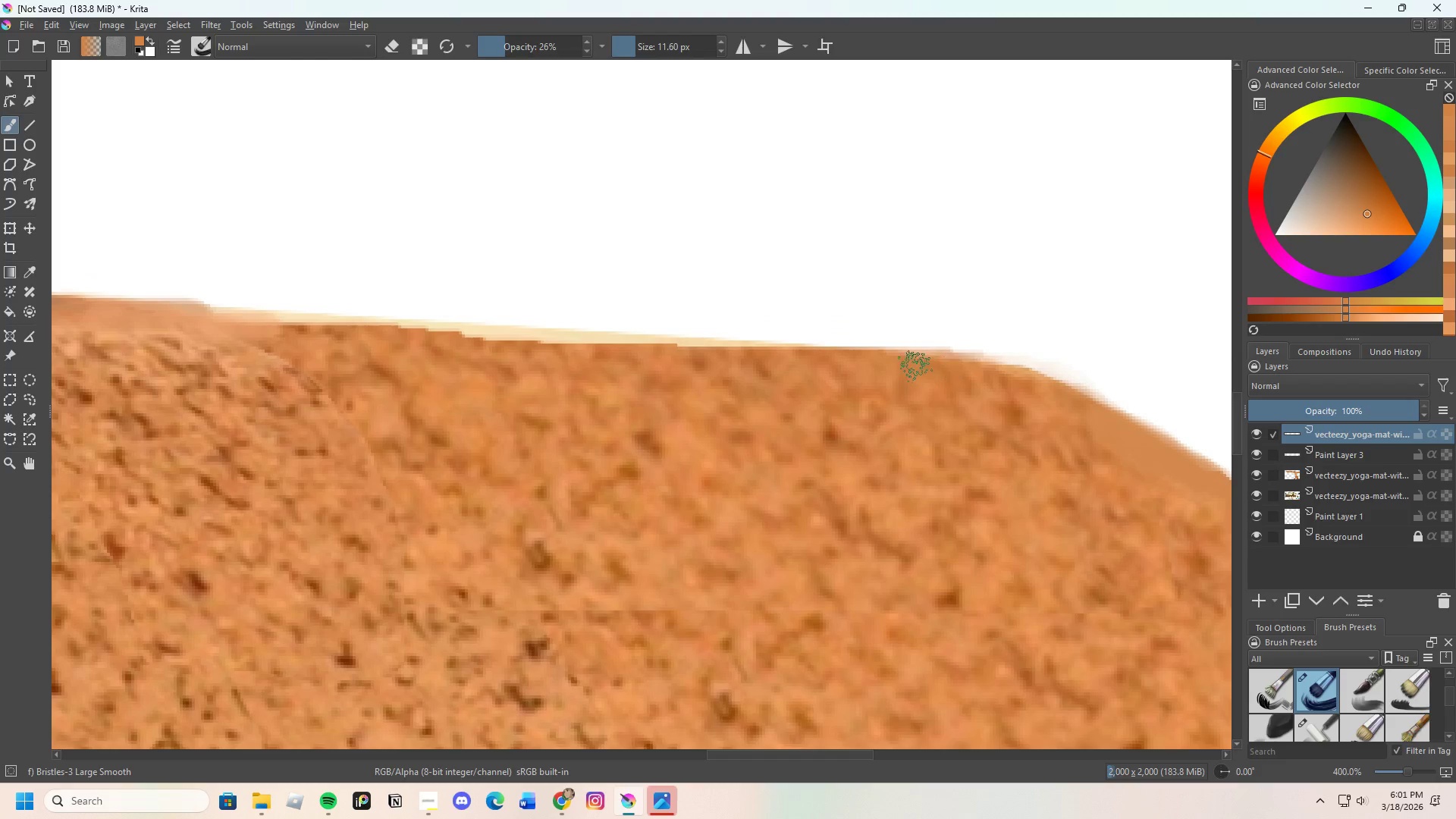 
left_click_drag(start_coordinate=[918, 366], to_coordinate=[968, 372])
 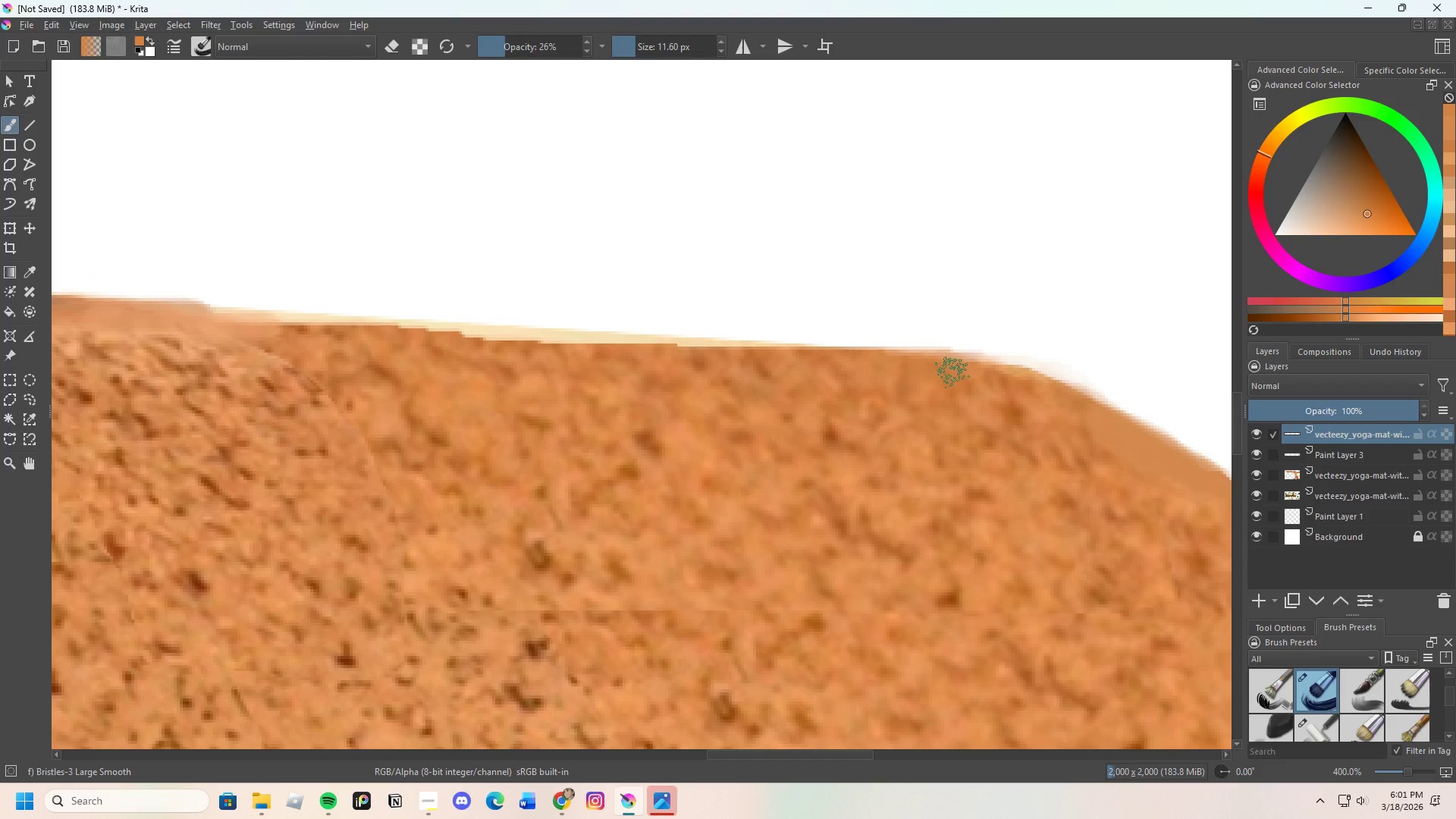 
left_click_drag(start_coordinate=[964, 372], to_coordinate=[1002, 378])
 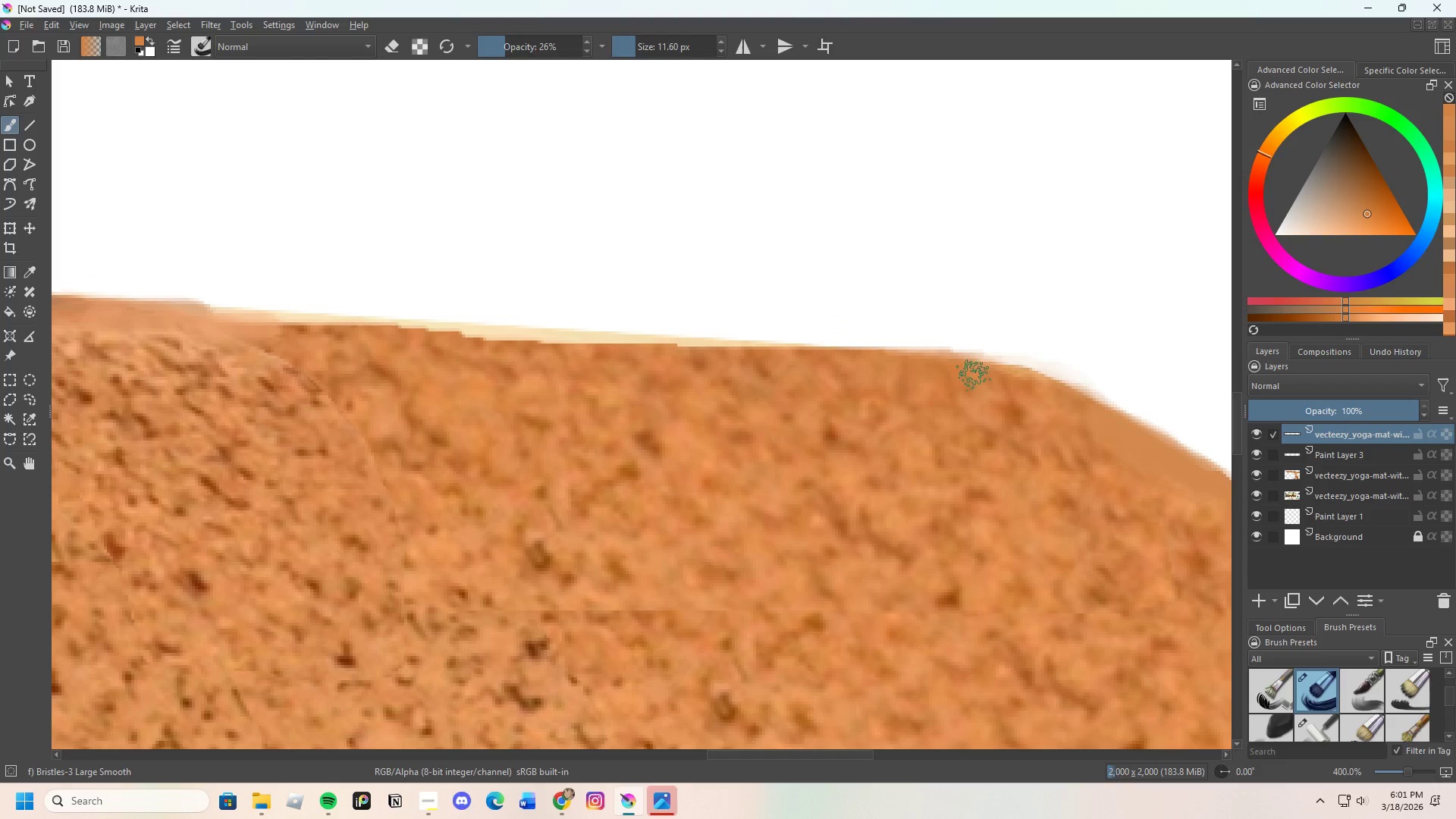 
left_click_drag(start_coordinate=[975, 375], to_coordinate=[1018, 377])
 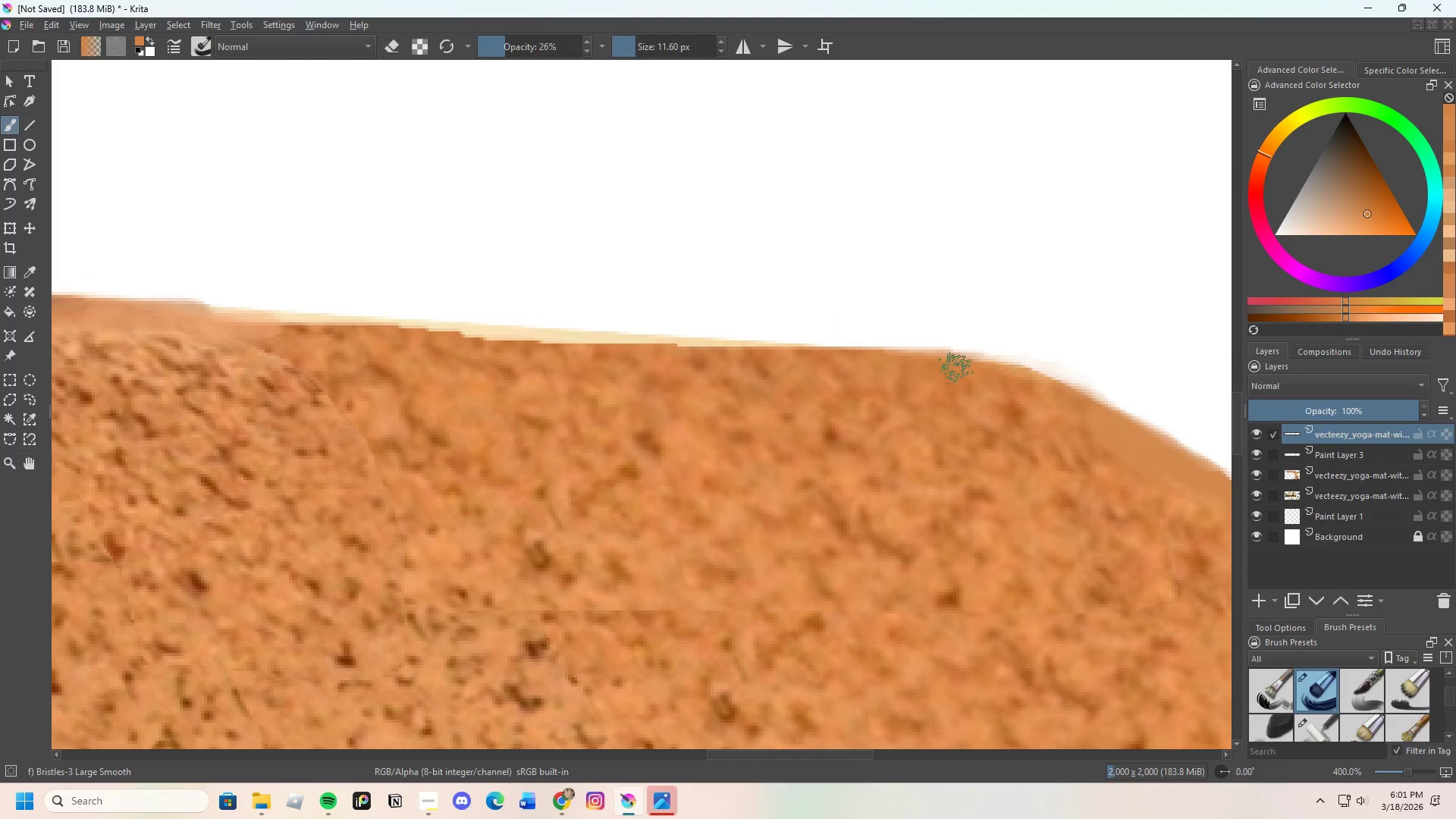 
left_click_drag(start_coordinate=[957, 368], to_coordinate=[1015, 377])
 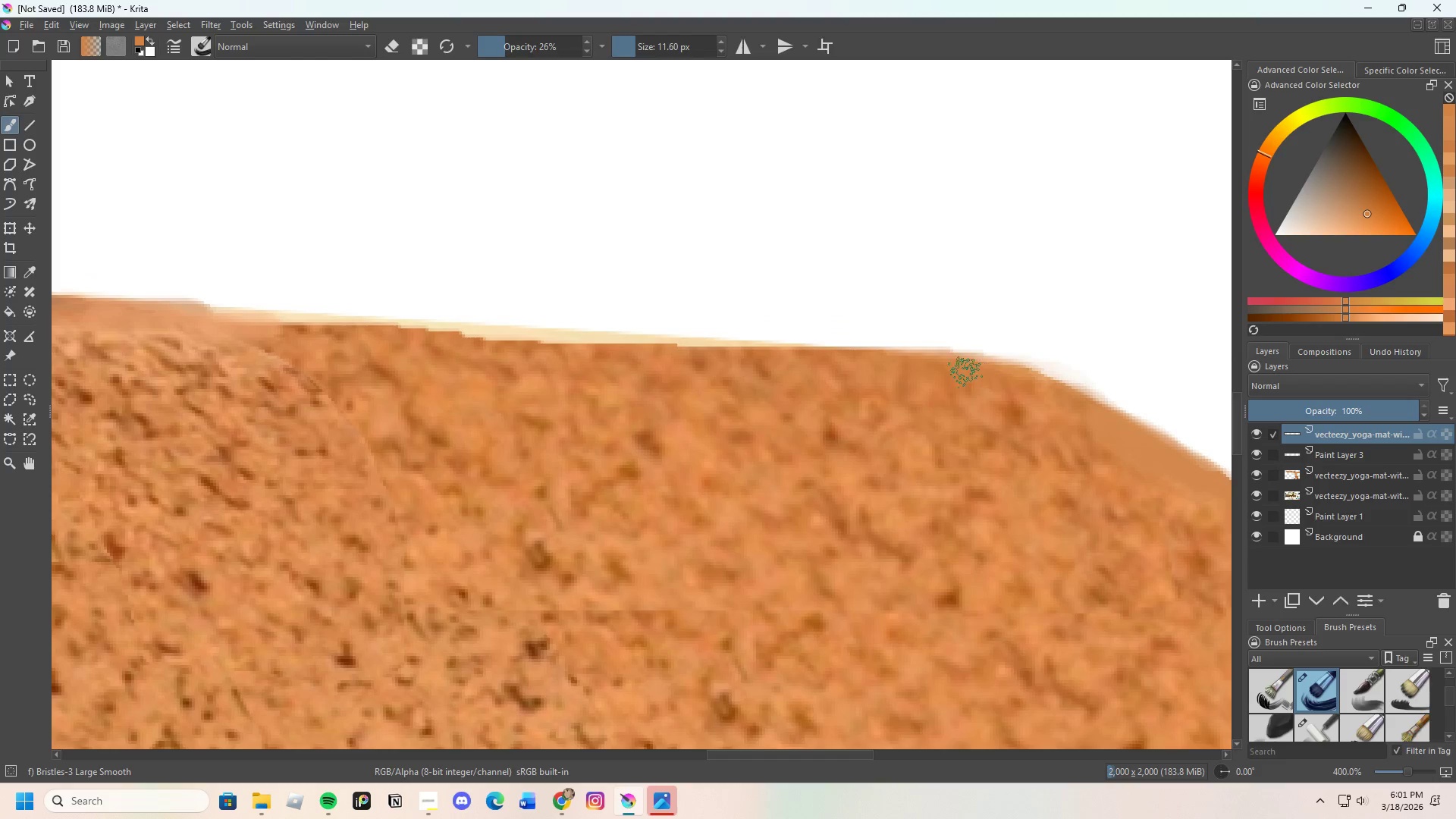 
left_click_drag(start_coordinate=[968, 372], to_coordinate=[1046, 400])
 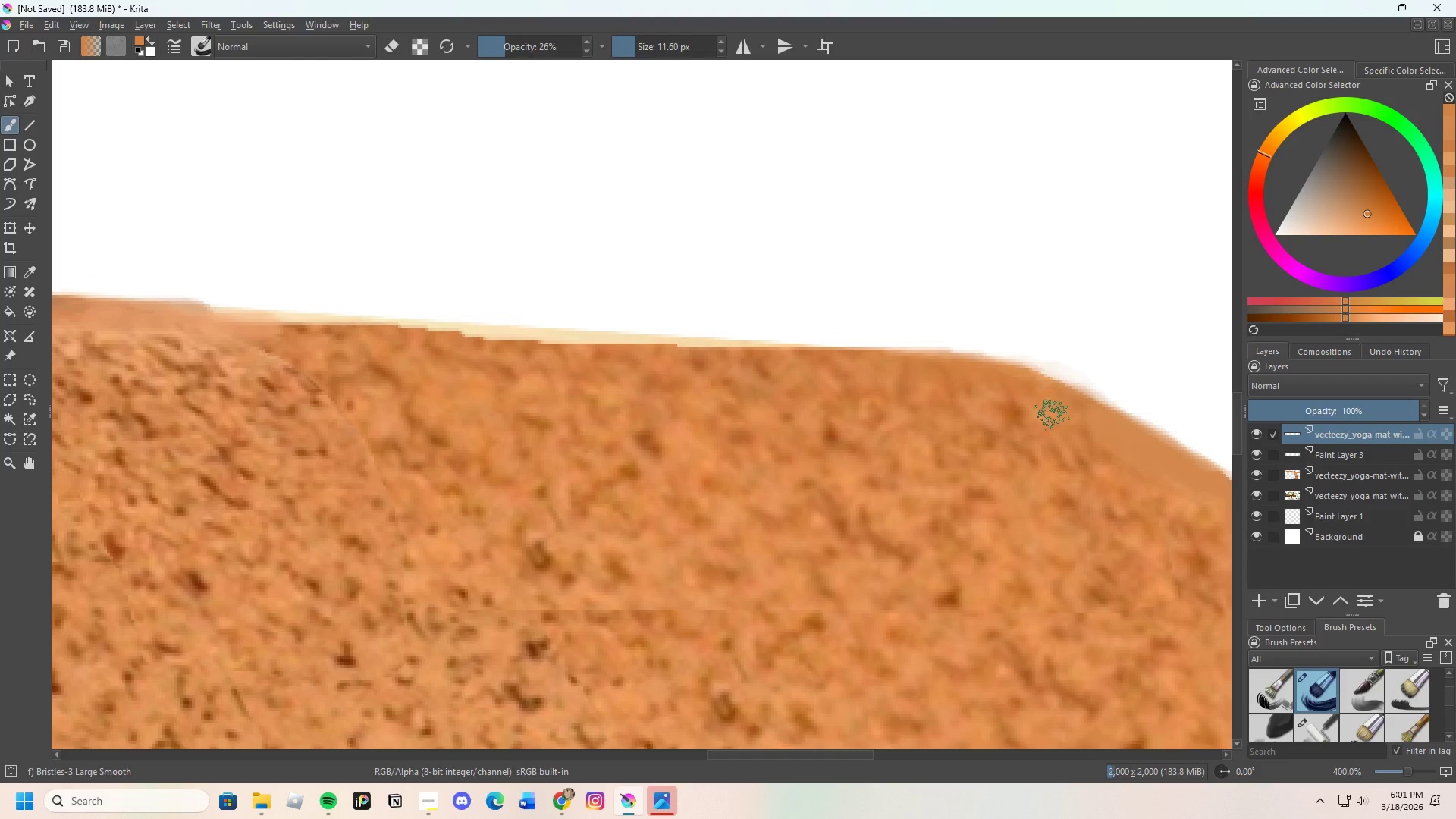 
hold_key(key=ControlLeft, duration=0.62)
 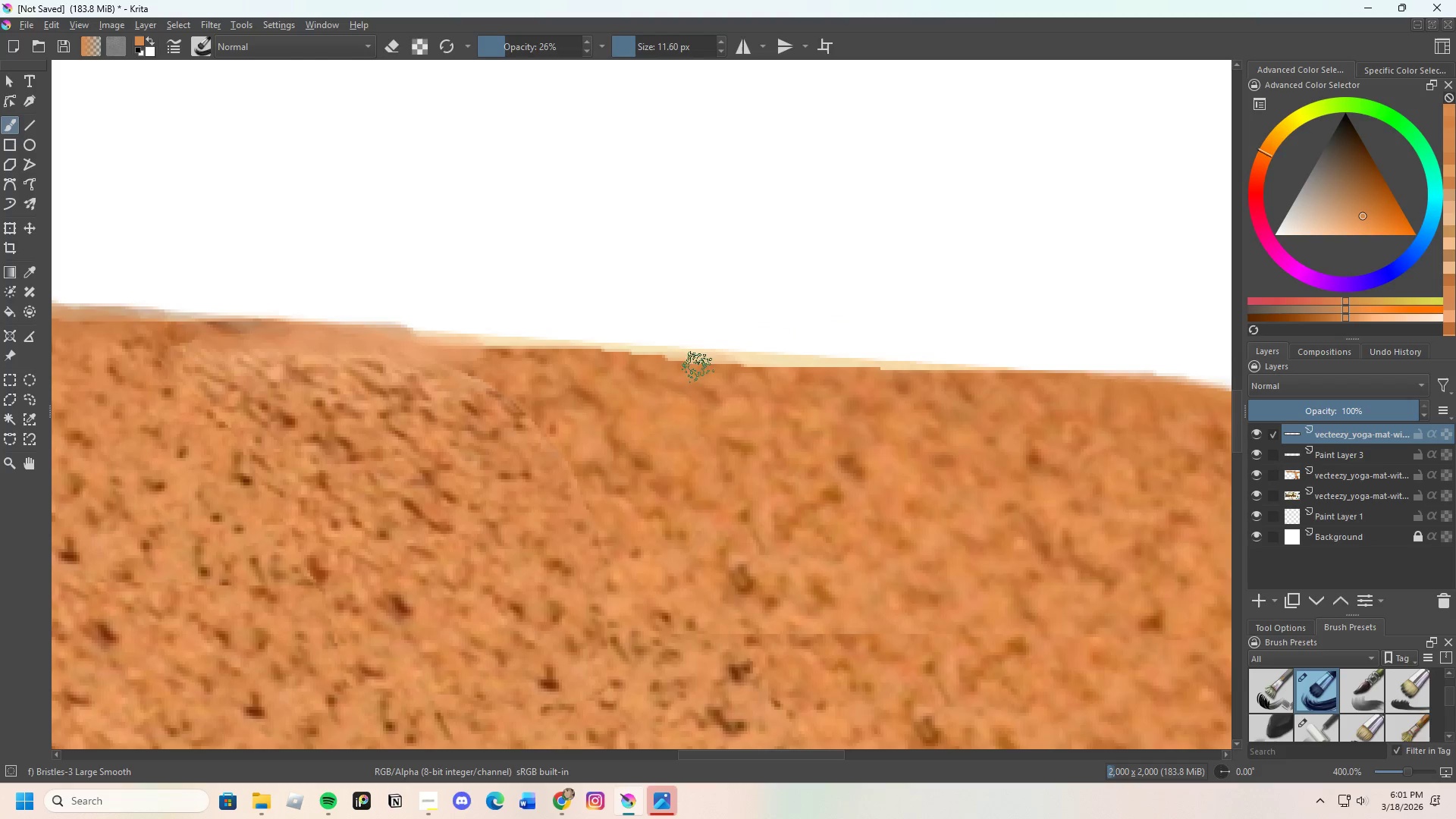 
scroll: coordinate [830, 386], scroll_direction: none, amount: 0.0
 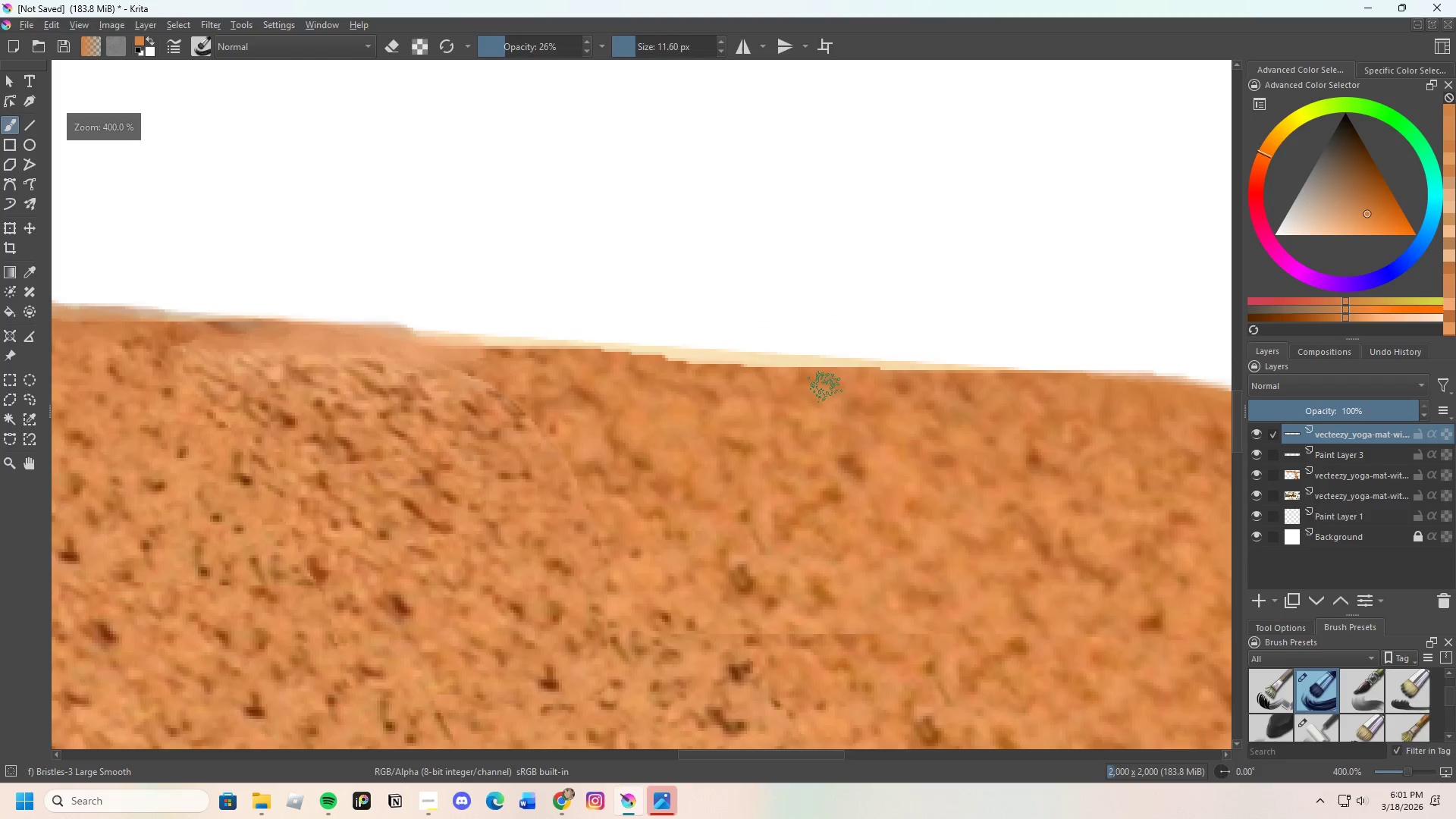 
left_click([707, 380])
 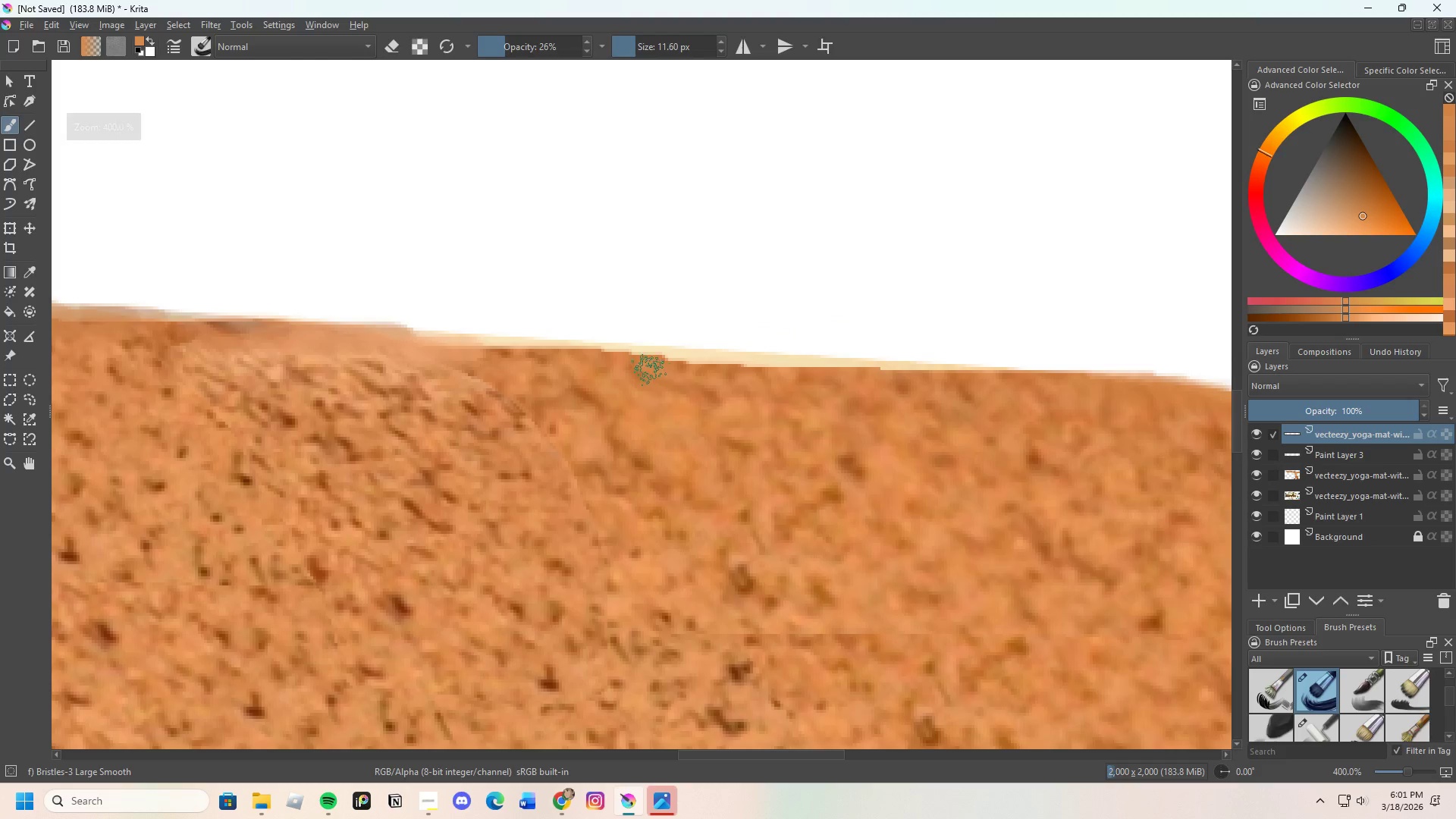 
left_click_drag(start_coordinate=[663, 367], to_coordinate=[727, 367])
 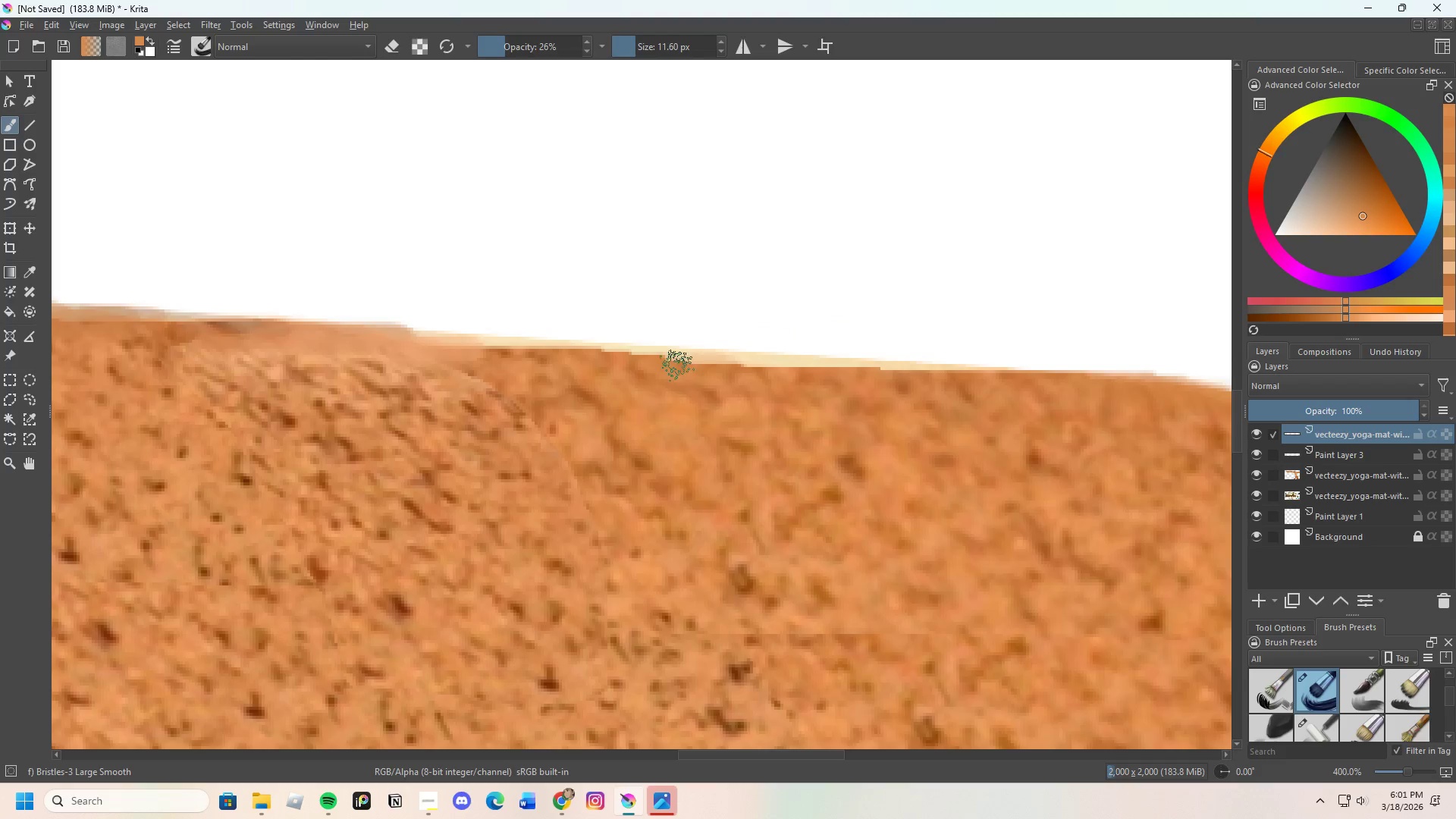 
left_click_drag(start_coordinate=[677, 366], to_coordinate=[751, 374])
 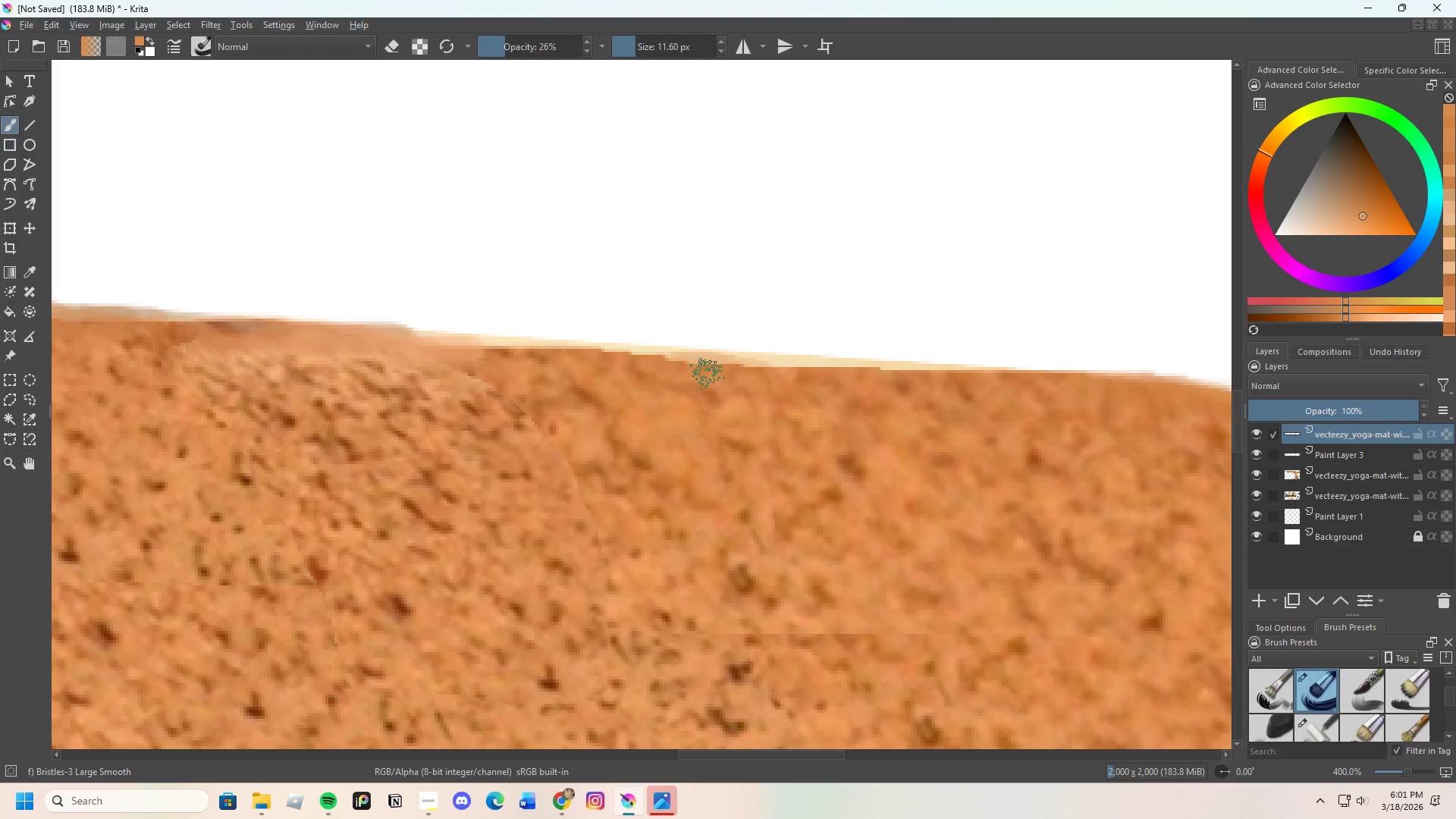 
left_click_drag(start_coordinate=[712, 374], to_coordinate=[782, 374])
 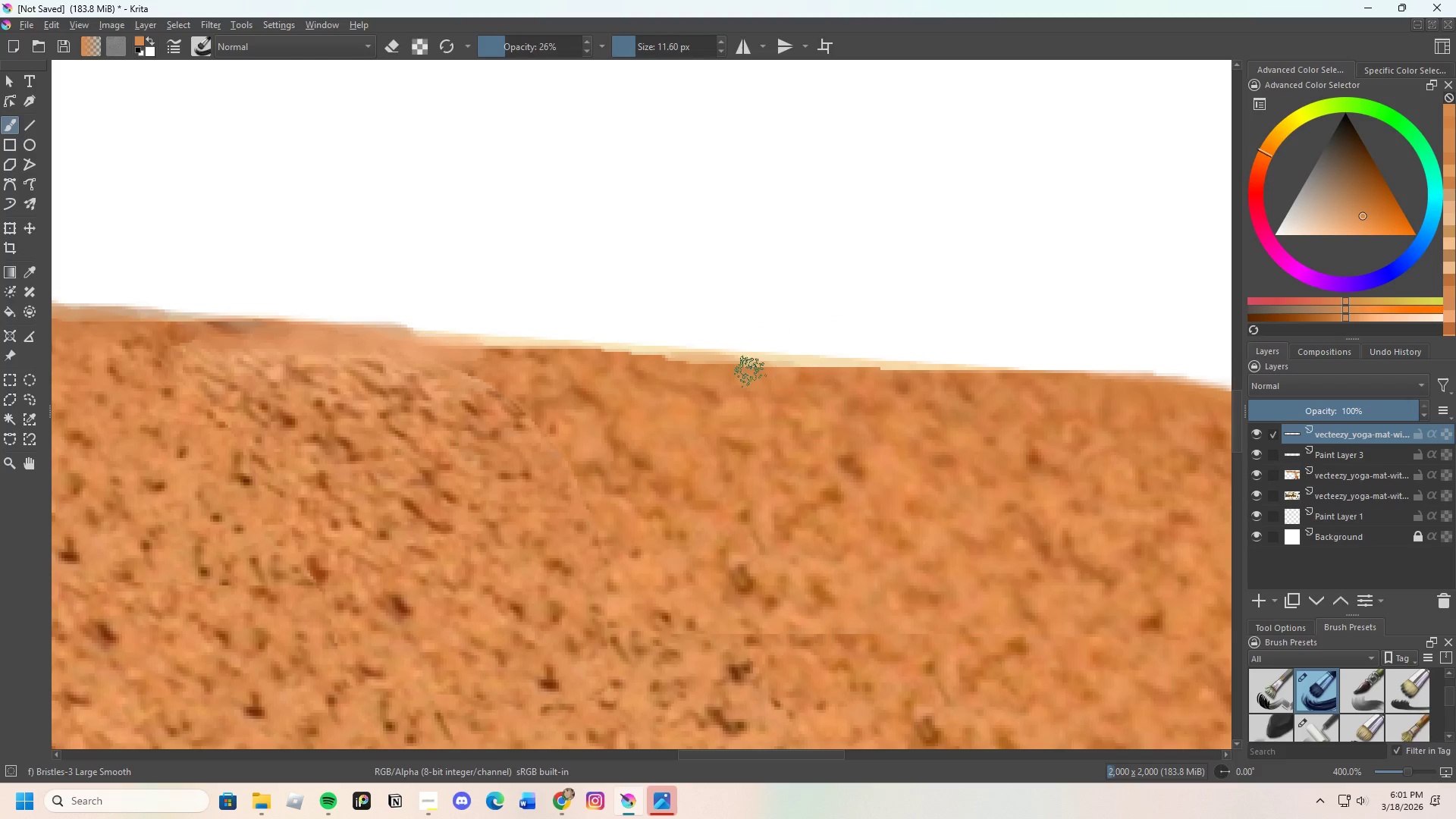 
left_click_drag(start_coordinate=[748, 372], to_coordinate=[827, 372])
 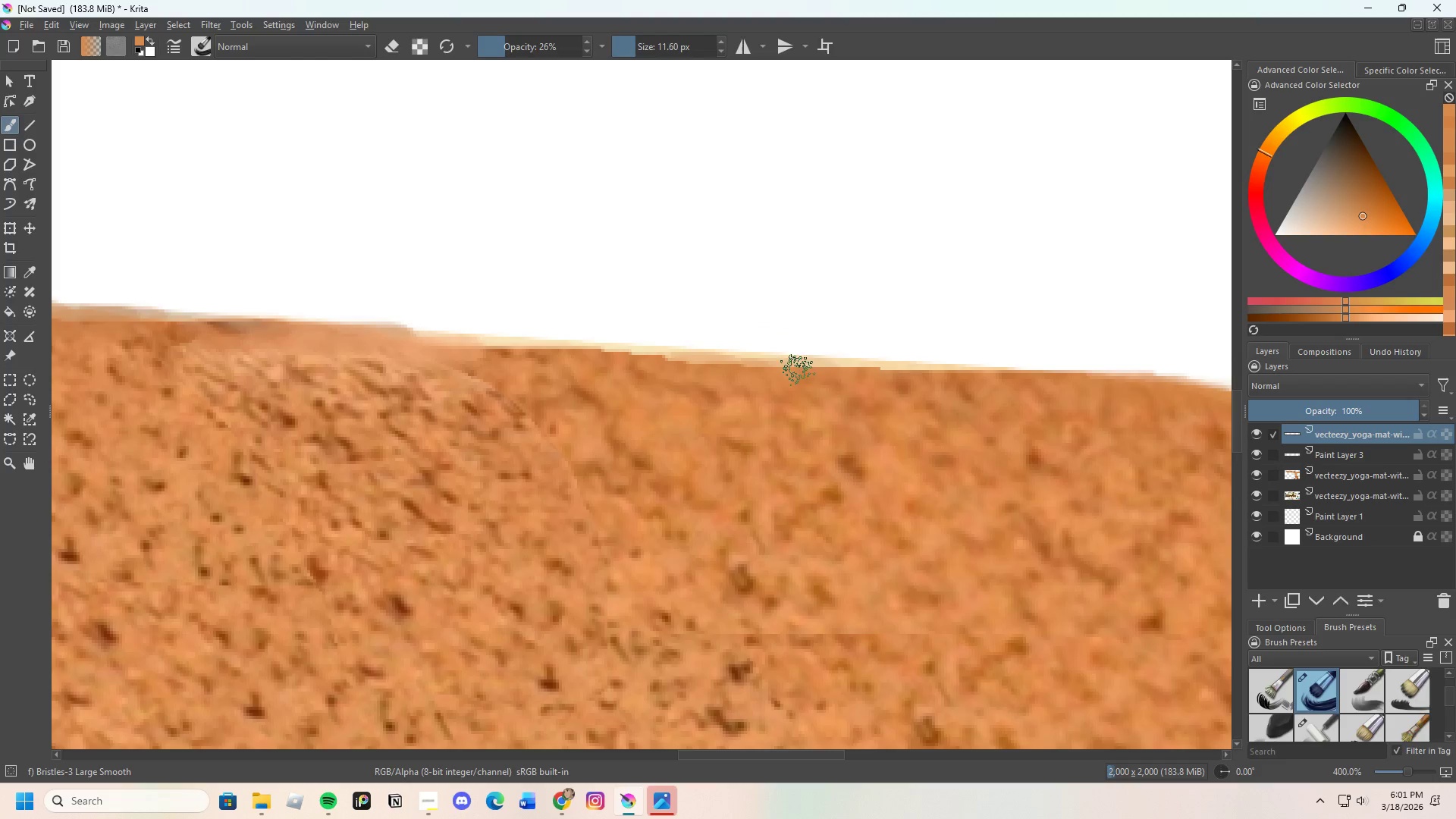 
left_click_drag(start_coordinate=[798, 370], to_coordinate=[868, 370])
 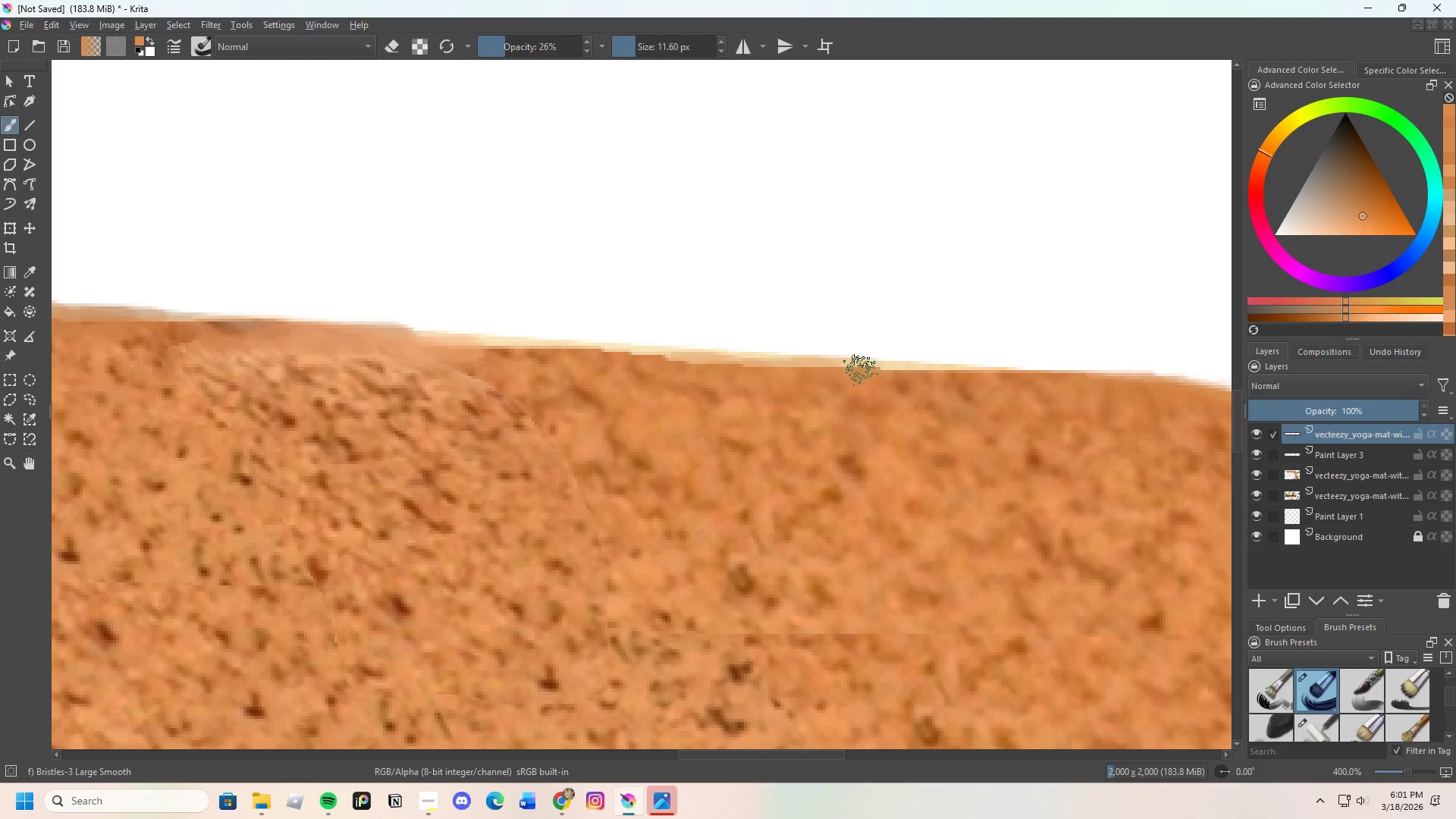 
left_click_drag(start_coordinate=[862, 370], to_coordinate=[917, 370])
 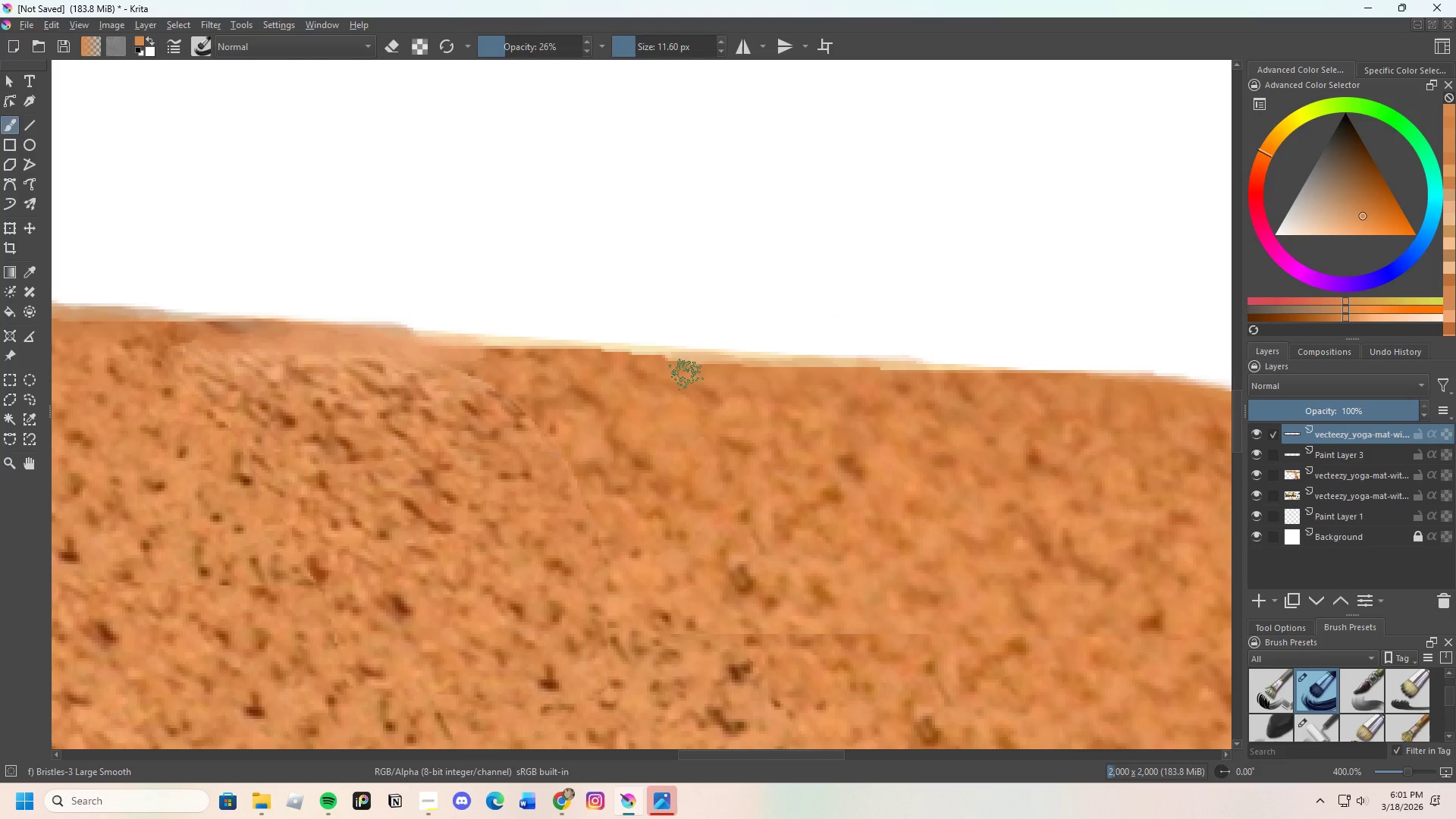 
left_click_drag(start_coordinate=[671, 375], to_coordinate=[759, 375])
 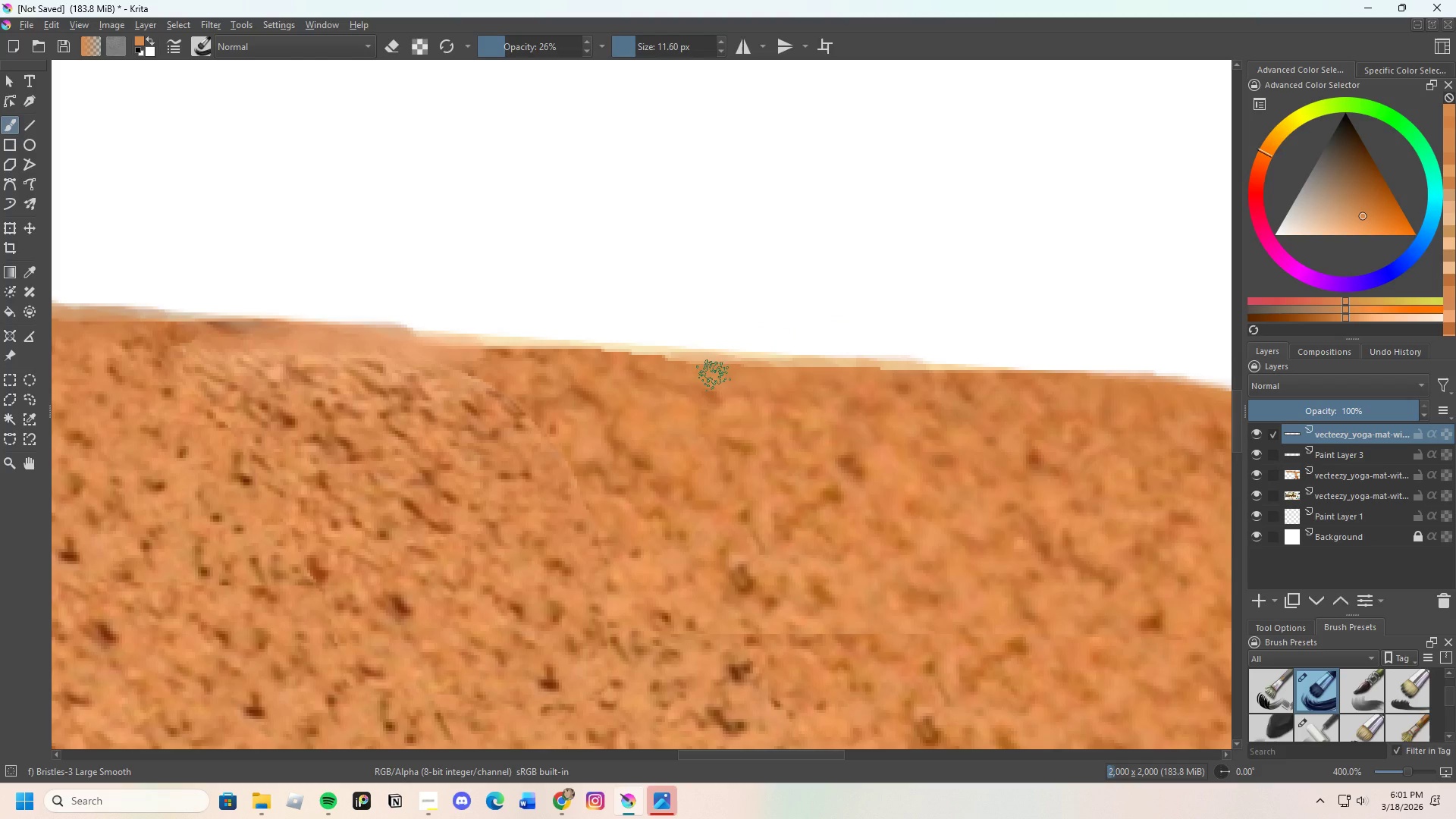 
left_click_drag(start_coordinate=[714, 375], to_coordinate=[764, 375])
 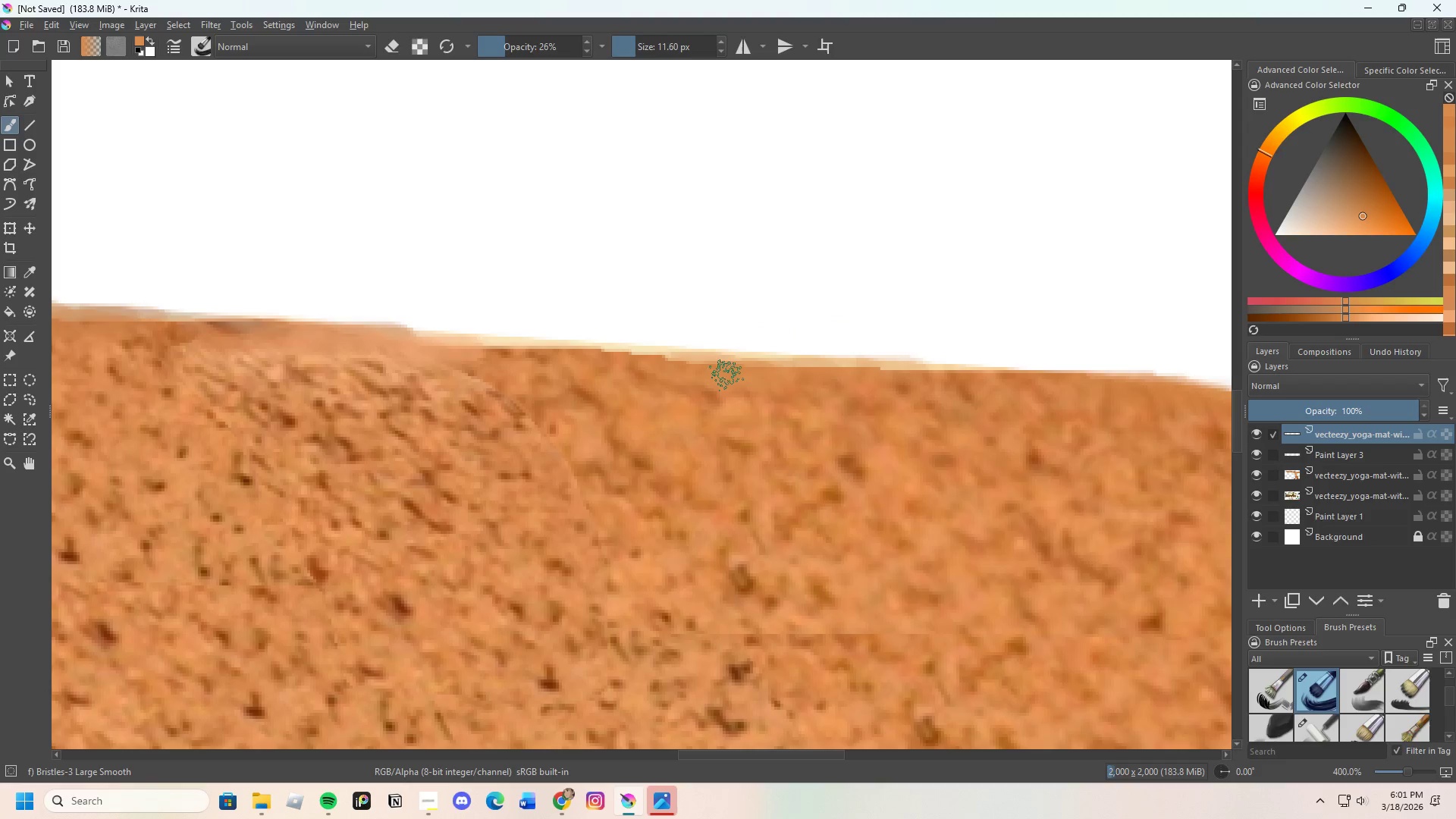 
left_click_drag(start_coordinate=[726, 375], to_coordinate=[852, 375])
 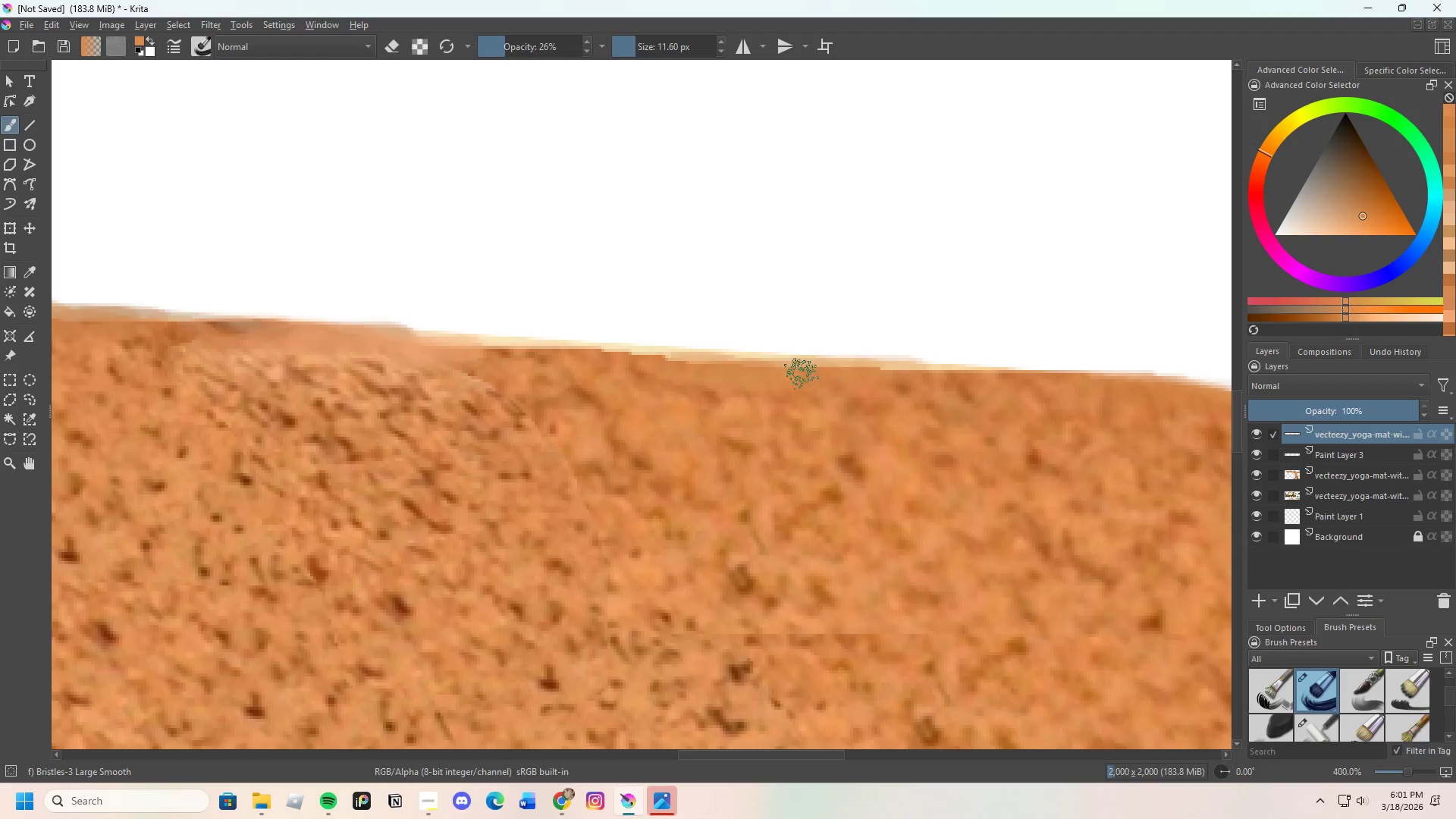 
left_click_drag(start_coordinate=[814, 374], to_coordinate=[893, 374])
 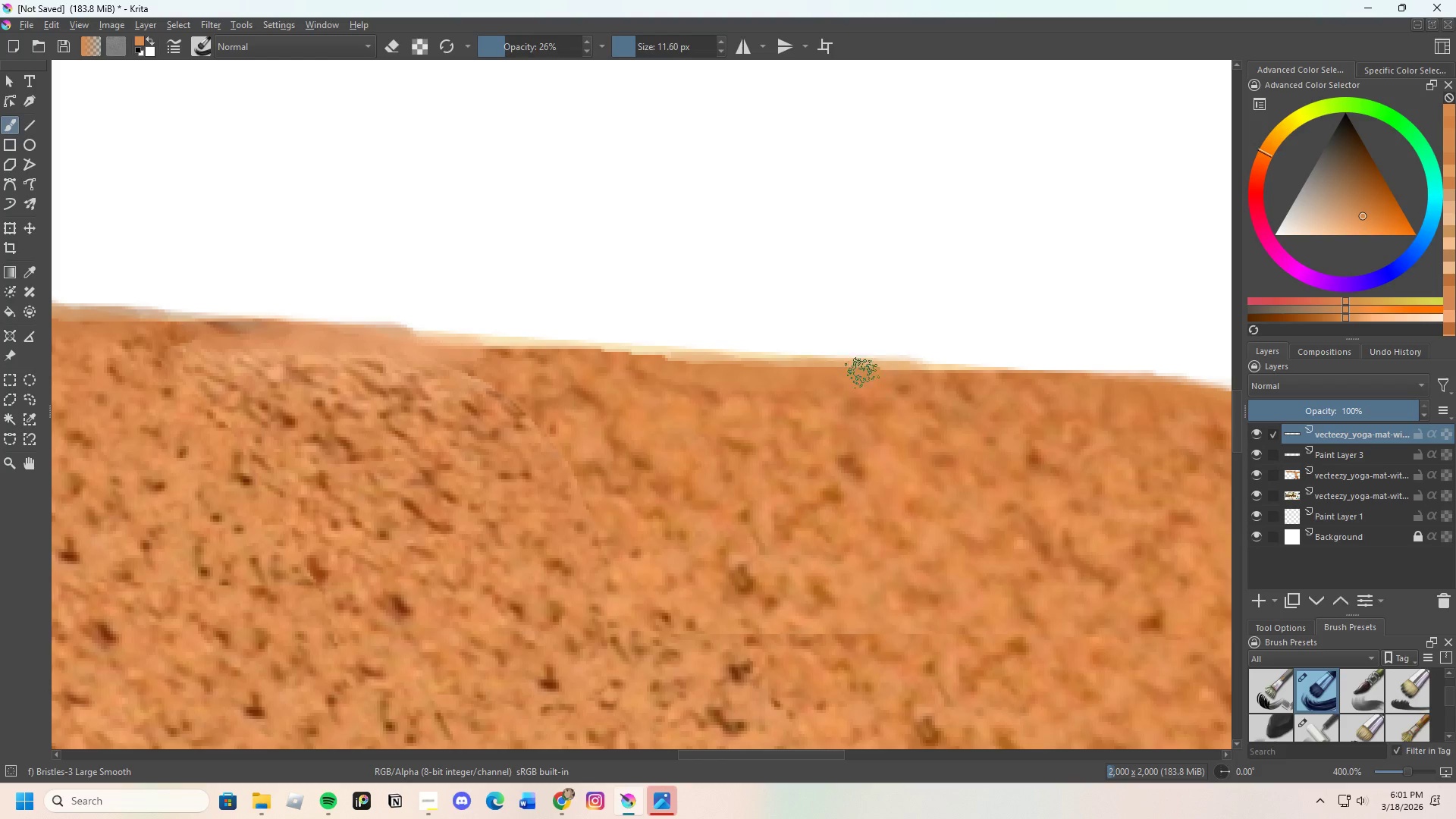 
left_click_drag(start_coordinate=[878, 373], to_coordinate=[930, 378])
 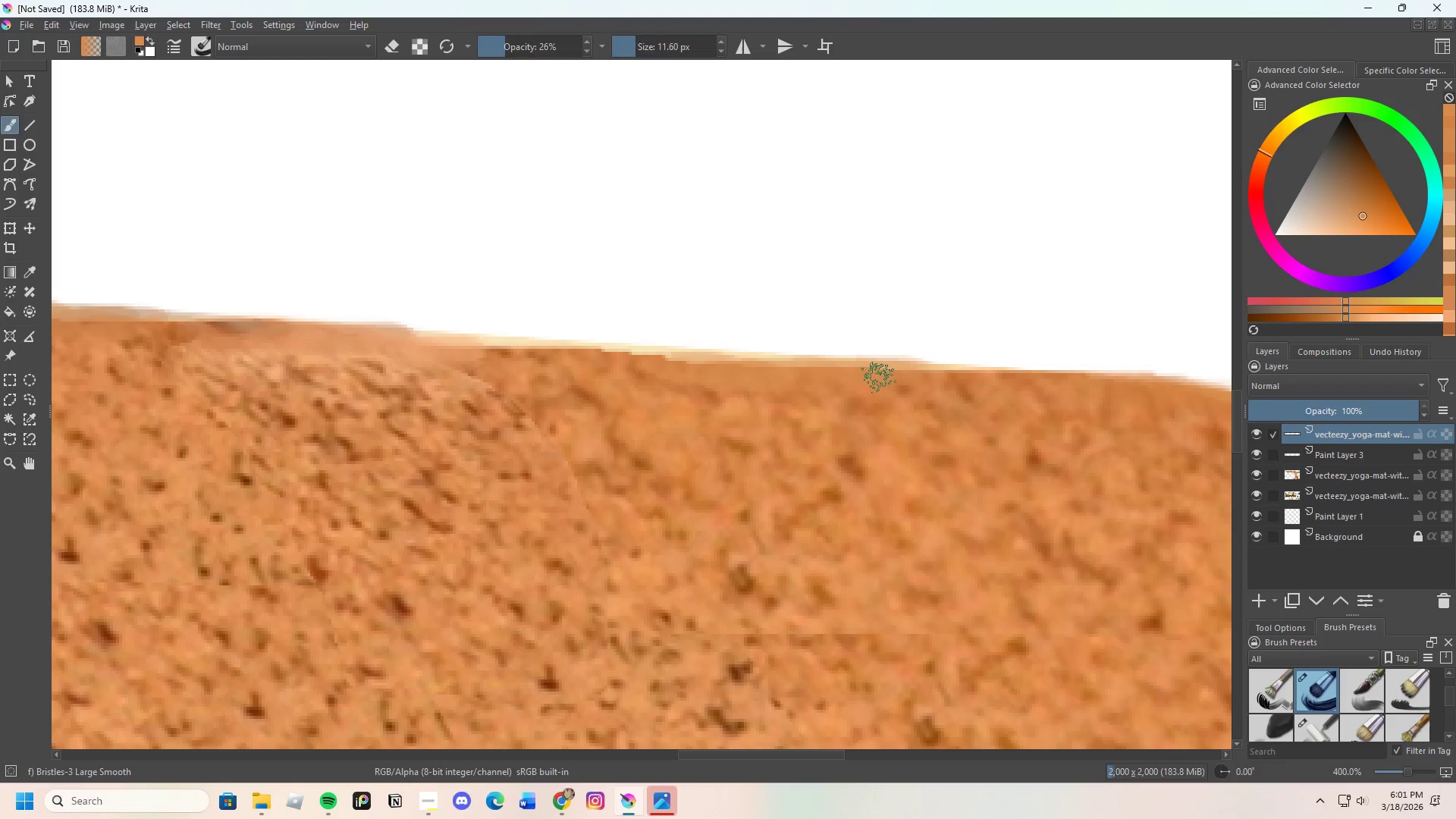 
left_click_drag(start_coordinate=[883, 378], to_coordinate=[989, 388])
 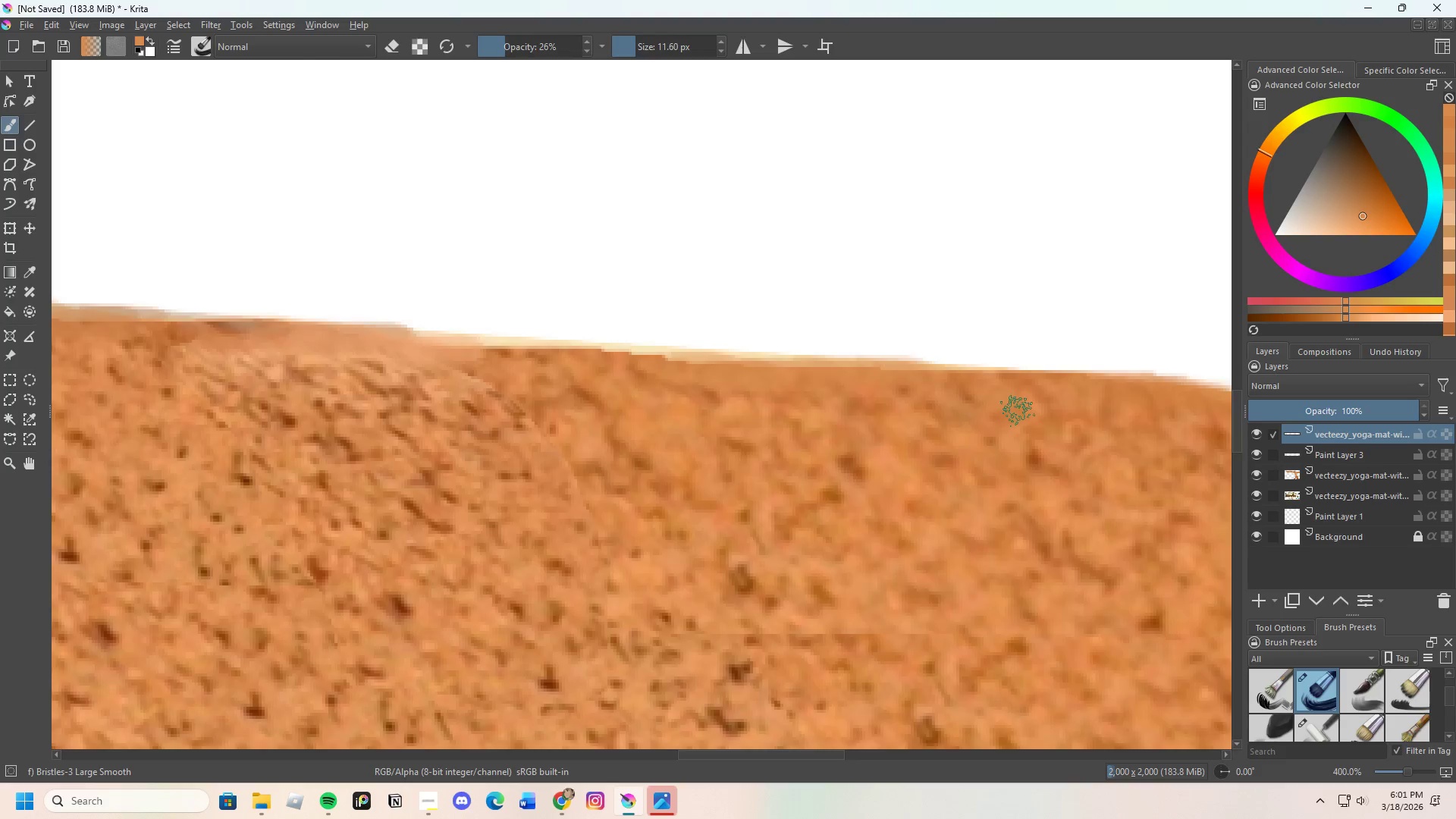 
hold_key(key=ControlLeft, duration=0.64)
 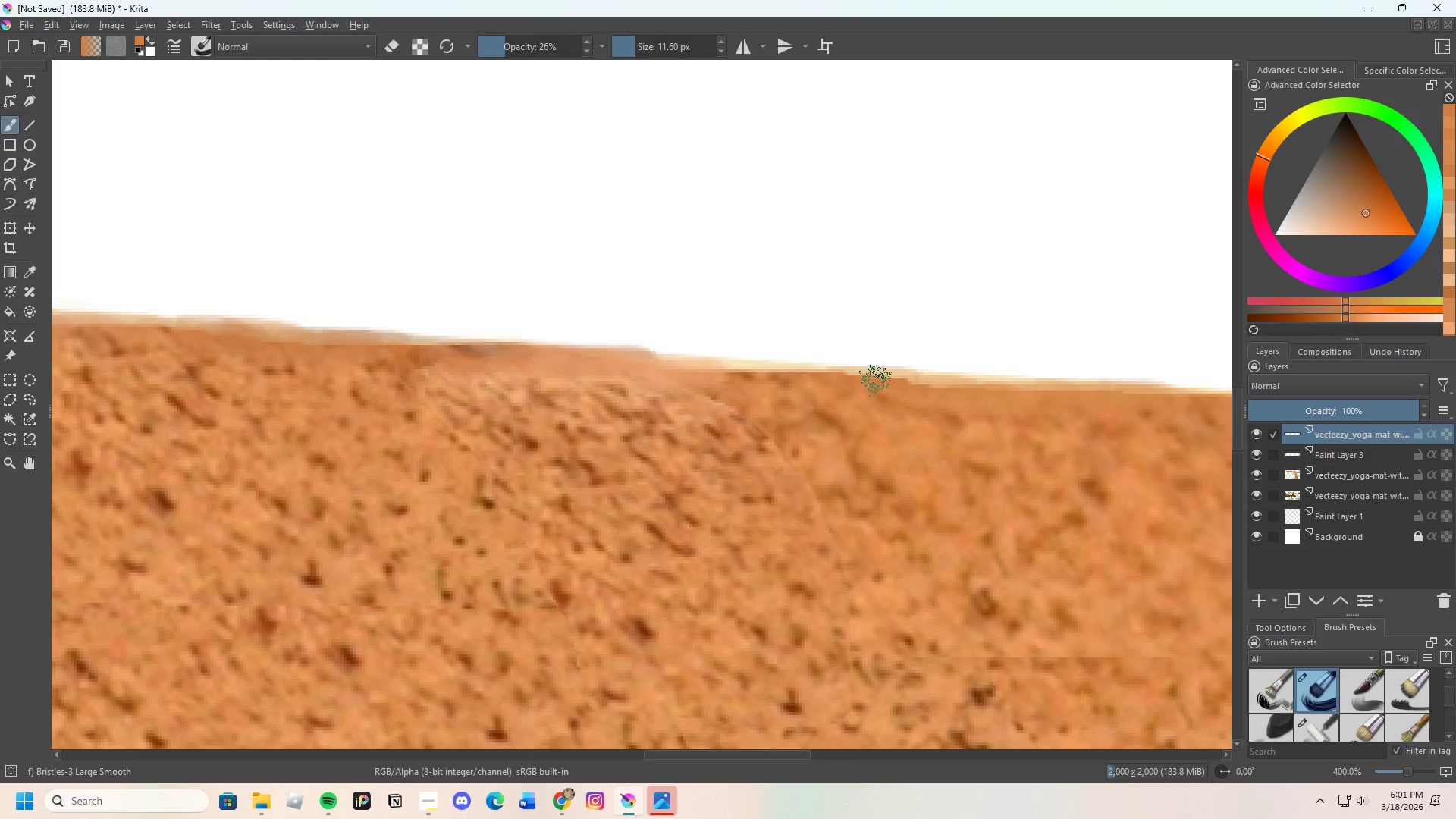 
scroll: coordinate [776, 388], scroll_direction: none, amount: 0.0
 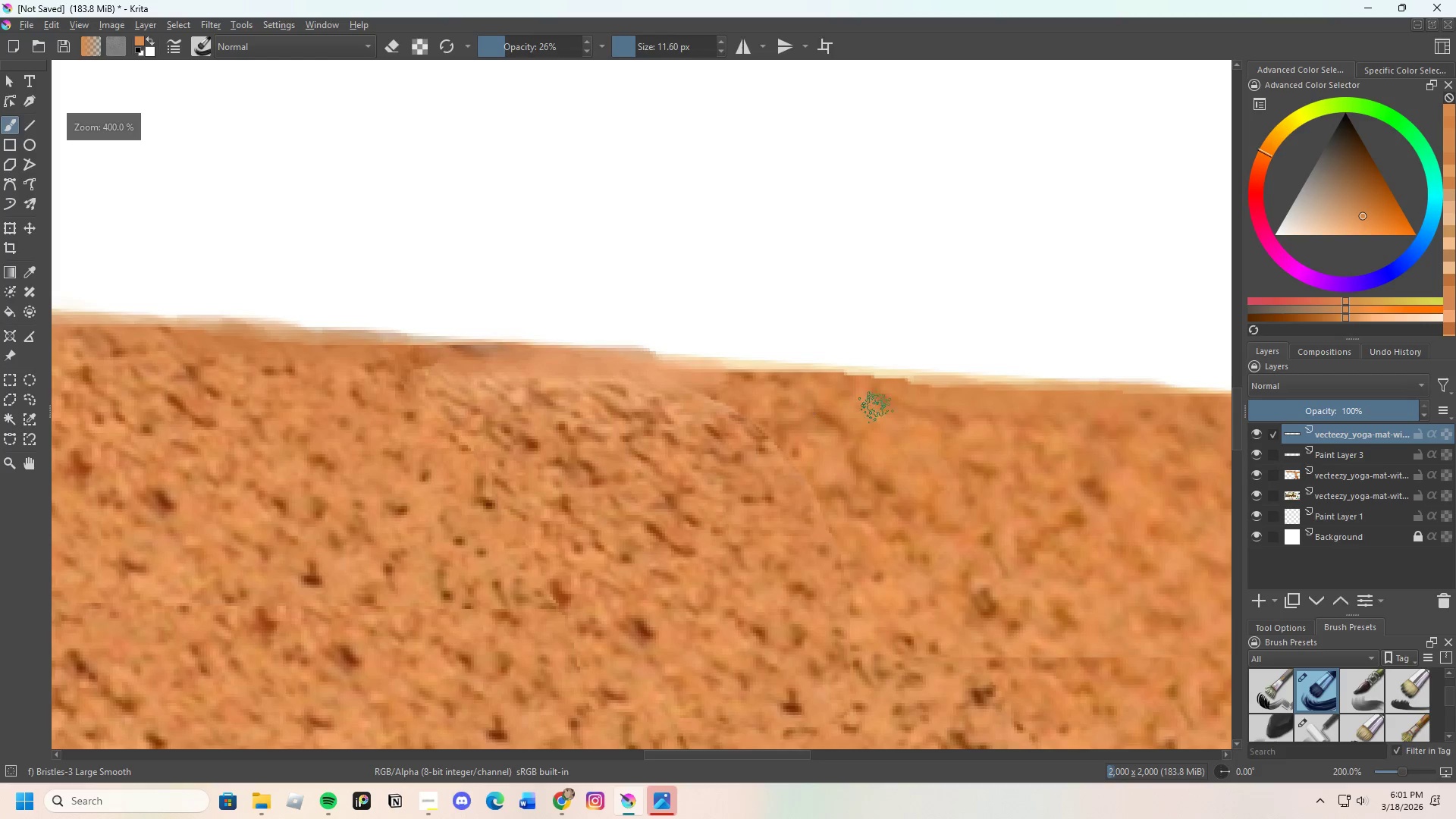 
left_click([855, 384])
 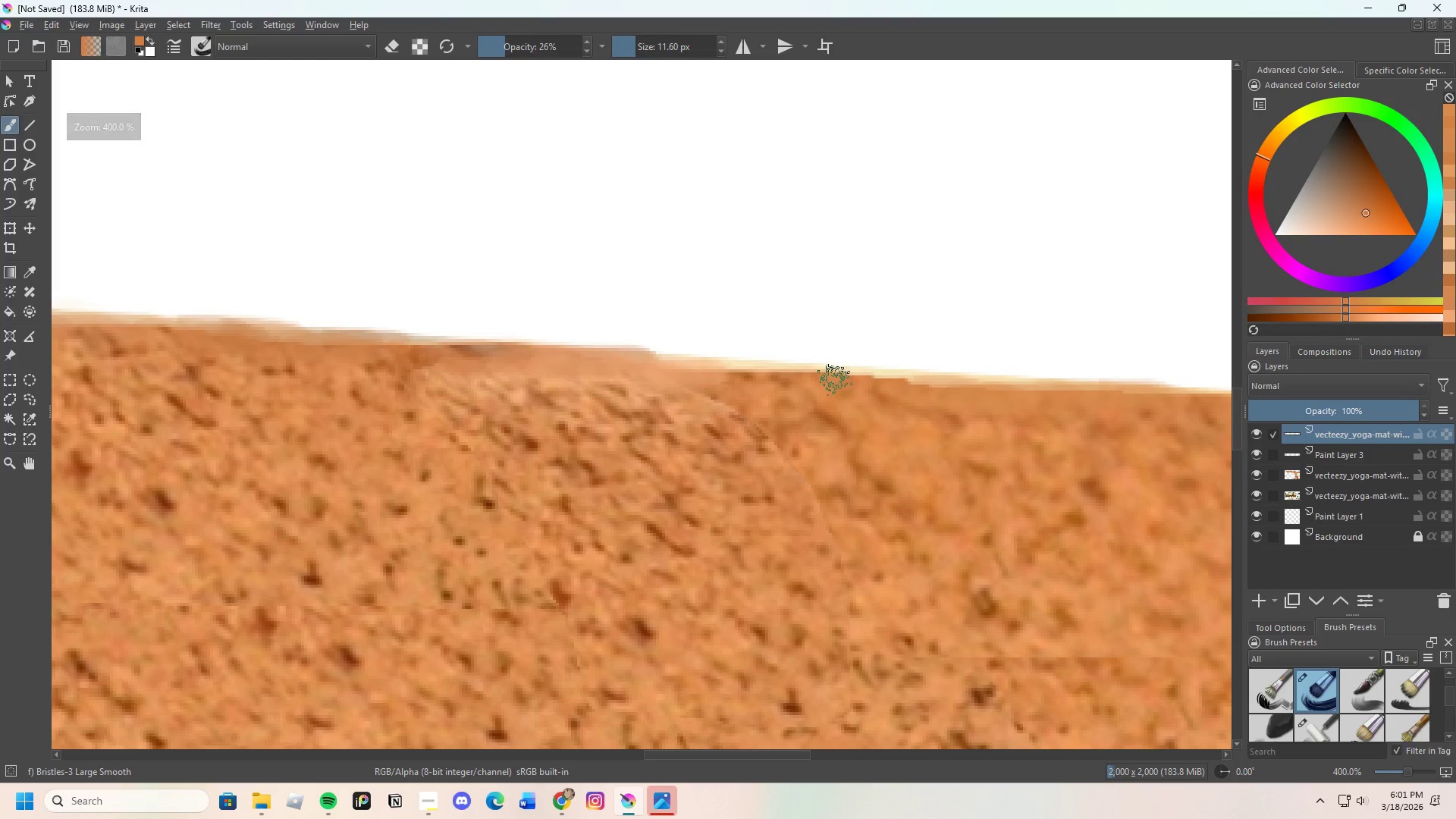 
left_click_drag(start_coordinate=[834, 380], to_coordinate=[907, 380])
 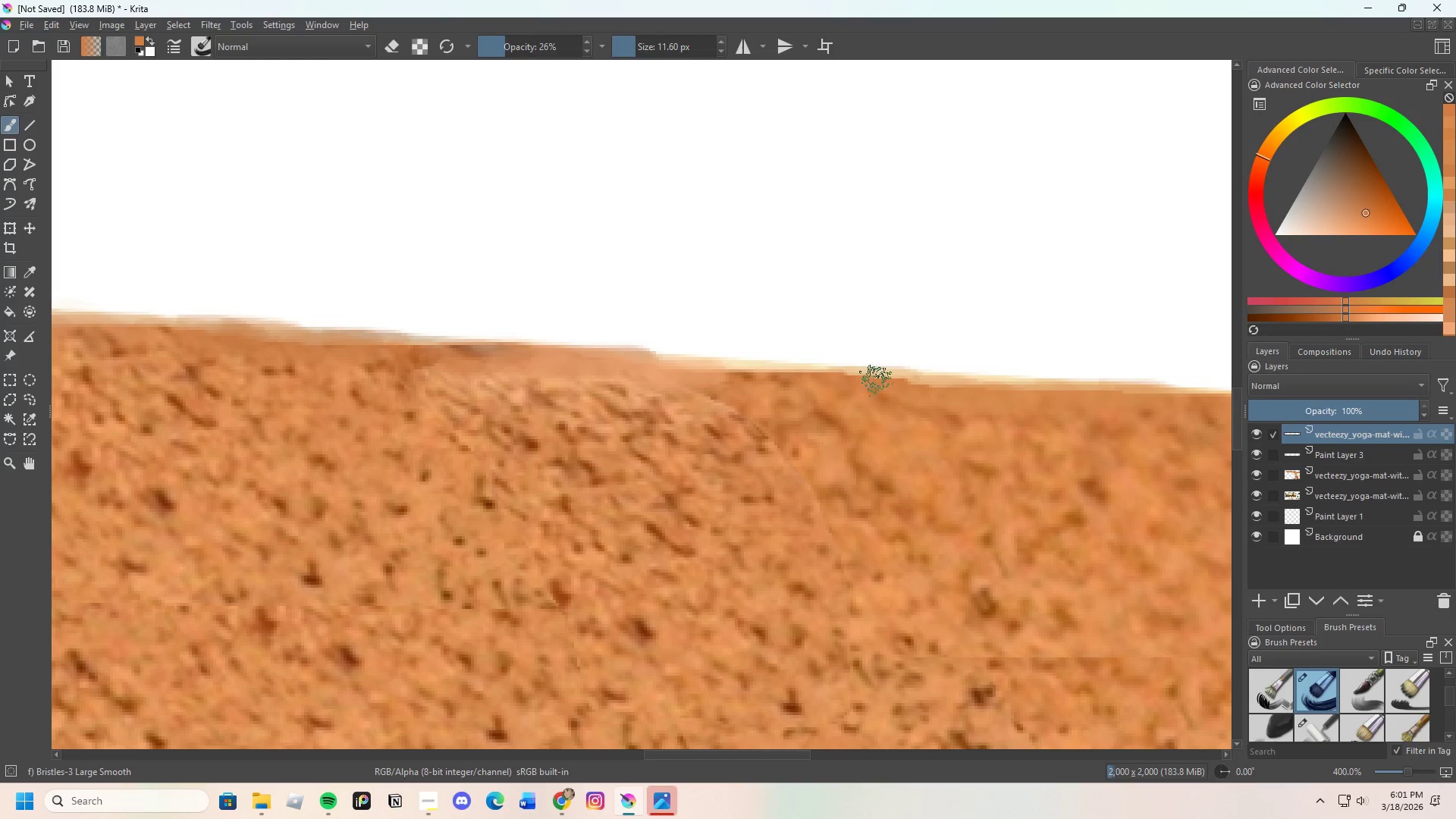 
left_click_drag(start_coordinate=[888, 381], to_coordinate=[925, 381])
 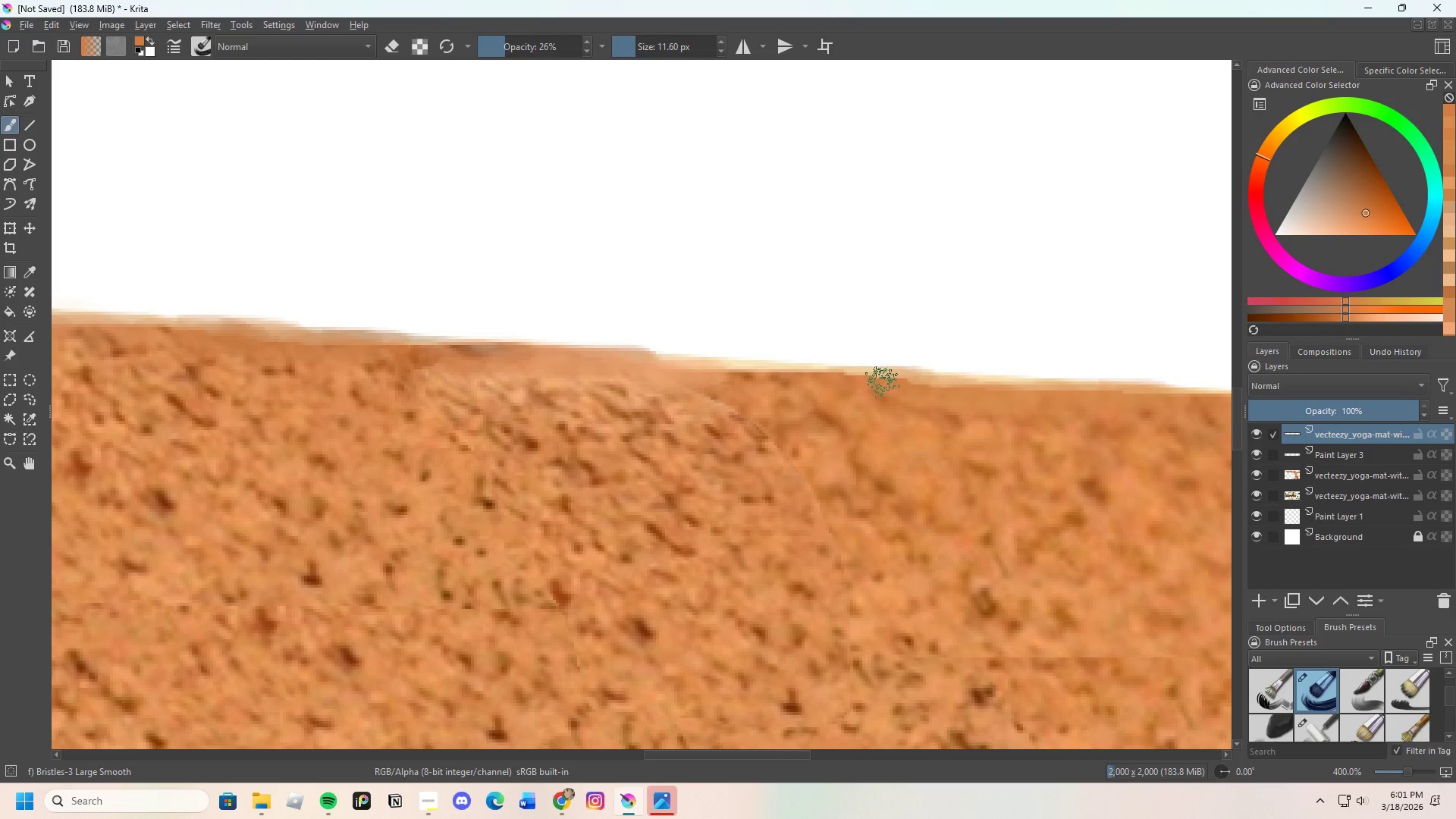 
left_click_drag(start_coordinate=[883, 383], to_coordinate=[965, 388])
 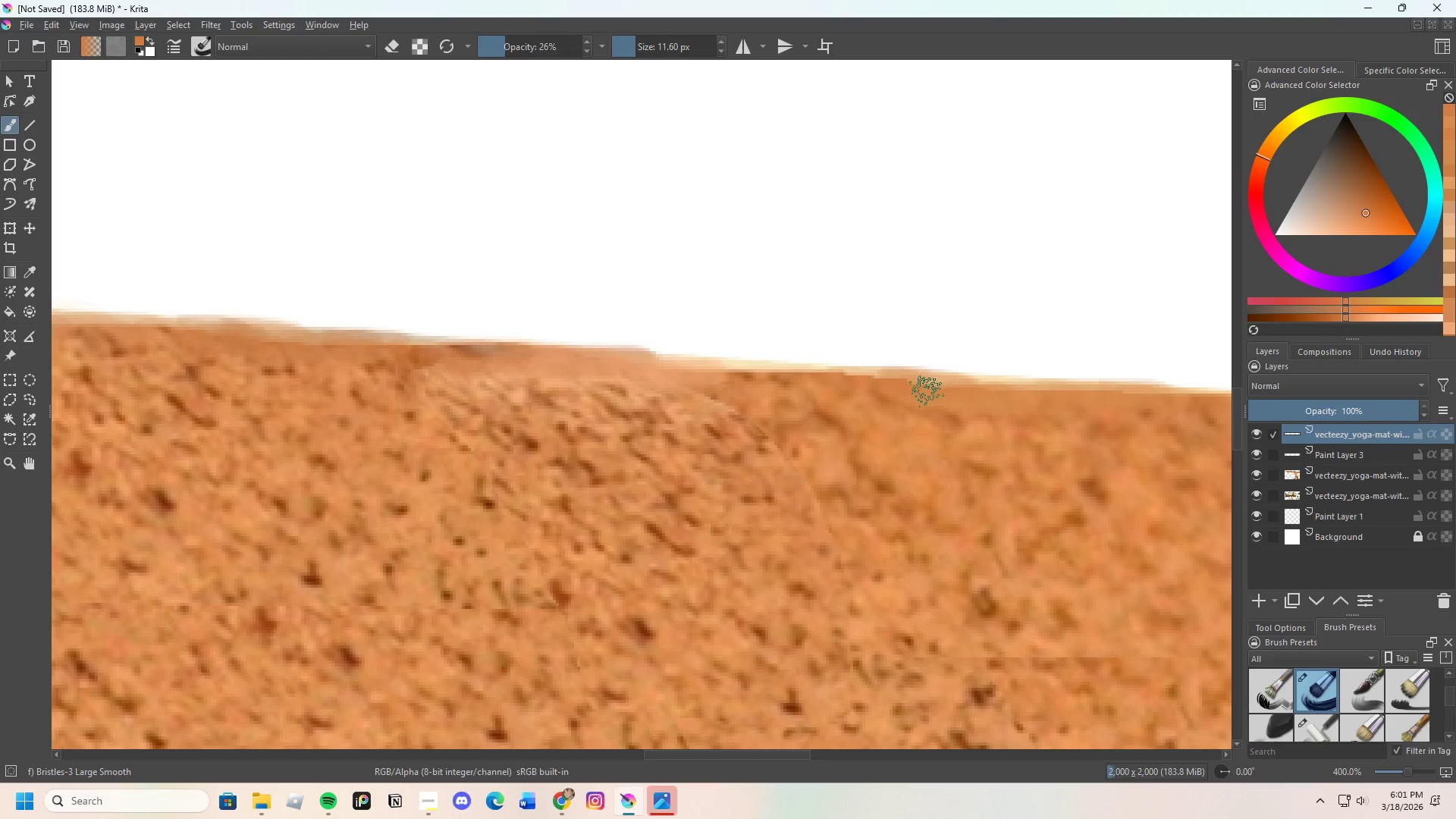 
left_click_drag(start_coordinate=[932, 391], to_coordinate=[989, 394])
 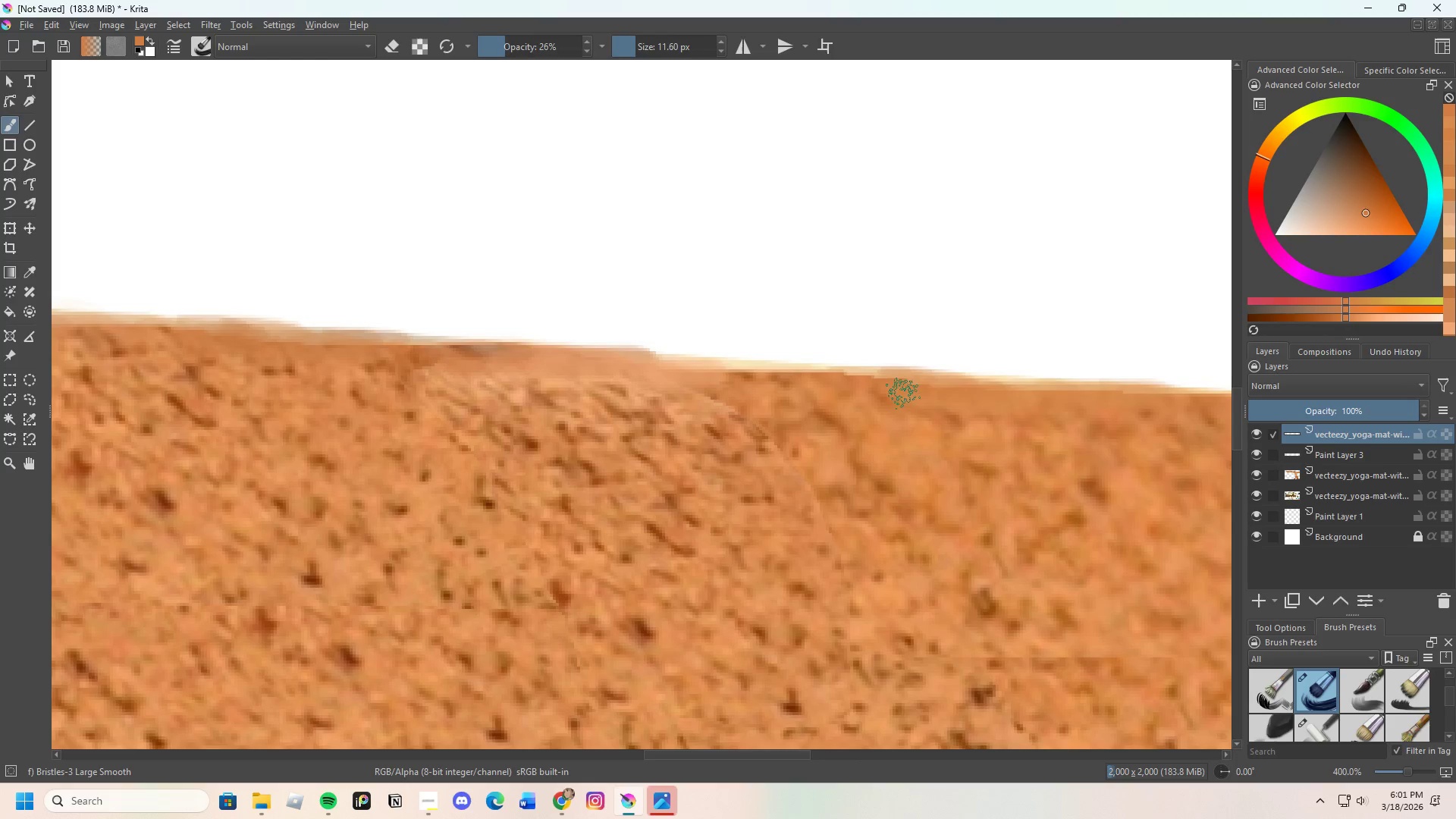 
left_click_drag(start_coordinate=[925, 394], to_coordinate=[1065, 395])
 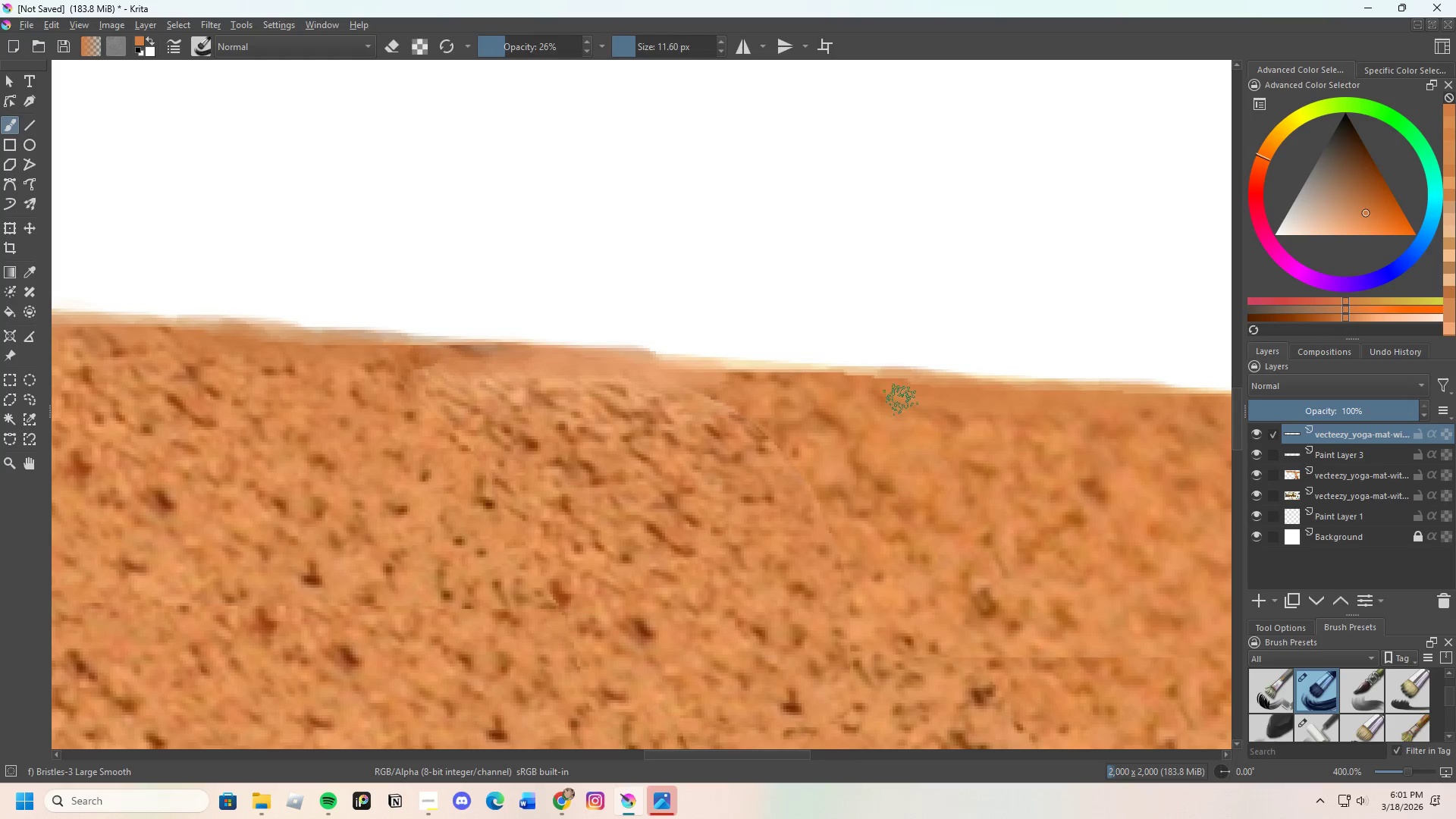 
left_click_drag(start_coordinate=[937, 396], to_coordinate=[1030, 397])
 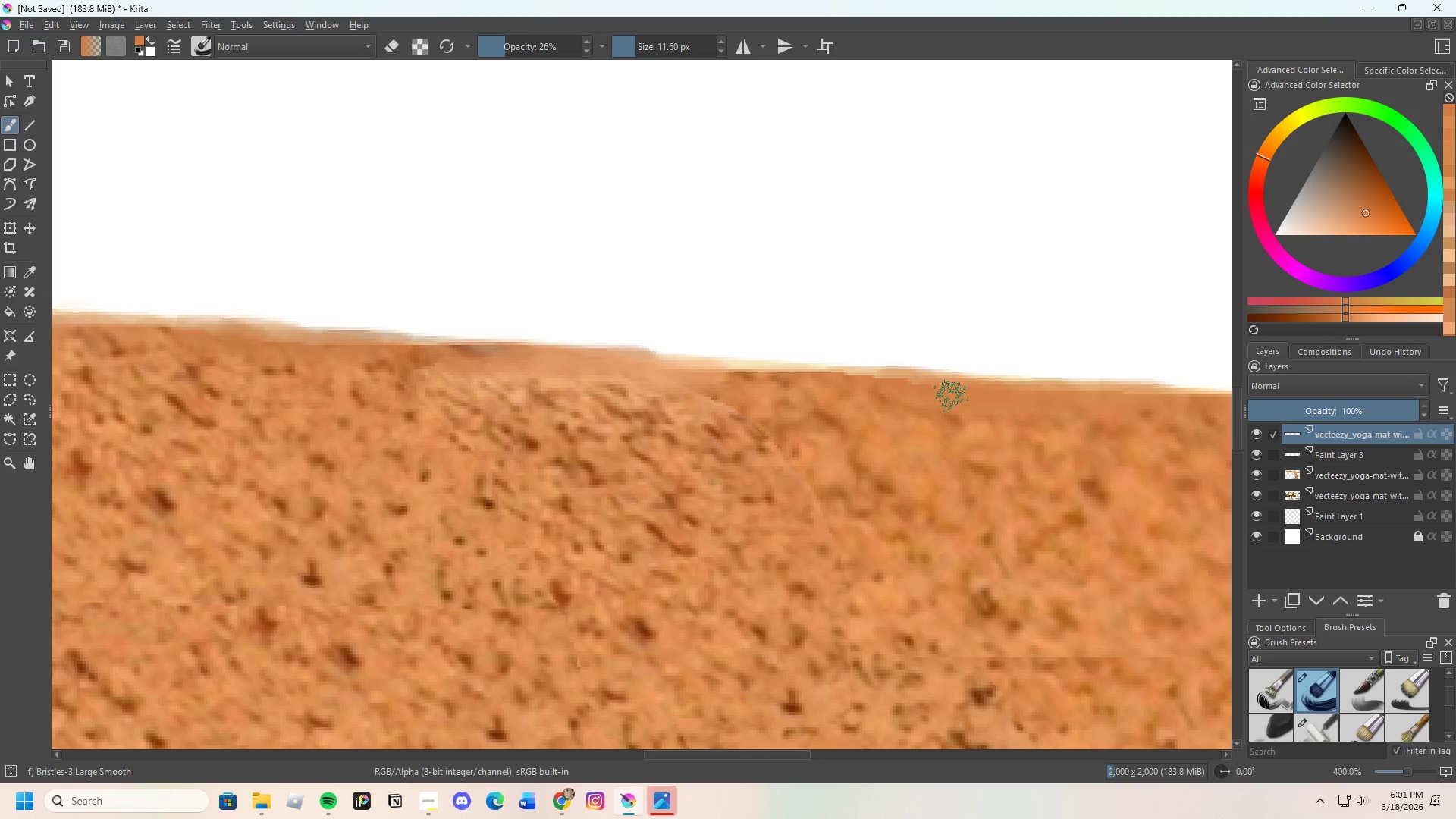 
left_click_drag(start_coordinate=[958, 396], to_coordinate=[1162, 403])
 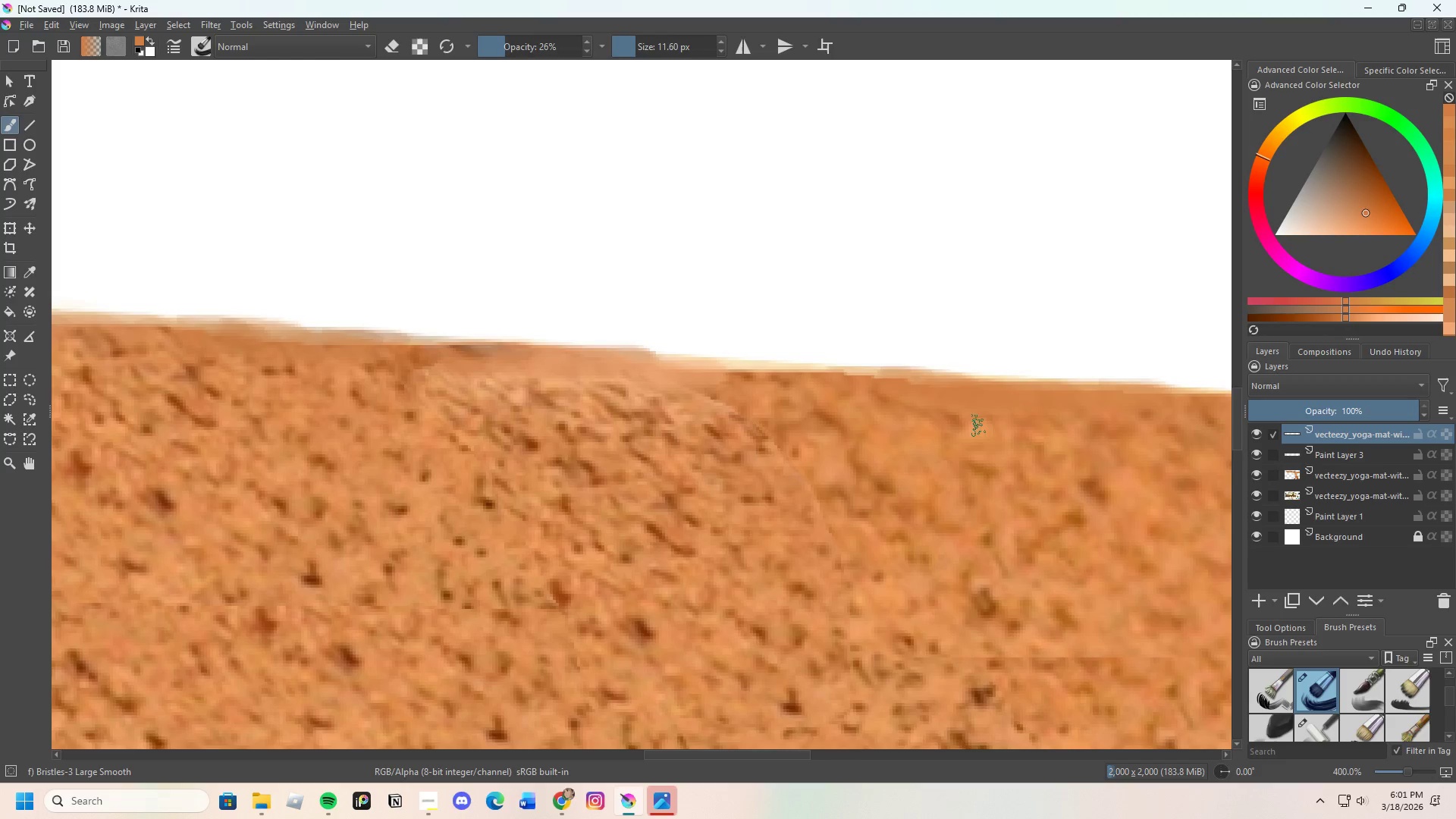 
hold_key(key=ControlLeft, duration=0.88)
 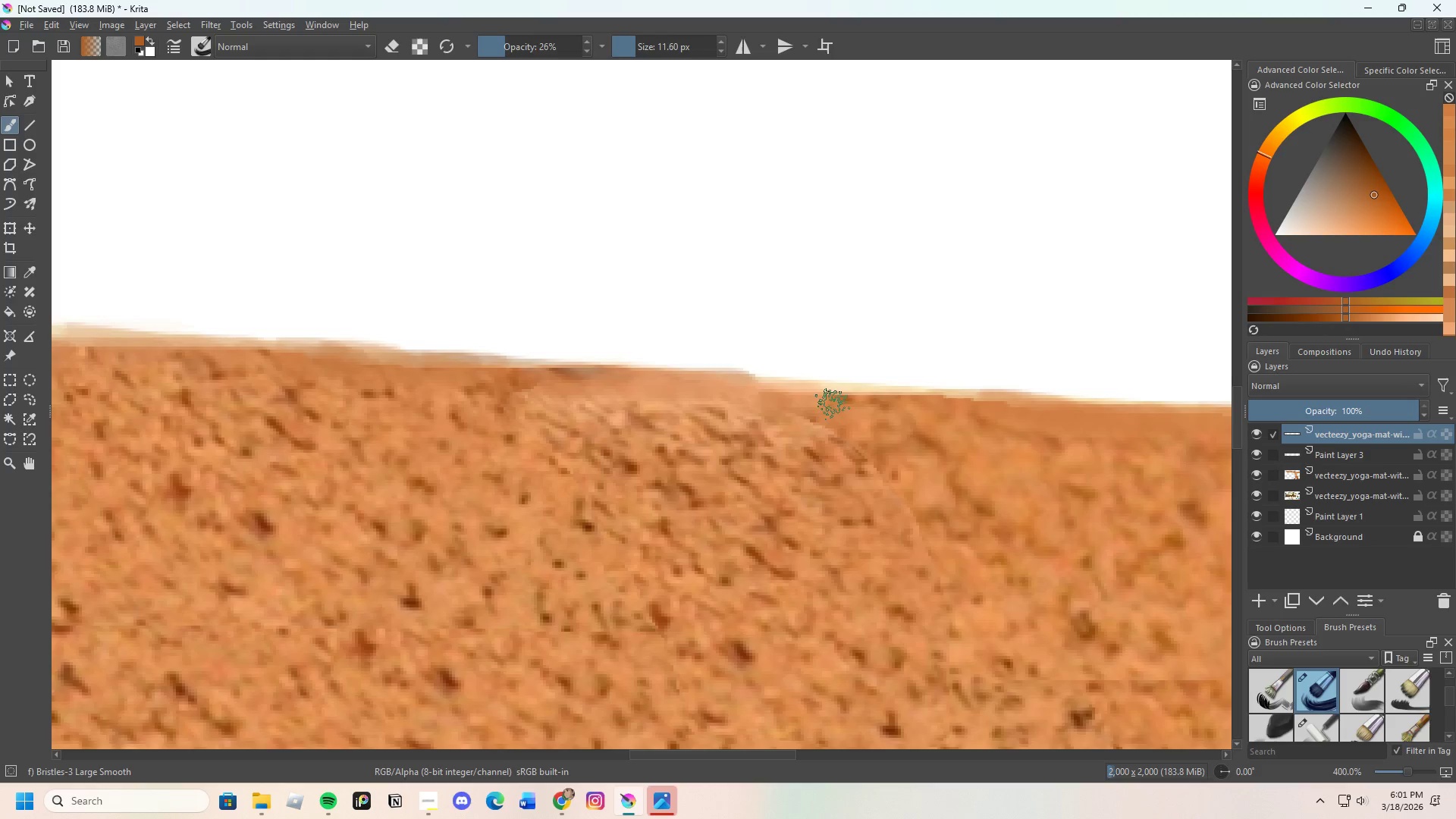 
scroll: coordinate [836, 402], scroll_direction: none, amount: 0.0
 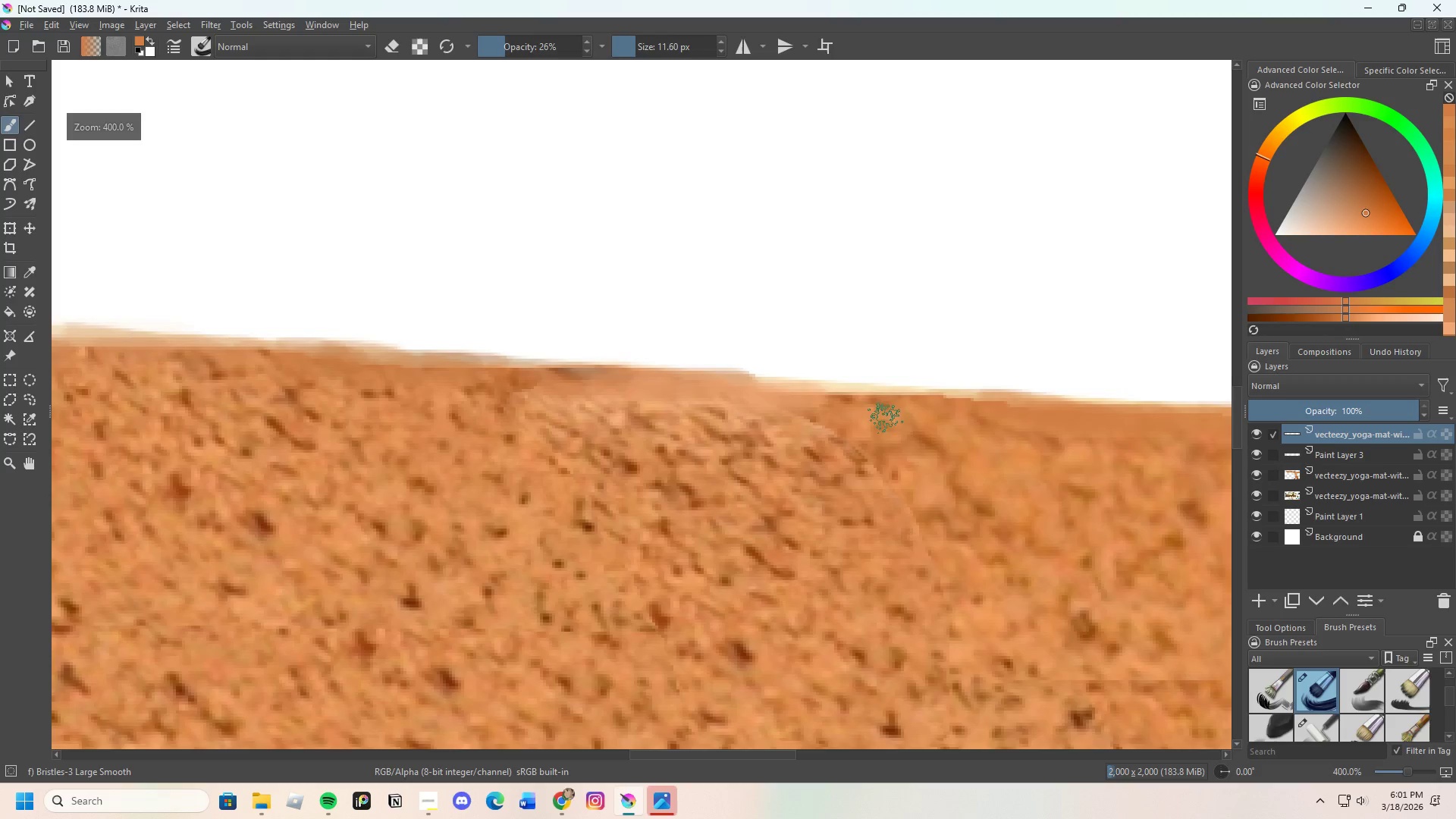 
left_click([846, 400])
 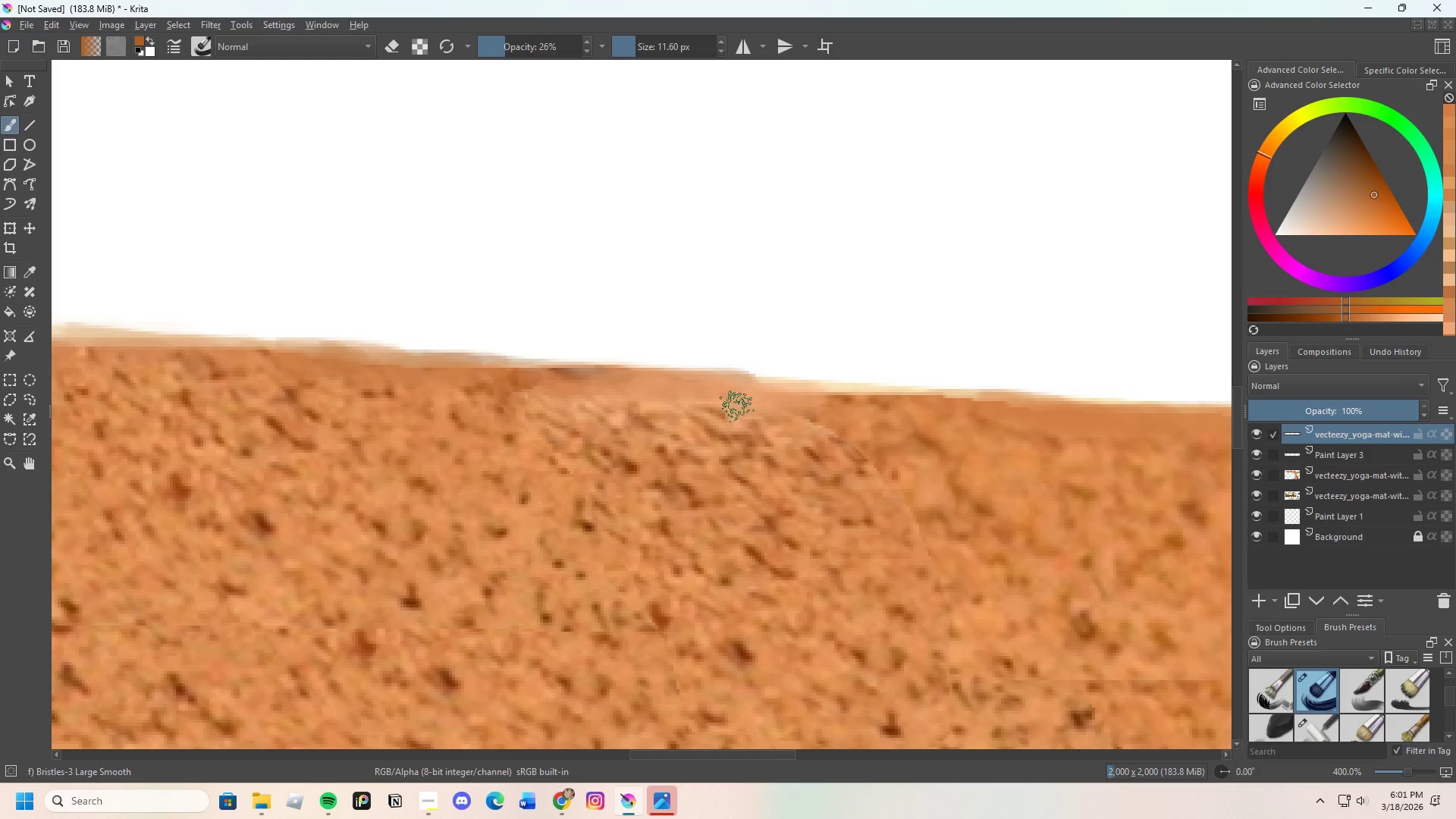 
left_click_drag(start_coordinate=[765, 404], to_coordinate=[869, 404])
 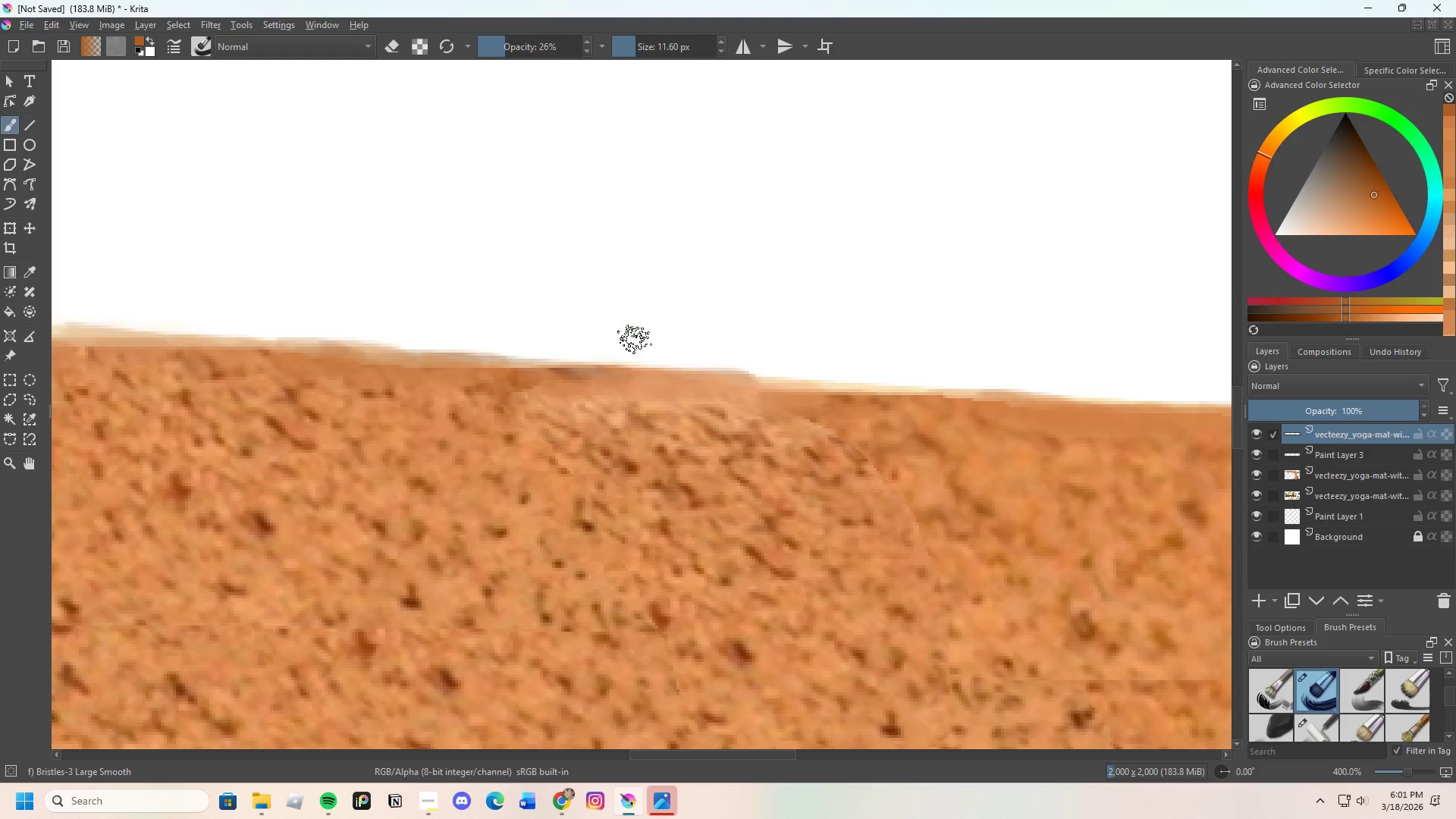 
hold_key(key=ControlLeft, duration=0.44)
 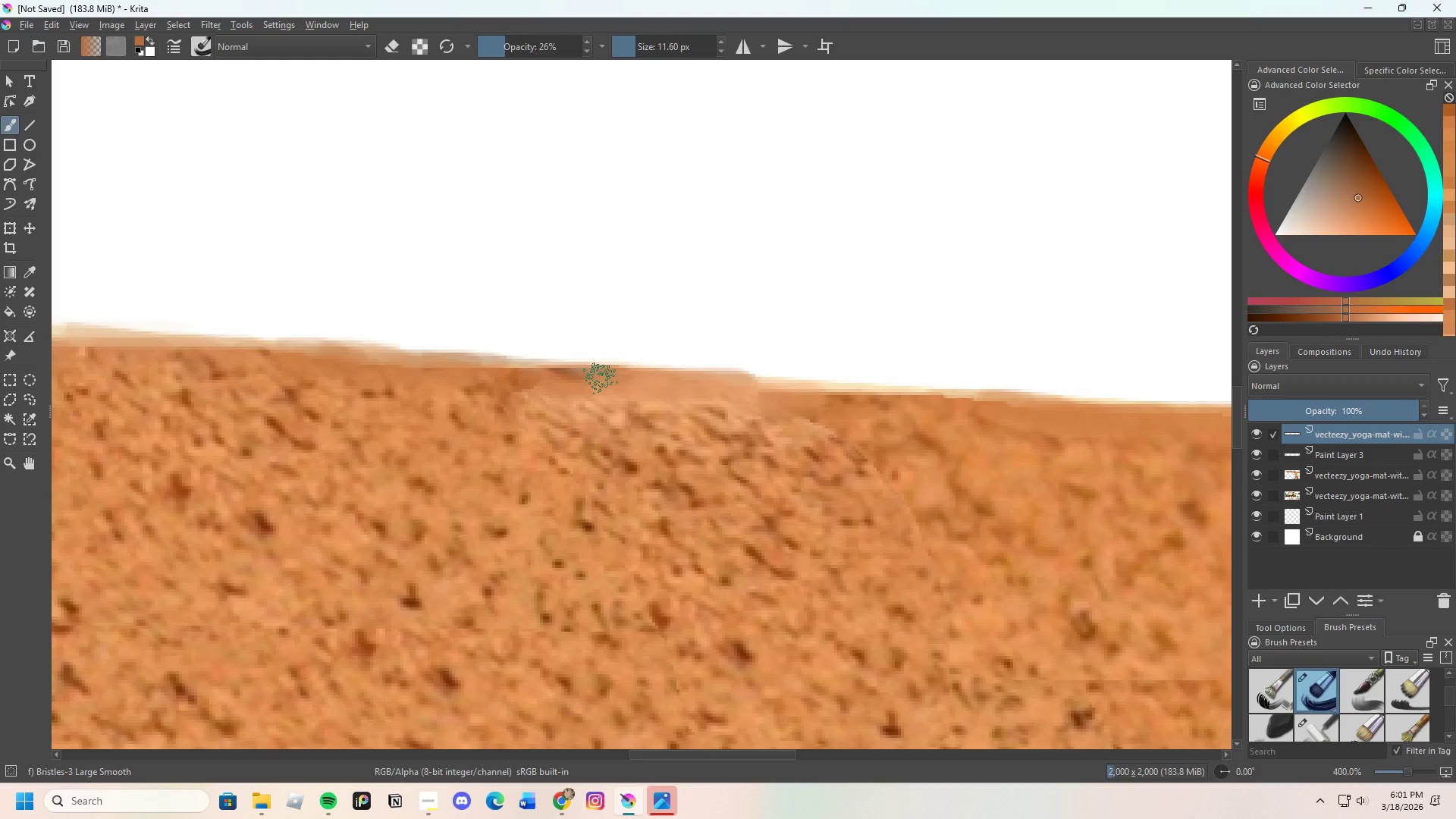 
left_click_drag(start_coordinate=[609, 378], to_coordinate=[691, 378])
 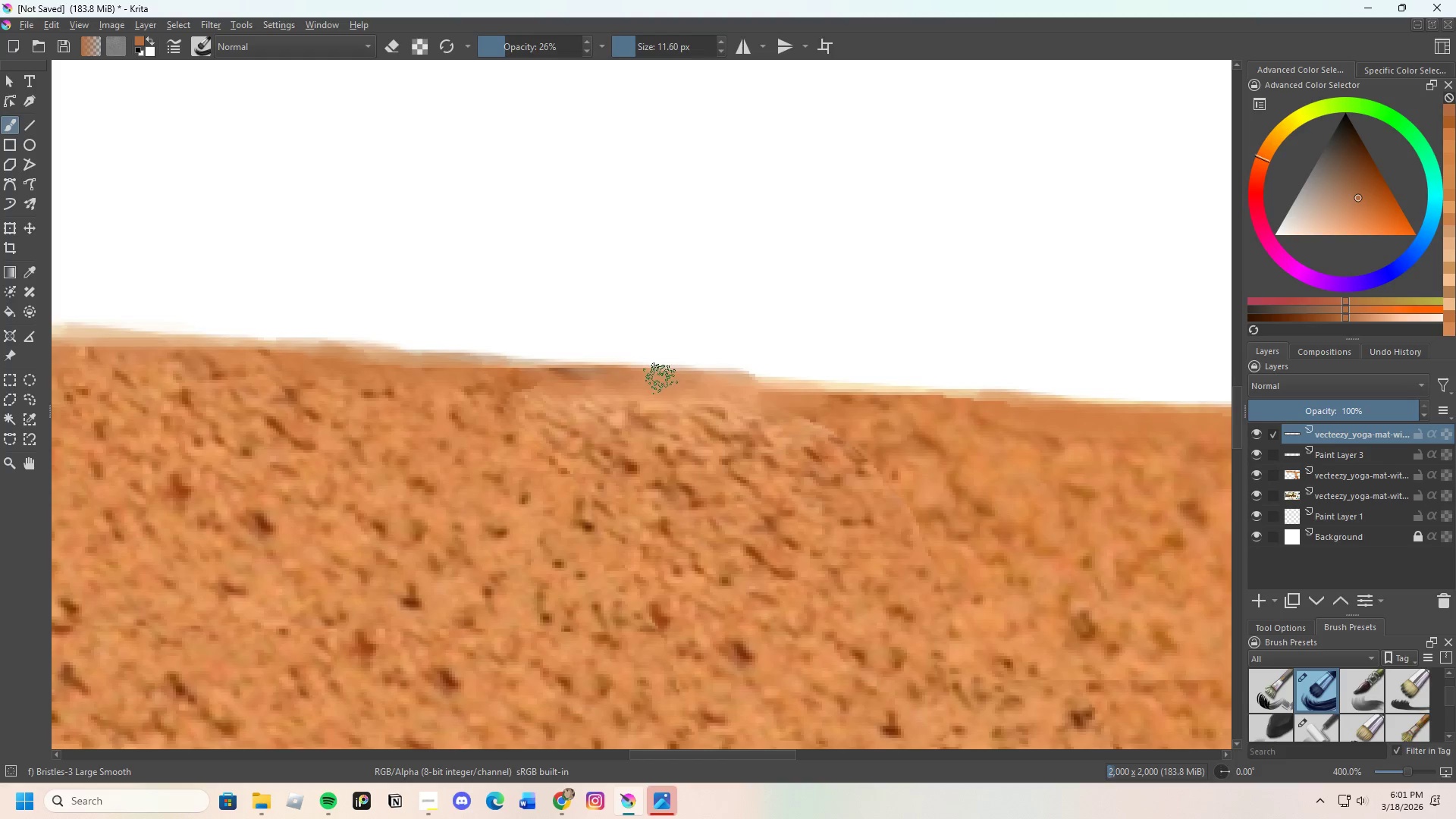 
left_click_drag(start_coordinate=[661, 378], to_coordinate=[736, 378])
 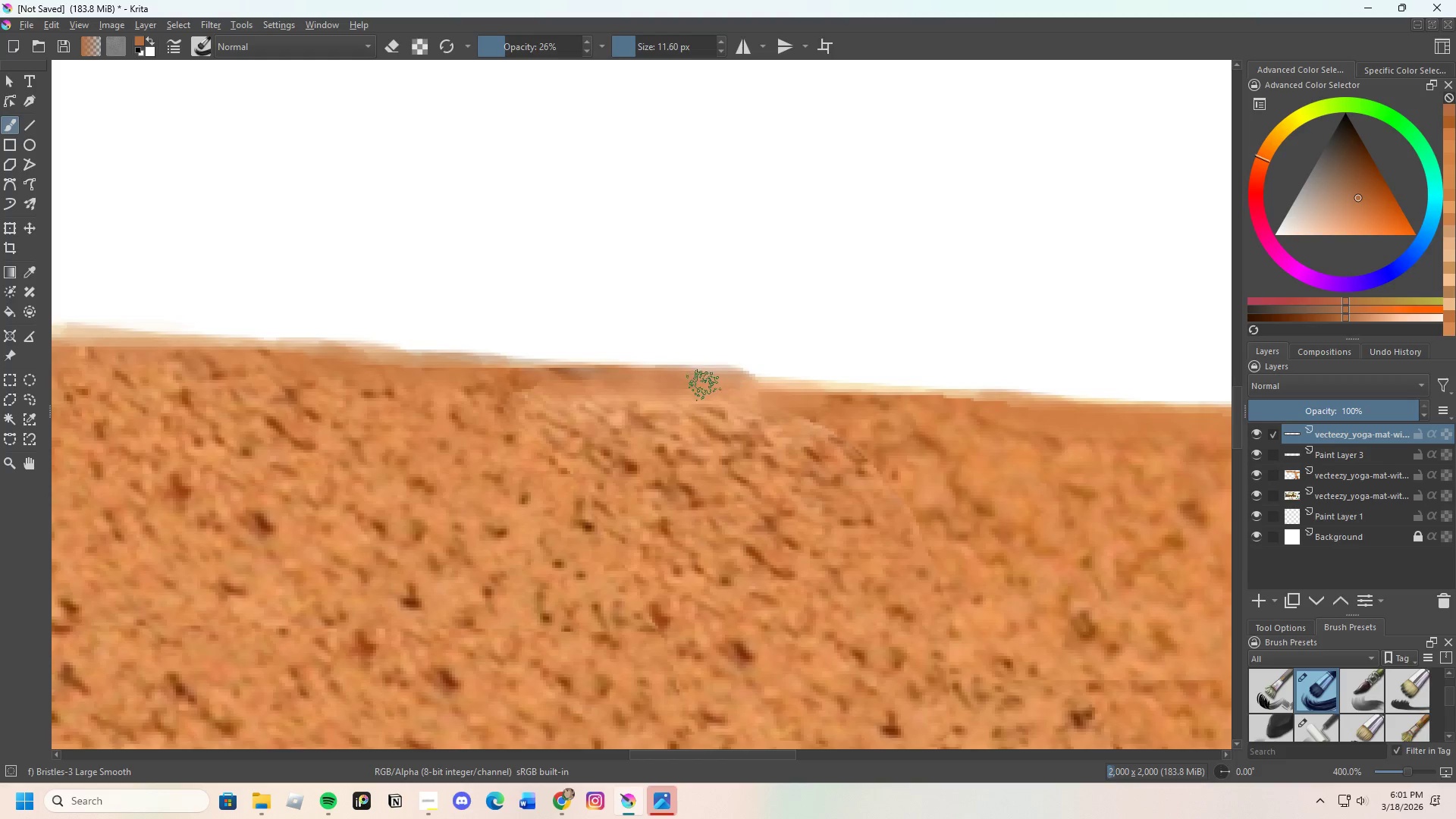 
left_click_drag(start_coordinate=[704, 385], to_coordinate=[781, 388])
 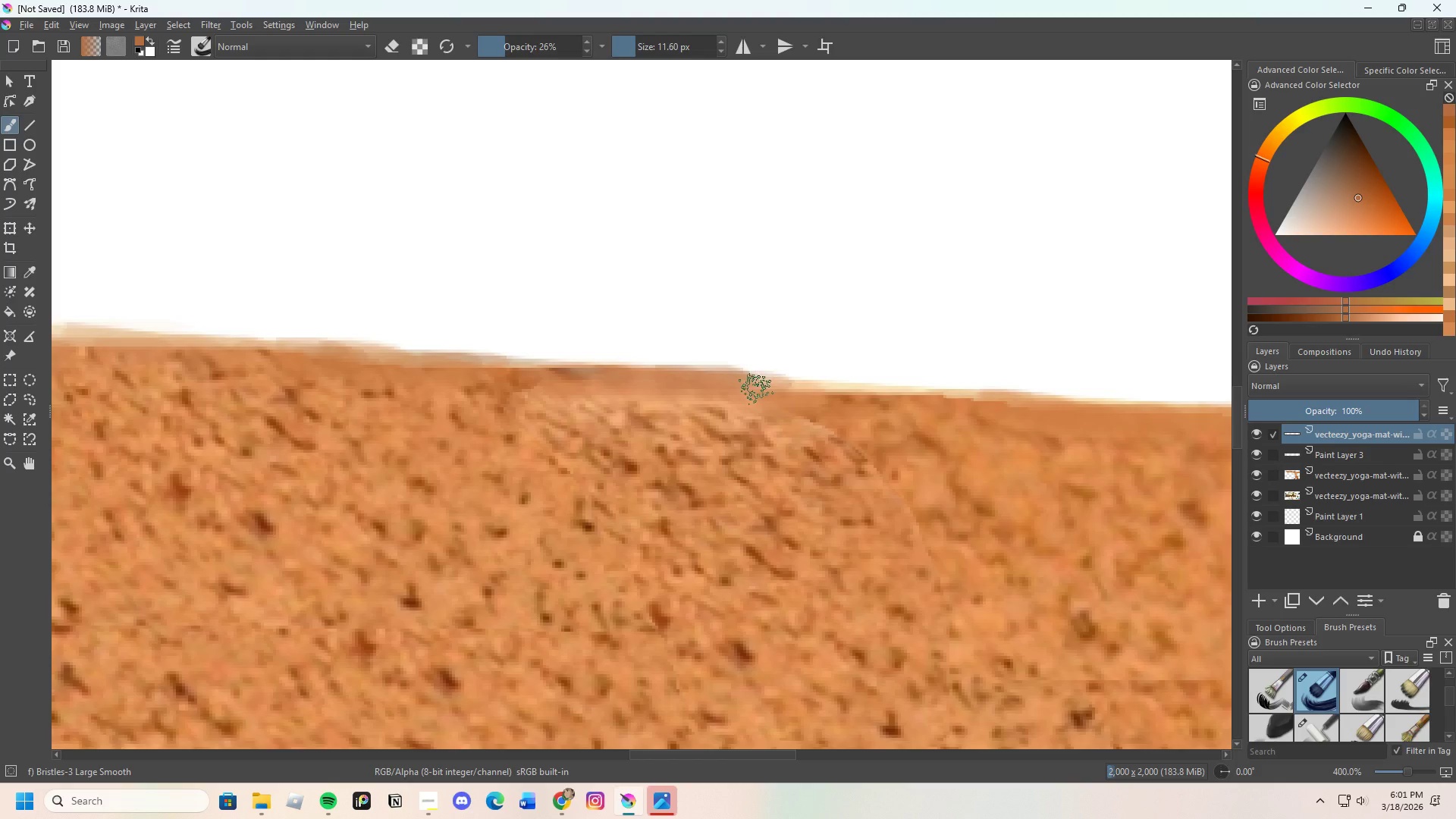 
left_click_drag(start_coordinate=[761, 389], to_coordinate=[830, 392])
 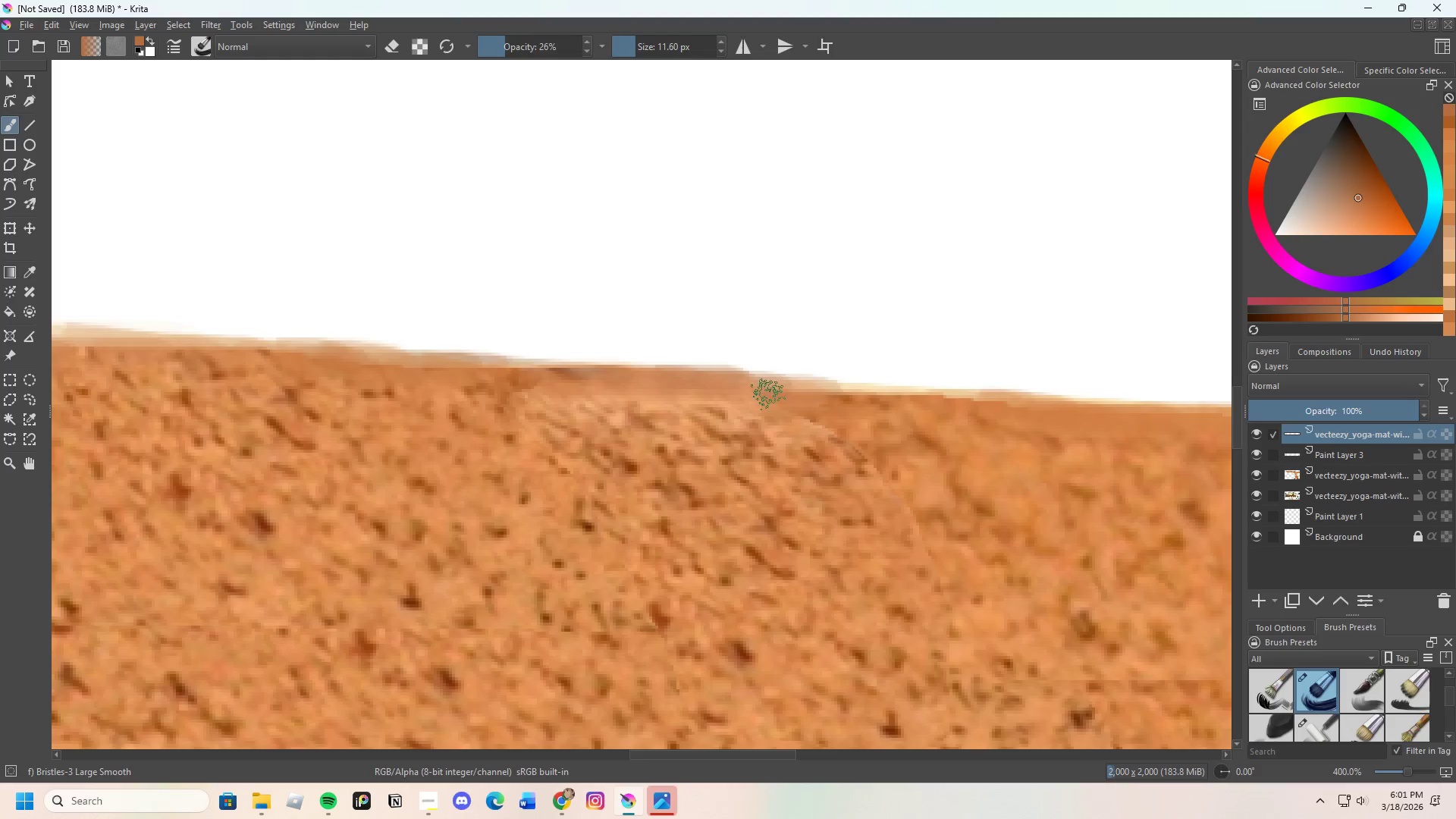 
left_click_drag(start_coordinate=[767, 394], to_coordinate=[927, 395])
 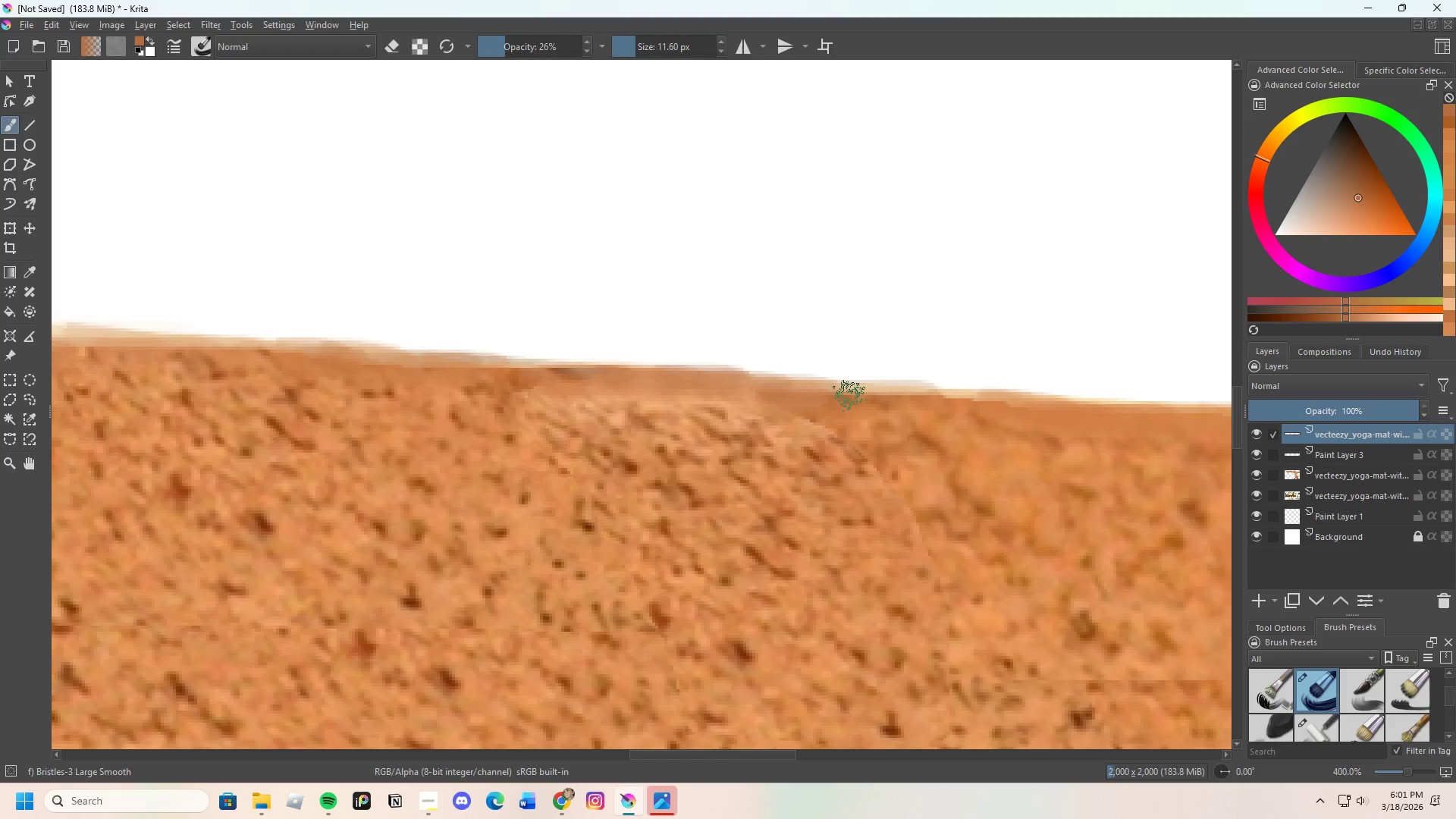 
left_click_drag(start_coordinate=[861, 396], to_coordinate=[1059, 414])
 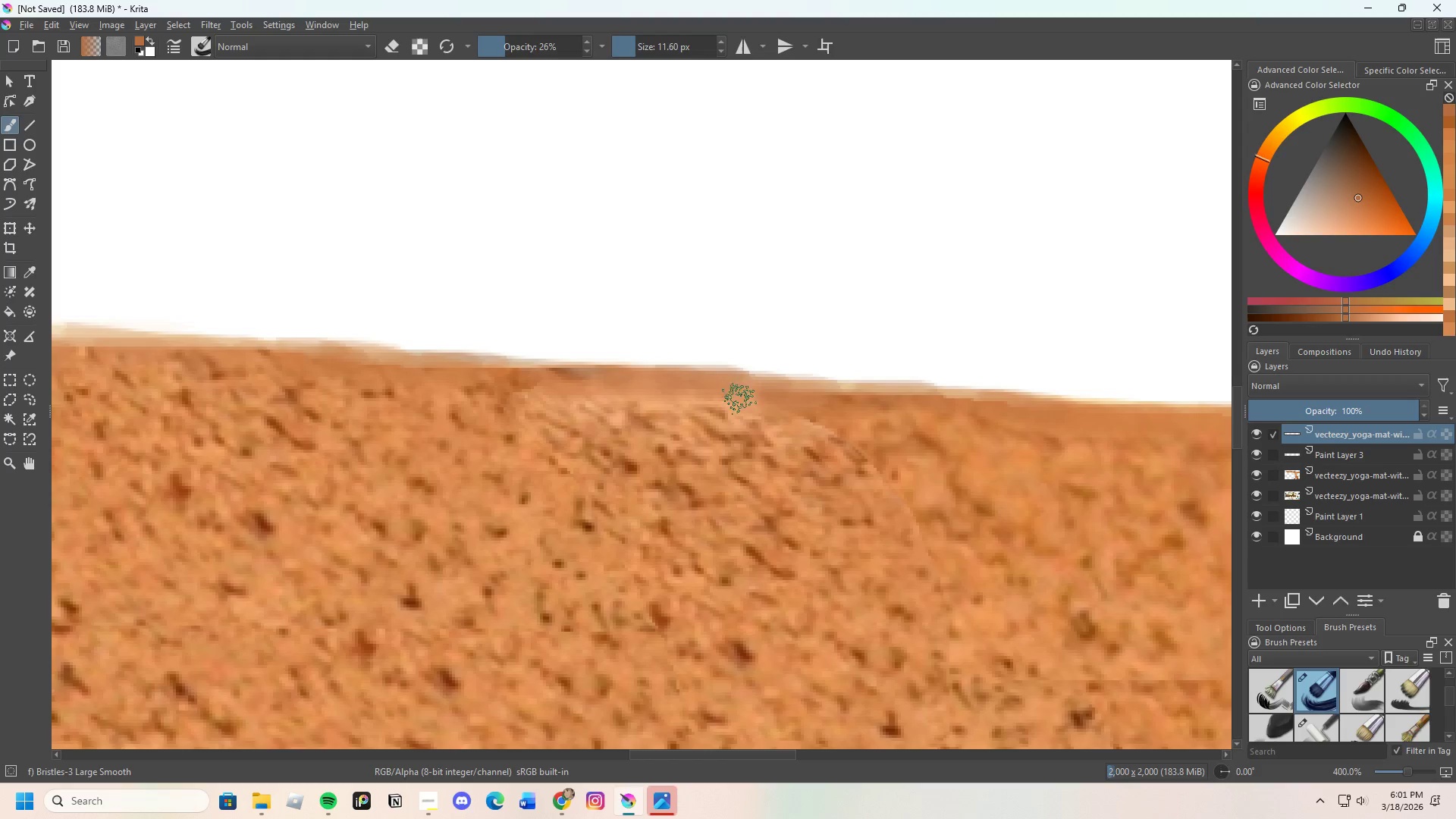 
left_click_drag(start_coordinate=[739, 391], to_coordinate=[859, 392])
 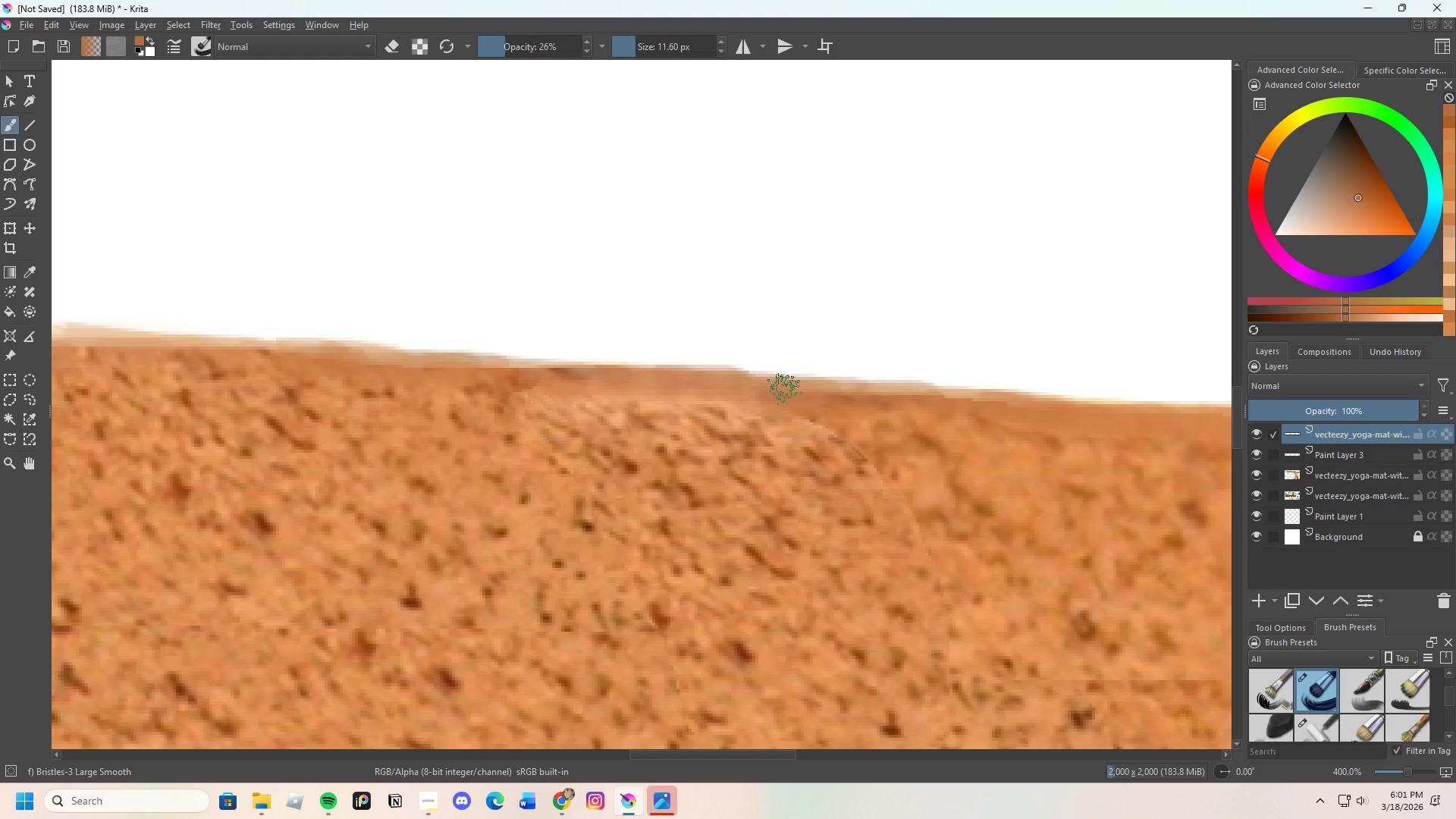 
left_click_drag(start_coordinate=[790, 390], to_coordinate=[1024, 413])
 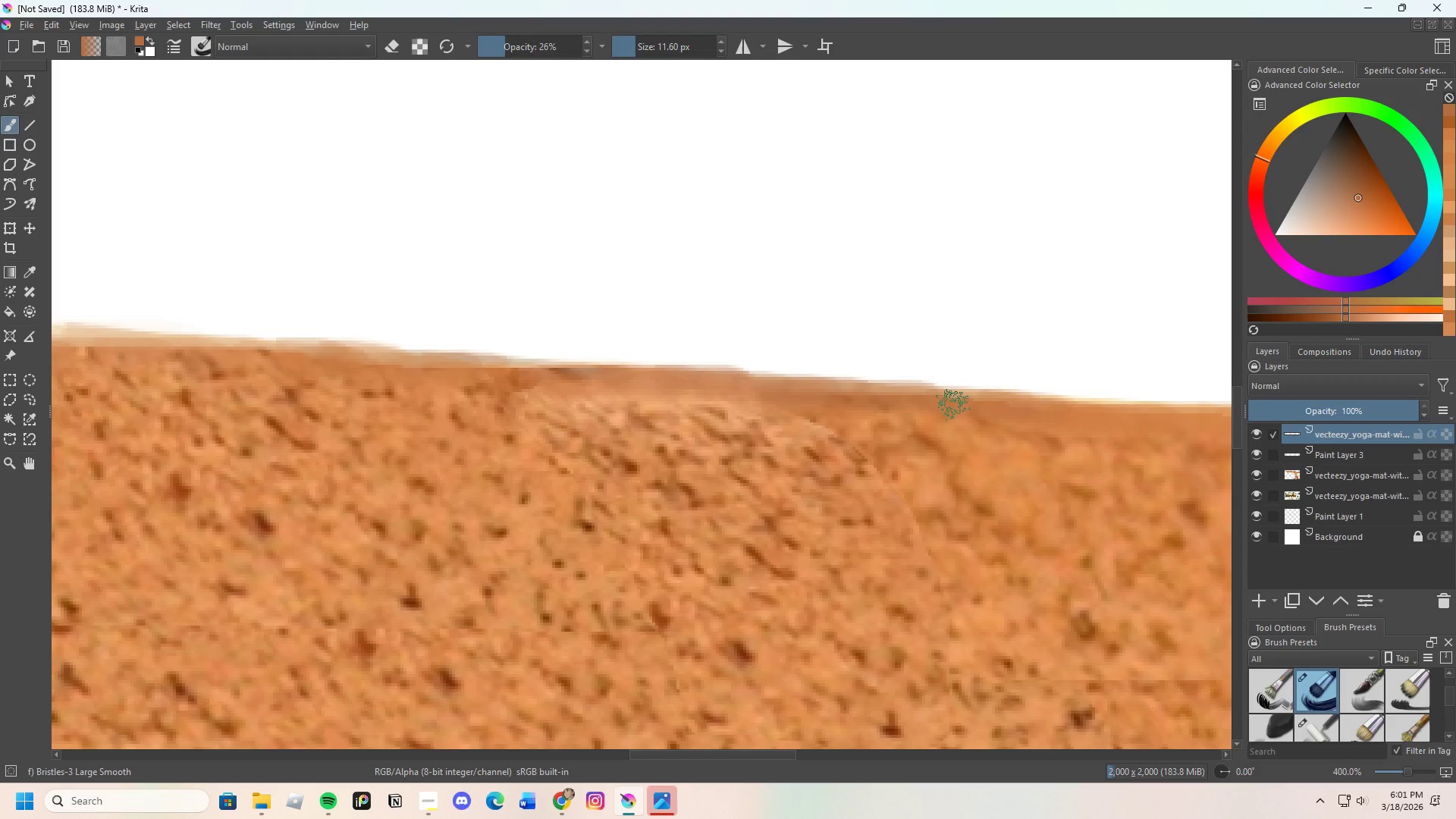 
left_click_drag(start_coordinate=[934, 397], to_coordinate=[1072, 398])
 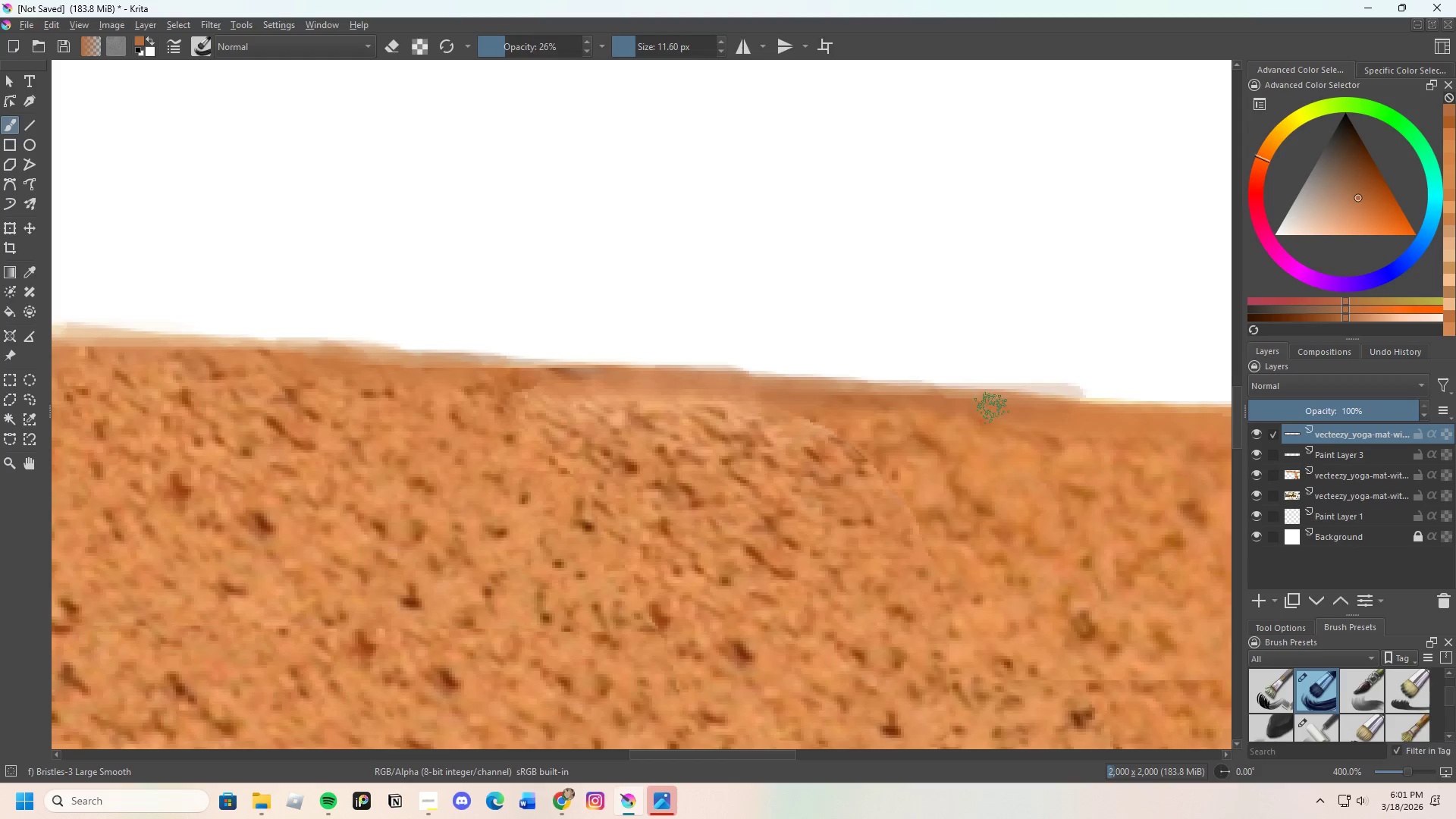 
hold_key(key=ControlLeft, duration=0.72)
 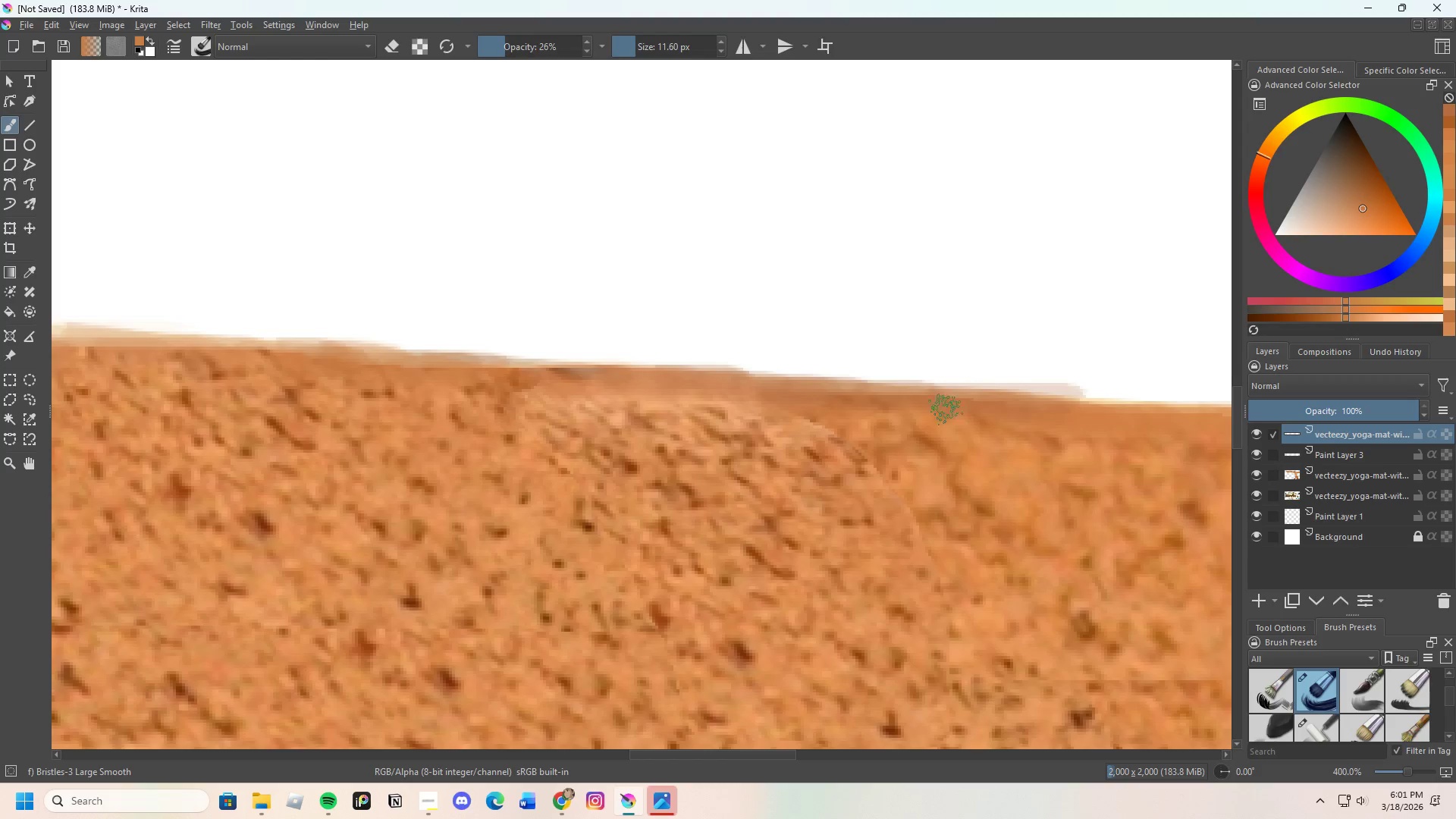 
left_click_drag(start_coordinate=[946, 410], to_coordinate=[893, 398])
 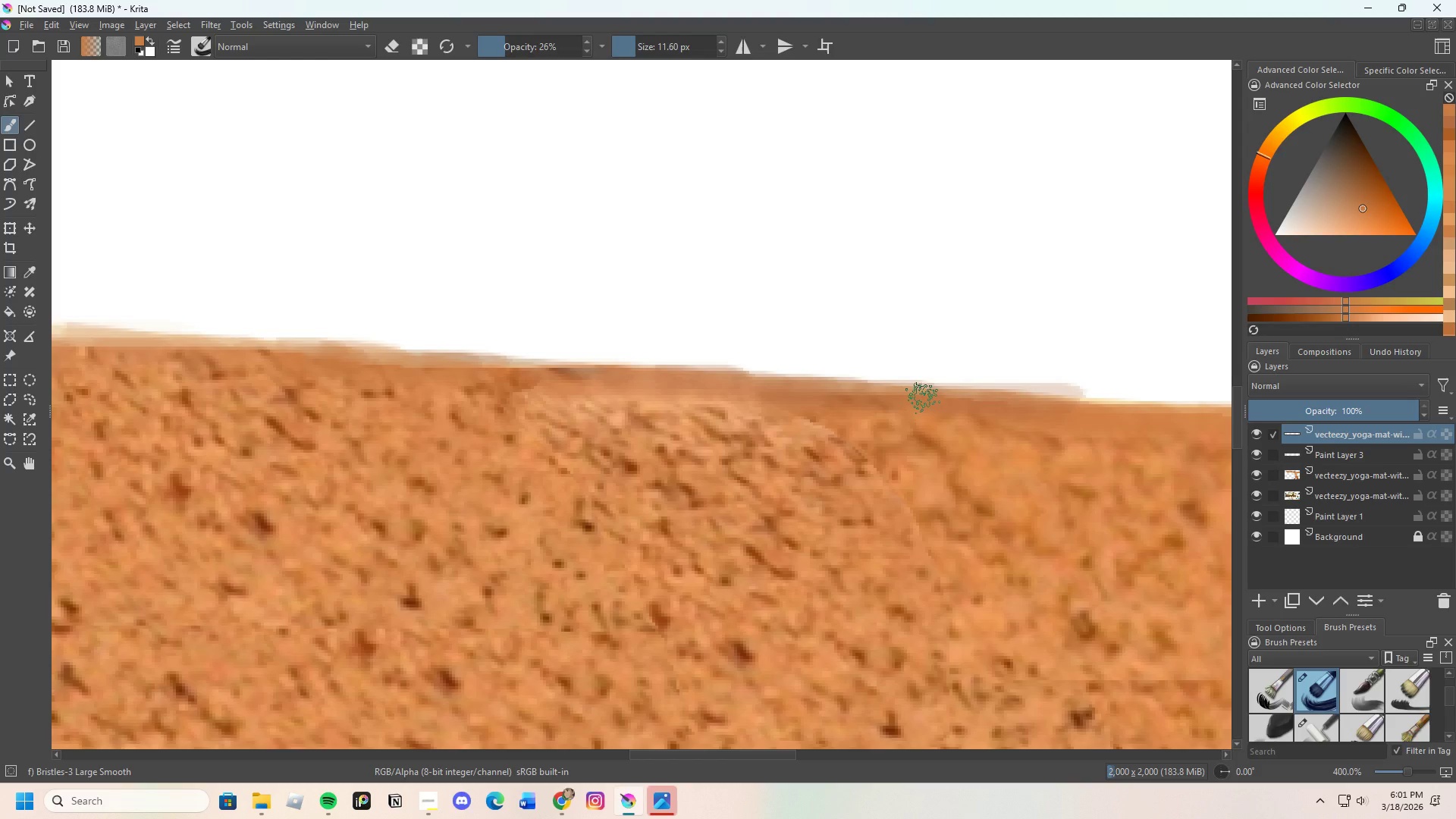 
left_click_drag(start_coordinate=[923, 398], to_coordinate=[887, 400])
 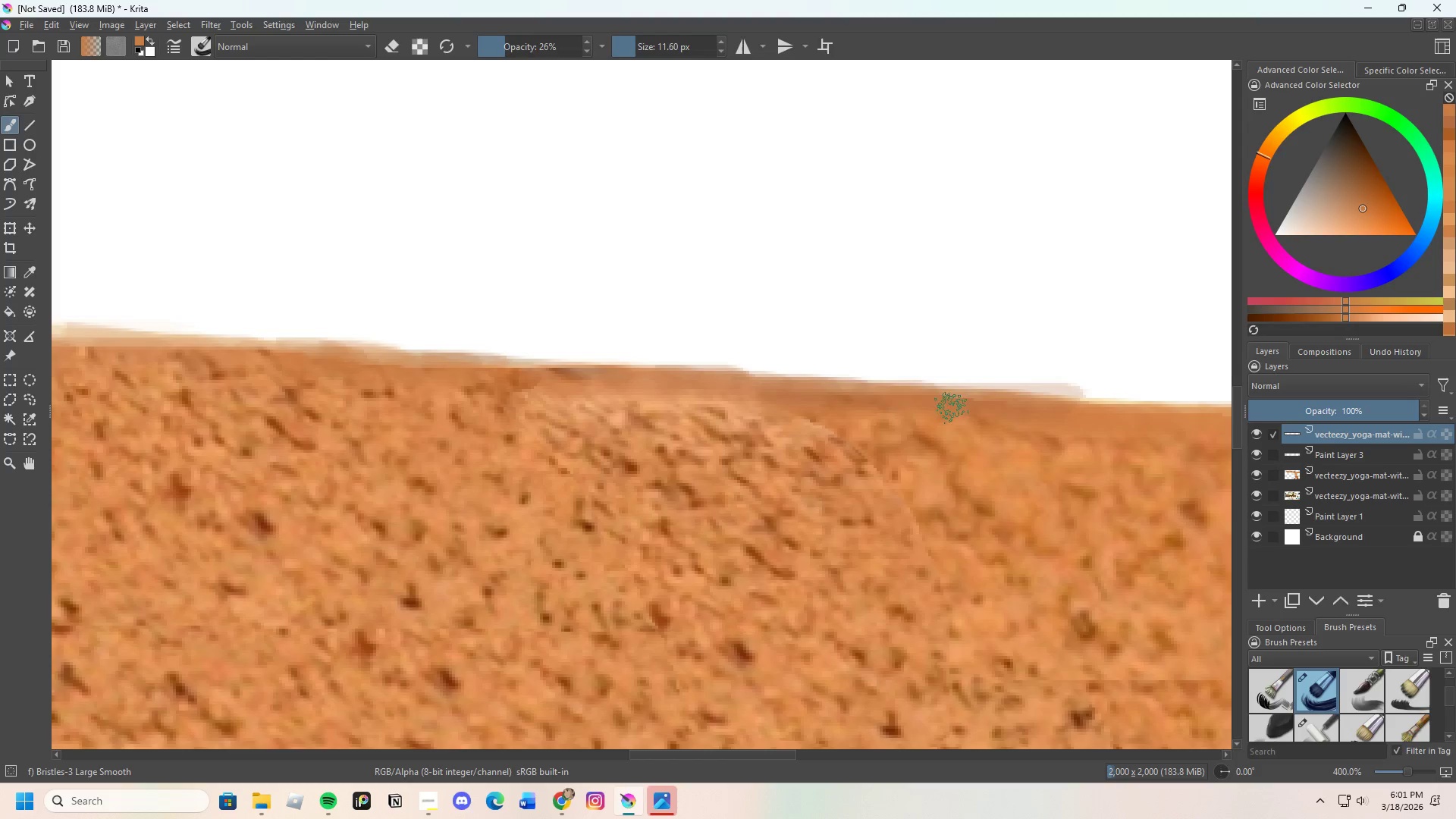 
left_click_drag(start_coordinate=[977, 408], to_coordinate=[1029, 410])
 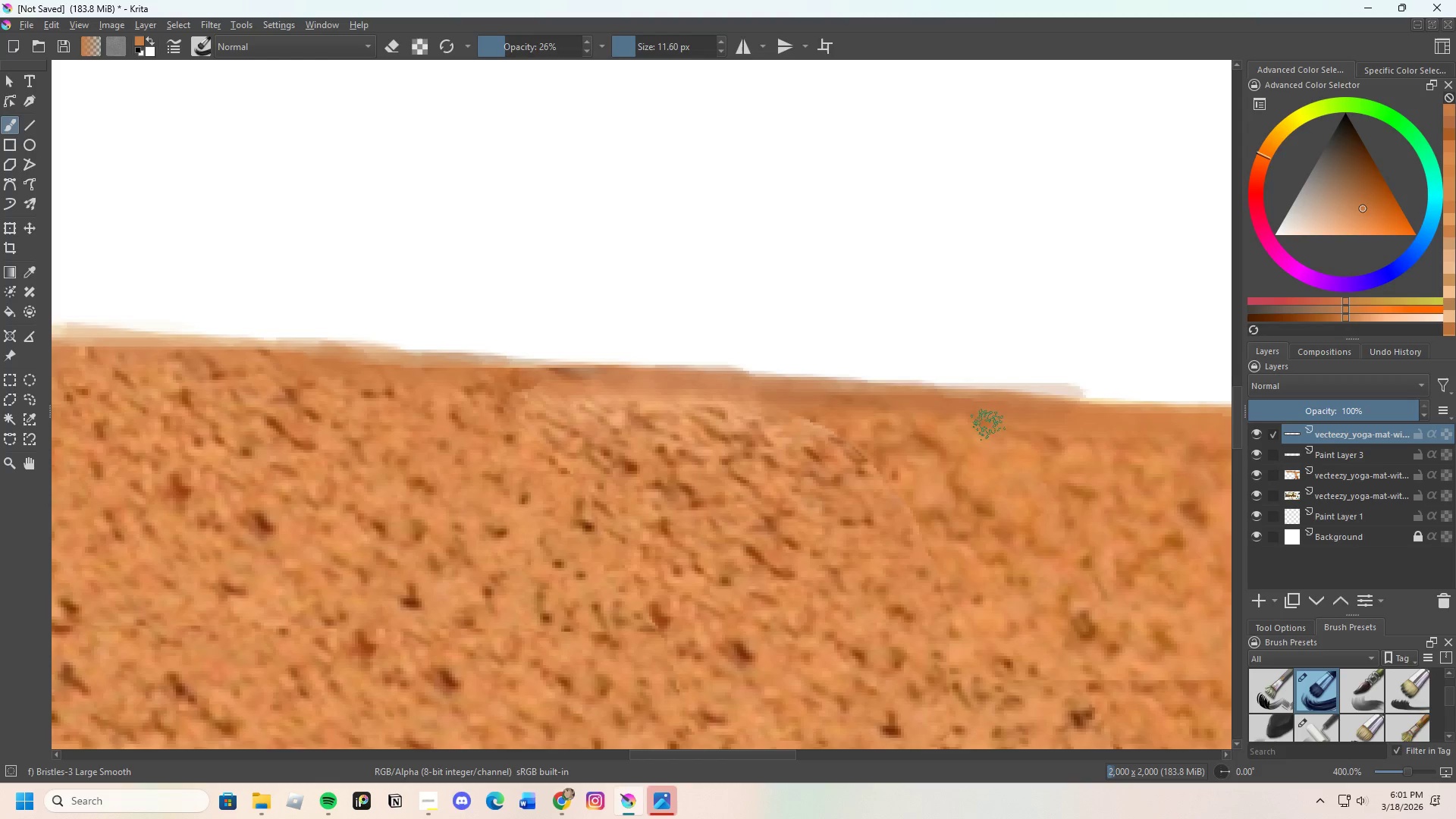 
key(Control+ControlLeft)
 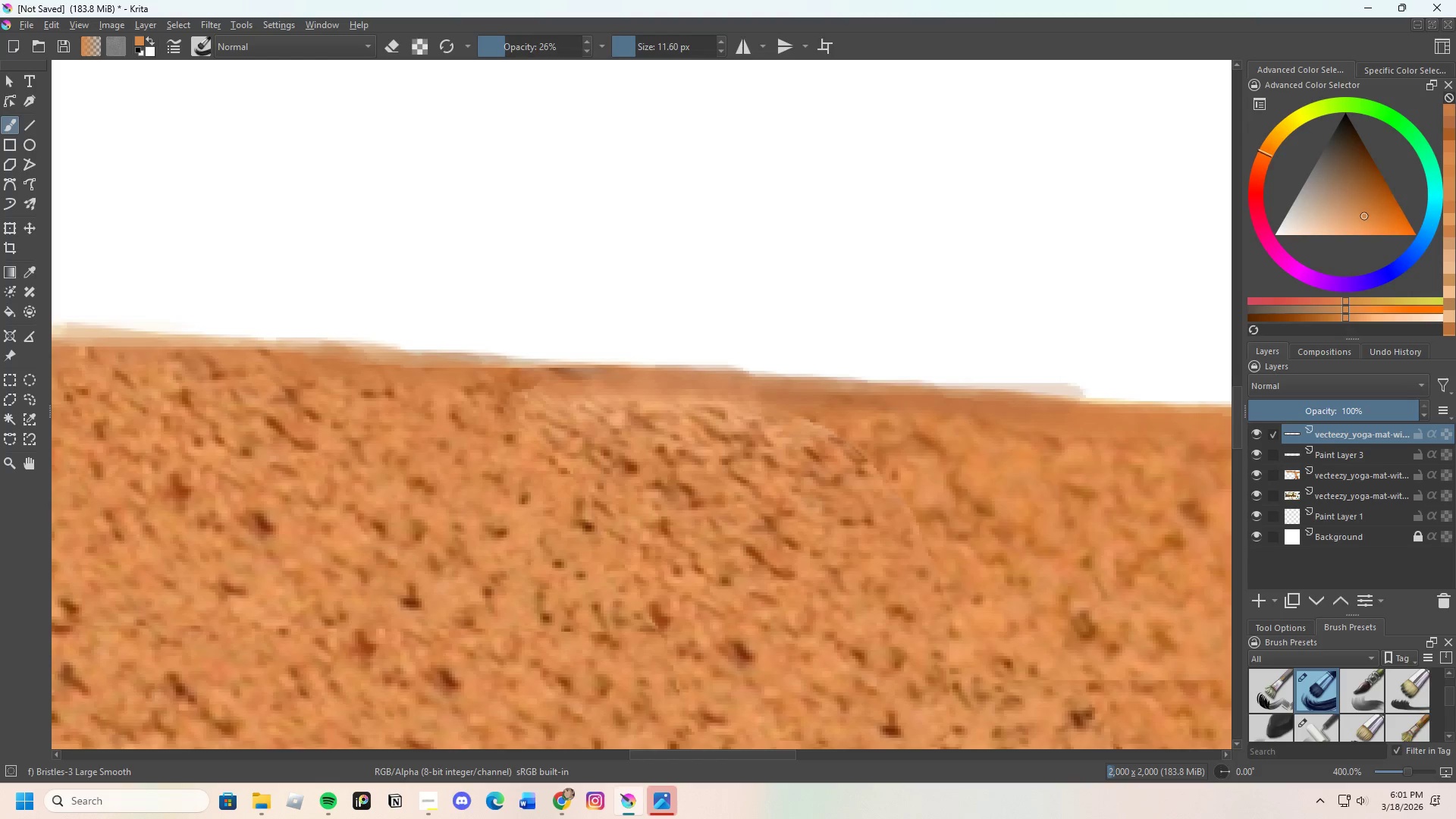 
left_click_drag(start_coordinate=[956, 430], to_coordinate=[901, 403])
 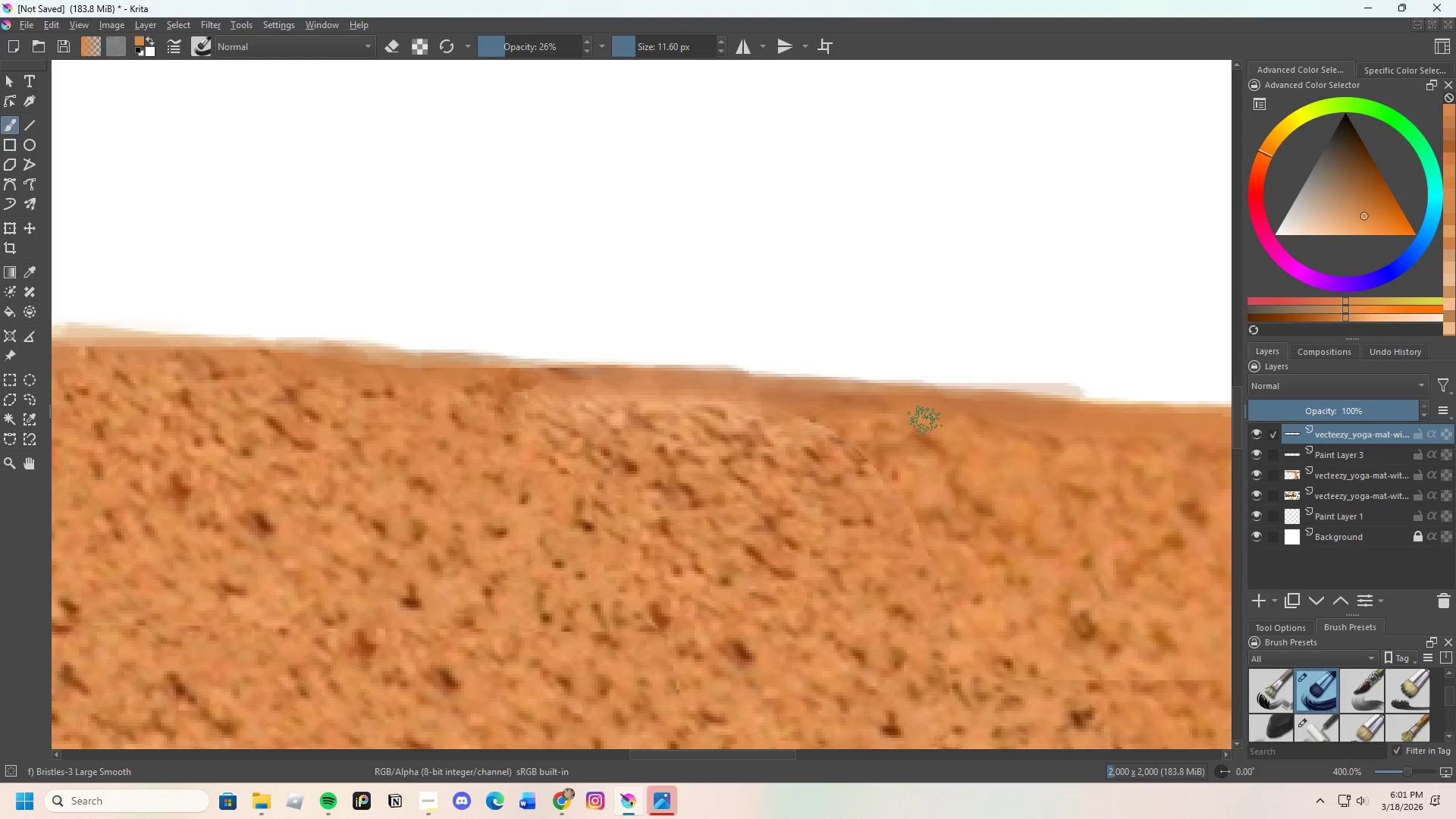 
left_click_drag(start_coordinate=[915, 419], to_coordinate=[877, 420])
 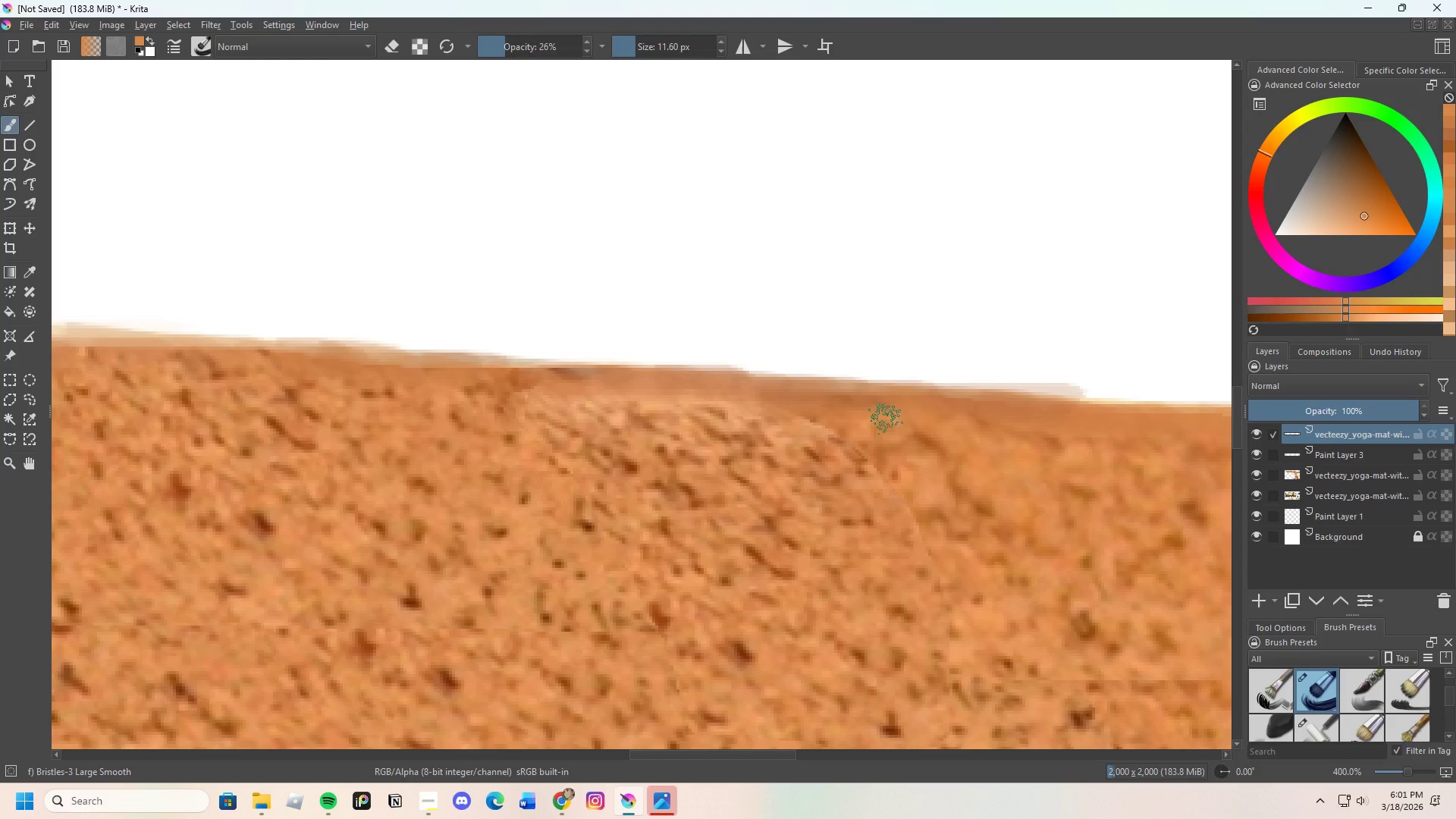 
left_click_drag(start_coordinate=[933, 418], to_coordinate=[999, 422])
 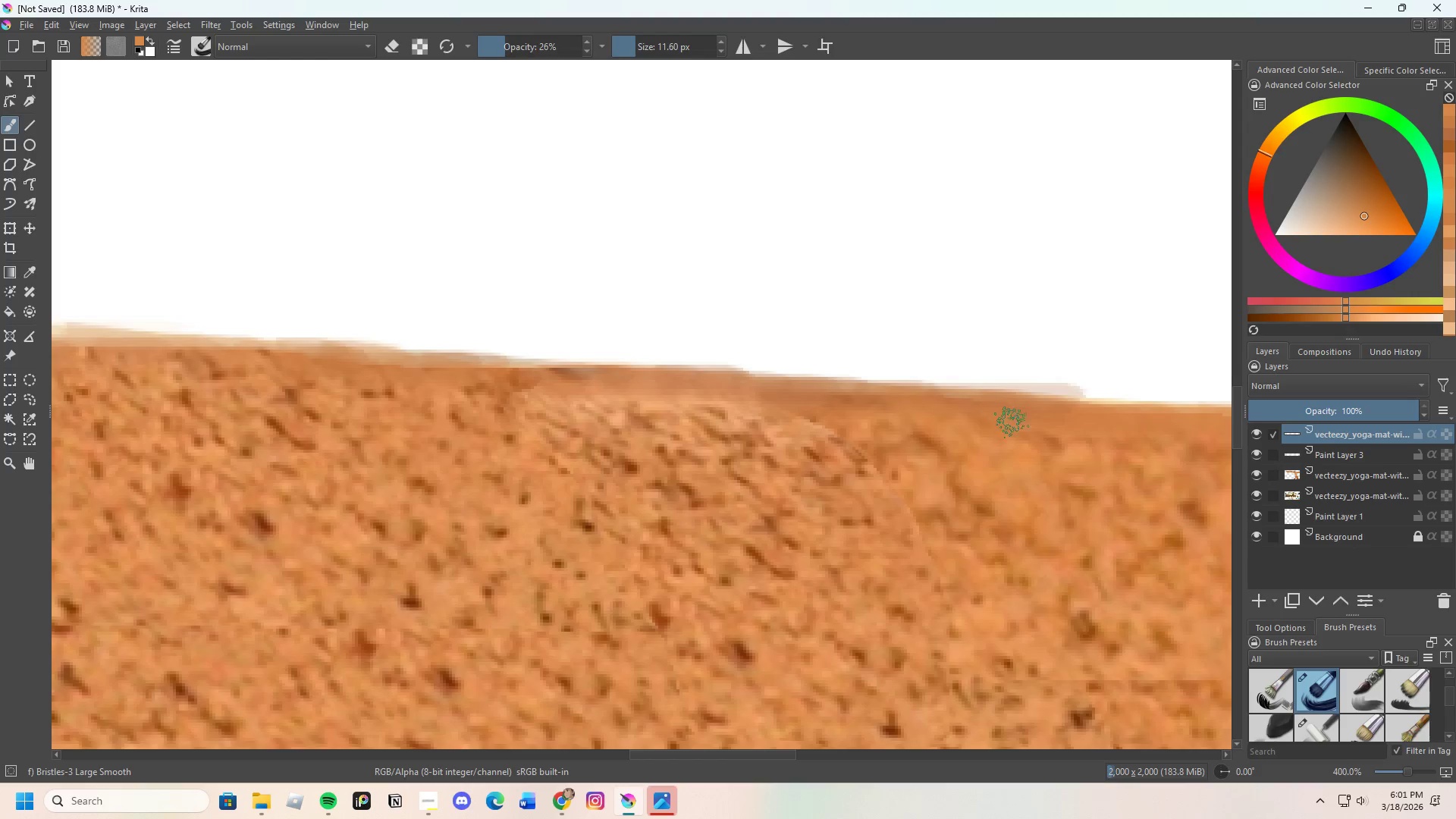 
left_click_drag(start_coordinate=[1012, 422], to_coordinate=[1046, 424])
 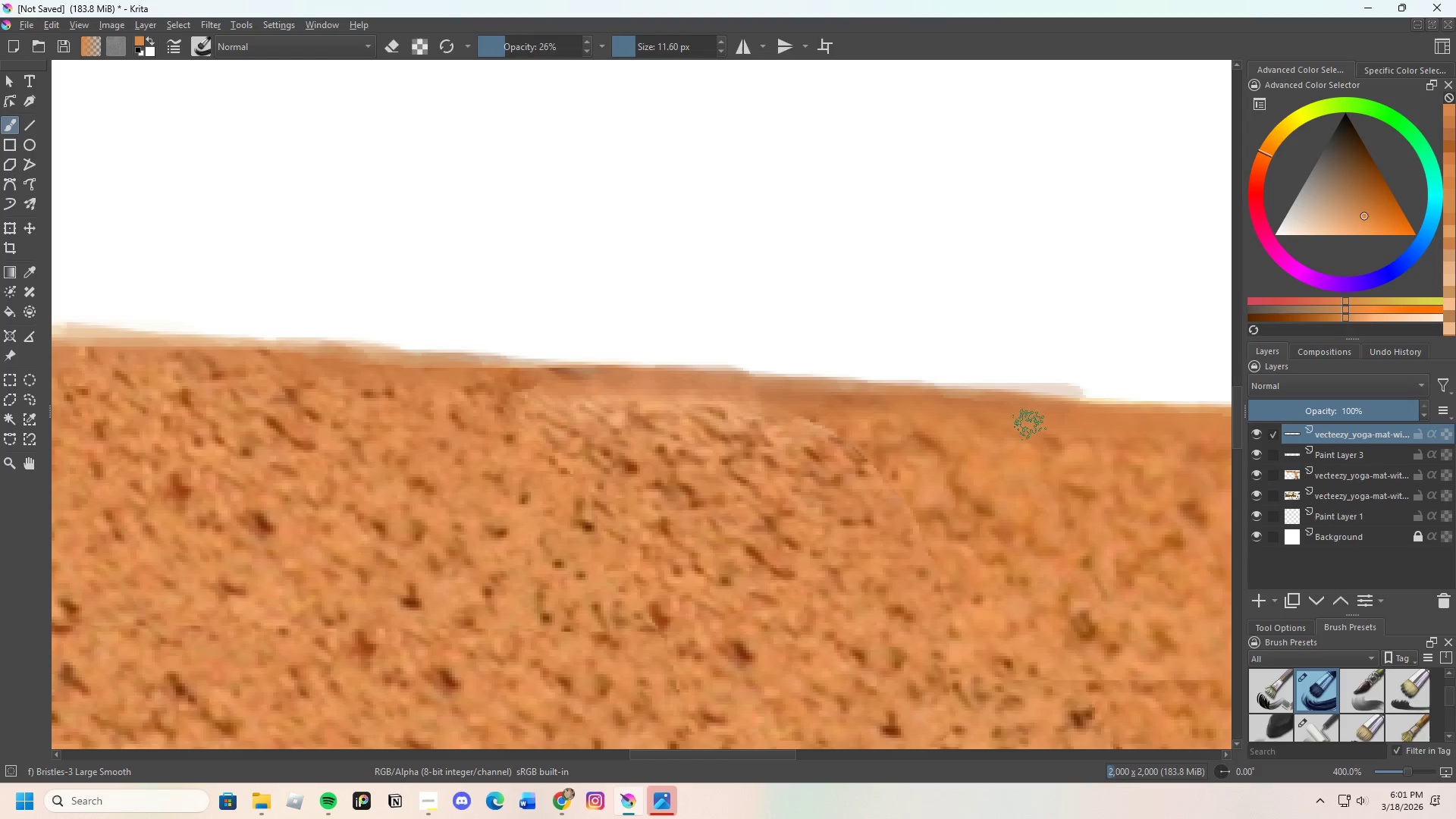 
left_click_drag(start_coordinate=[1025, 423], to_coordinate=[1031, 418])
 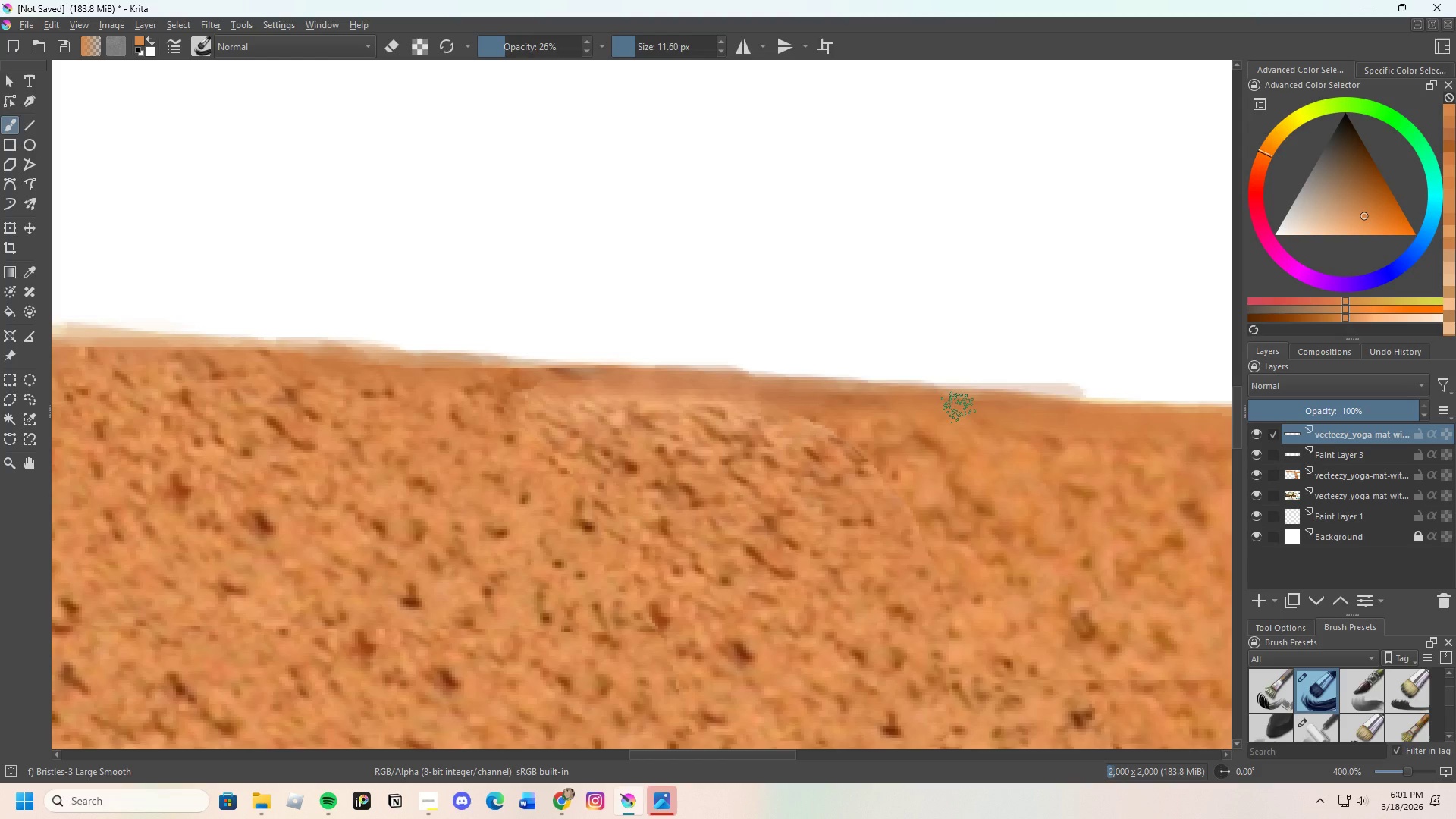 
left_click_drag(start_coordinate=[957, 407], to_coordinate=[1034, 403])
 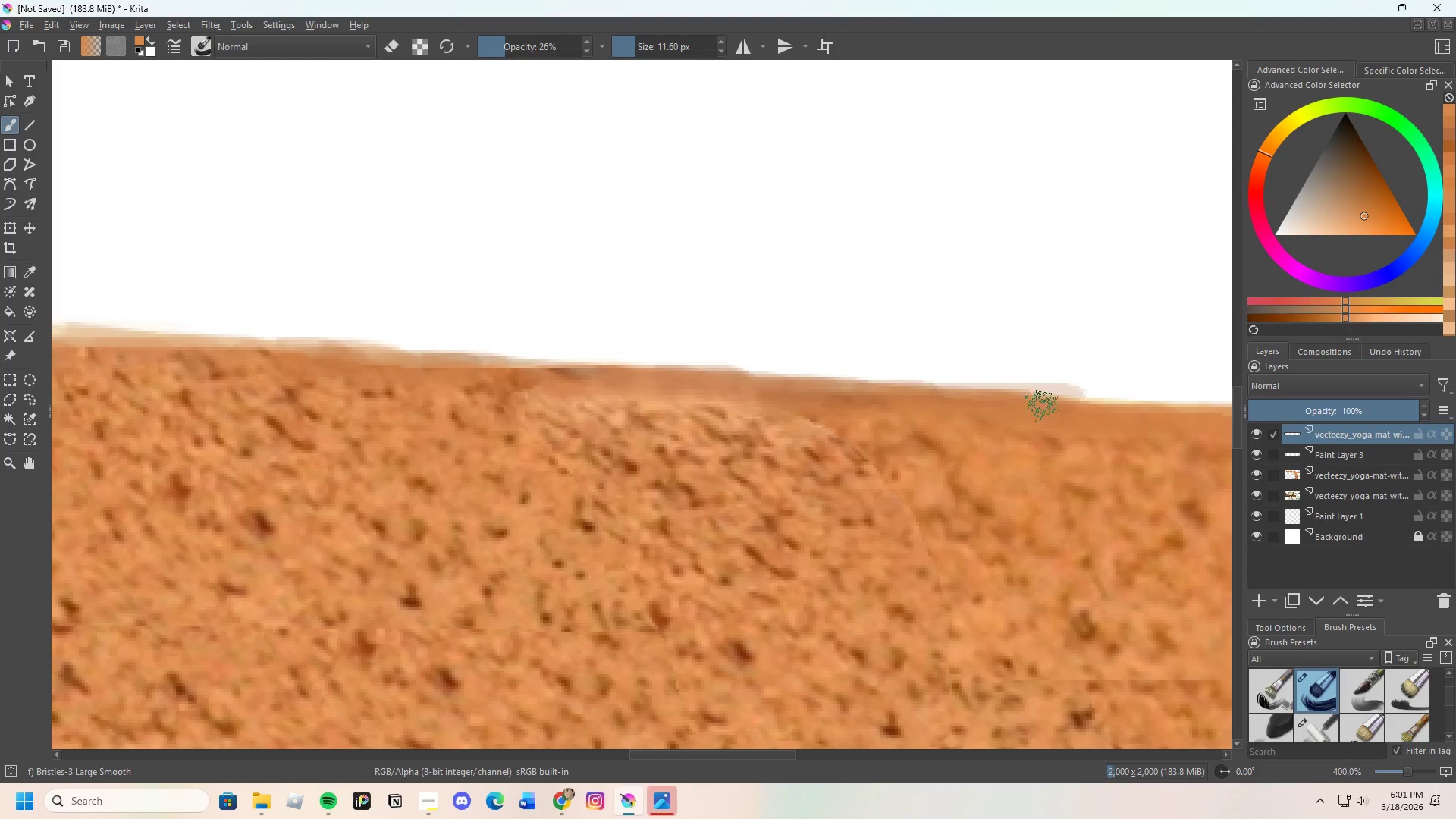 
left_click_drag(start_coordinate=[1046, 406], to_coordinate=[1093, 409])
 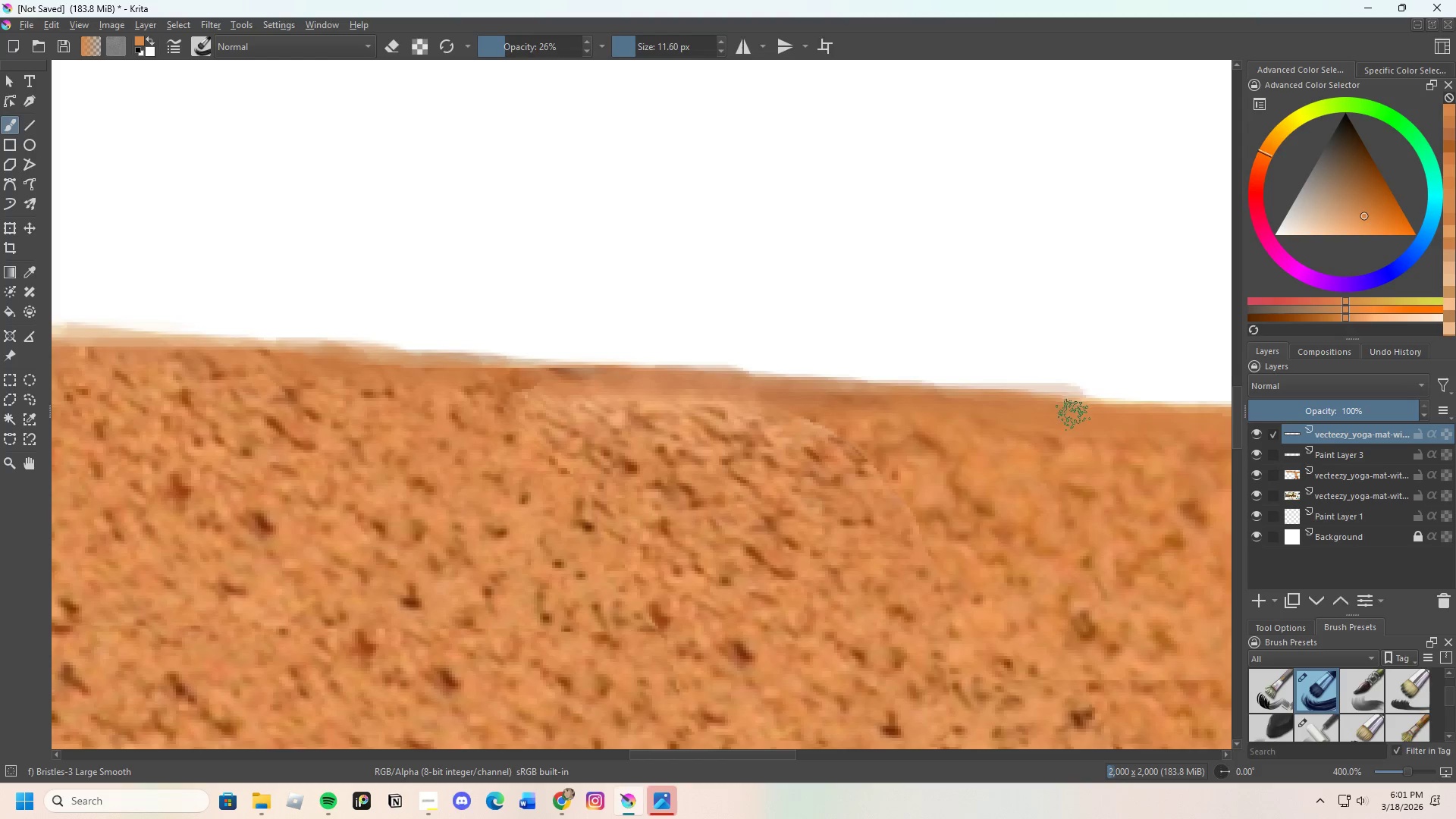 
left_click_drag(start_coordinate=[1106, 417], to_coordinate=[1147, 422])
 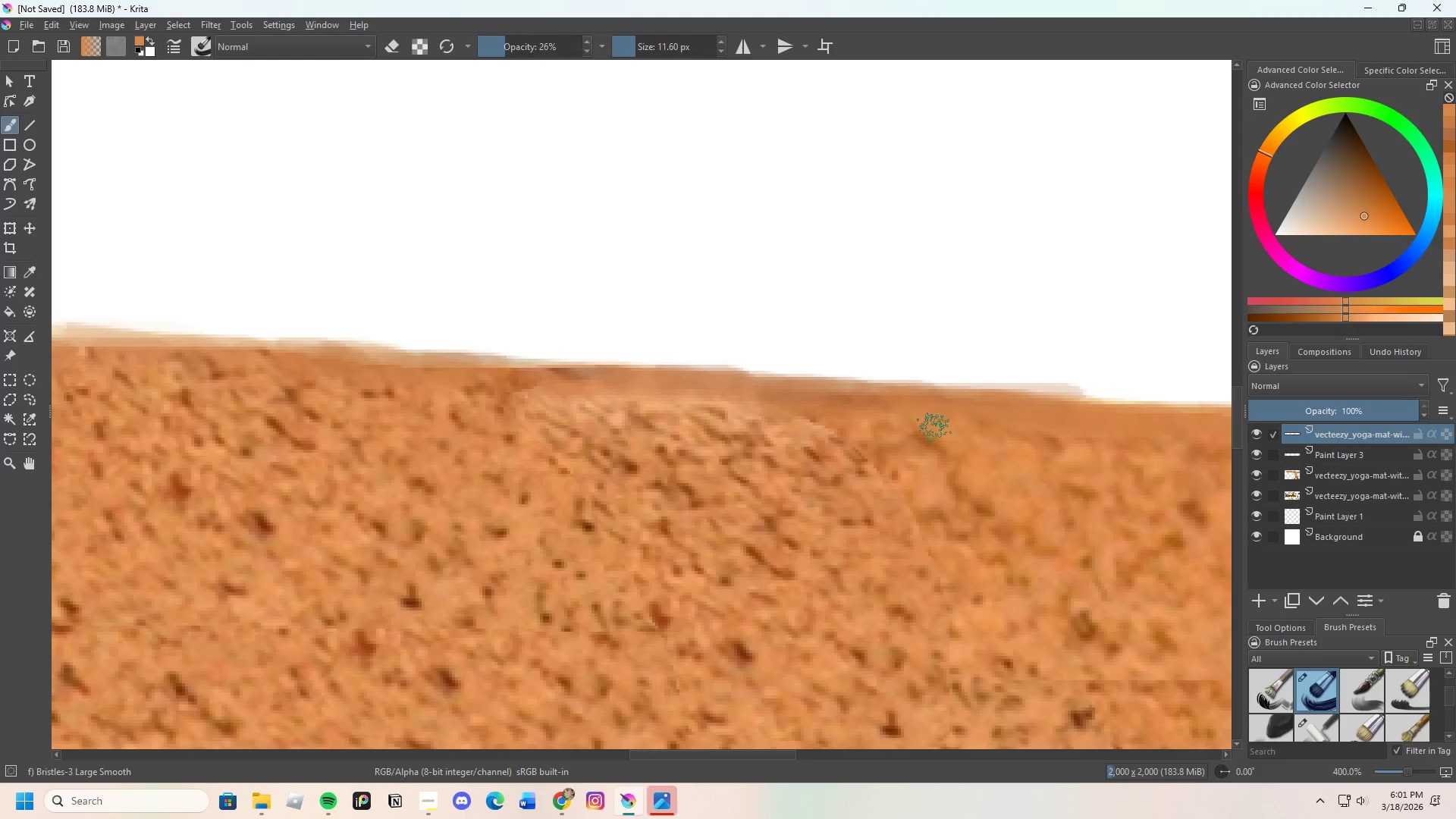 
scroll: coordinate [925, 413], scroll_direction: none, amount: 0.0
 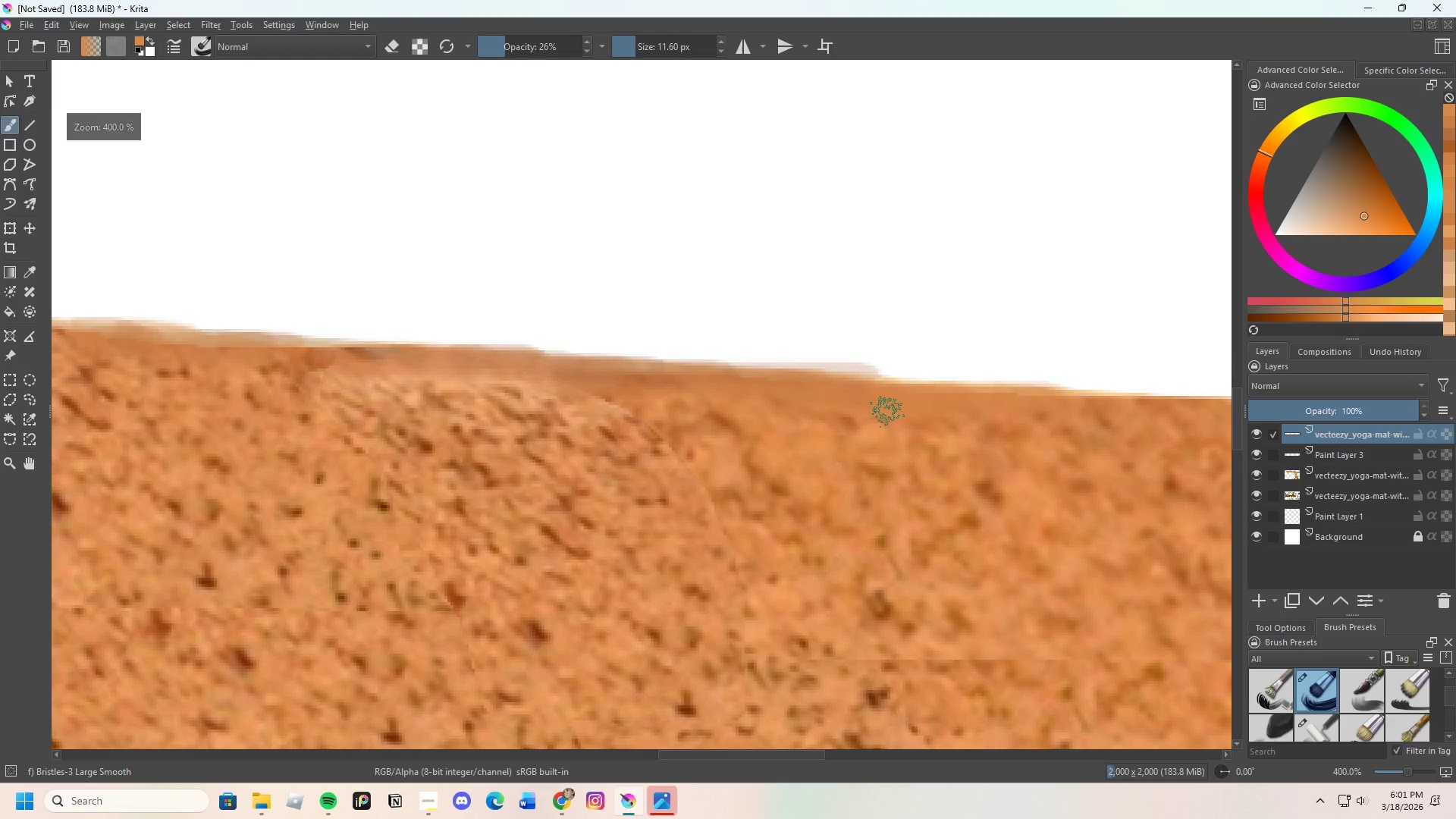 
key(E)
 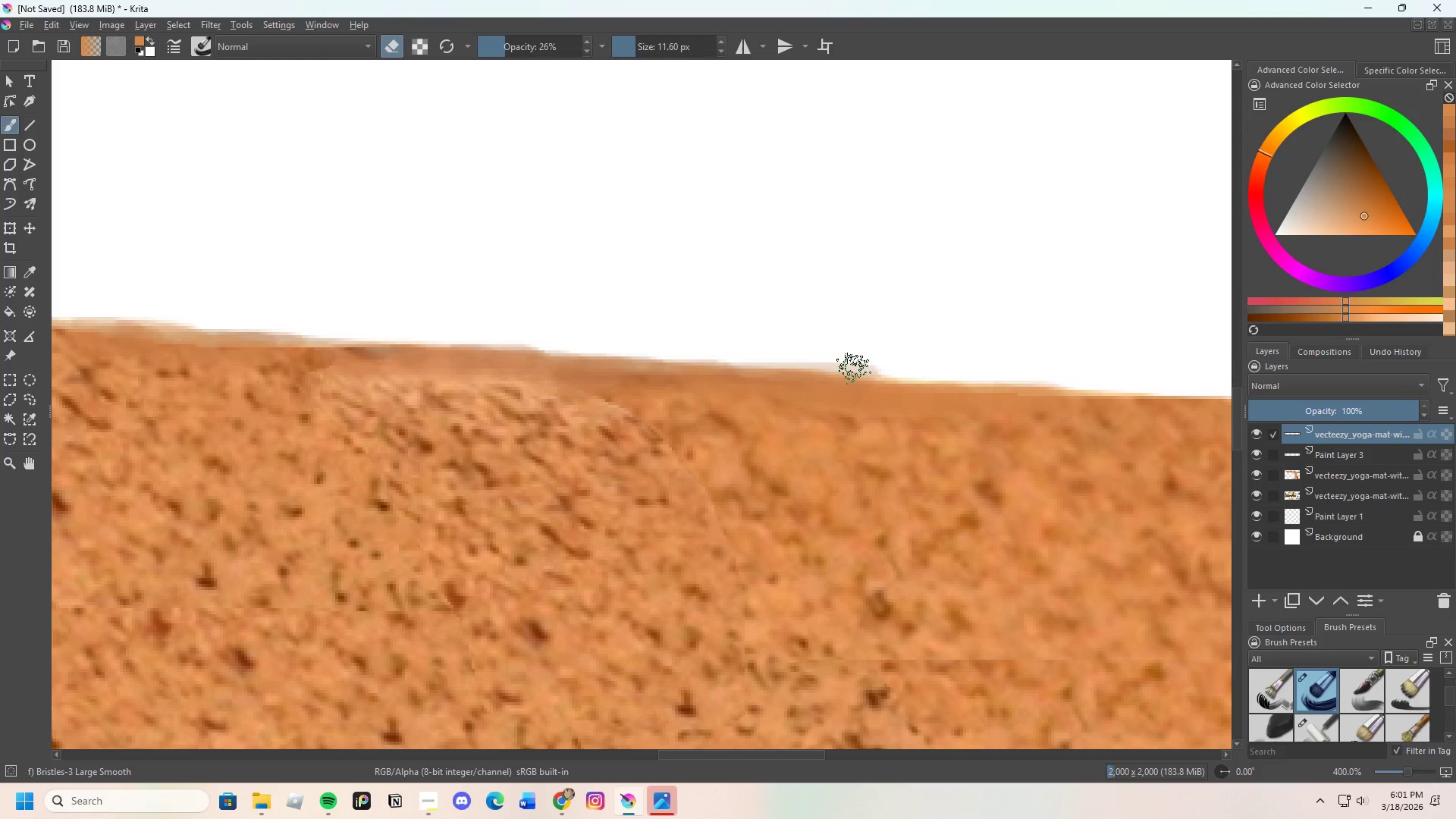 
left_click_drag(start_coordinate=[847, 366], to_coordinate=[888, 363])
 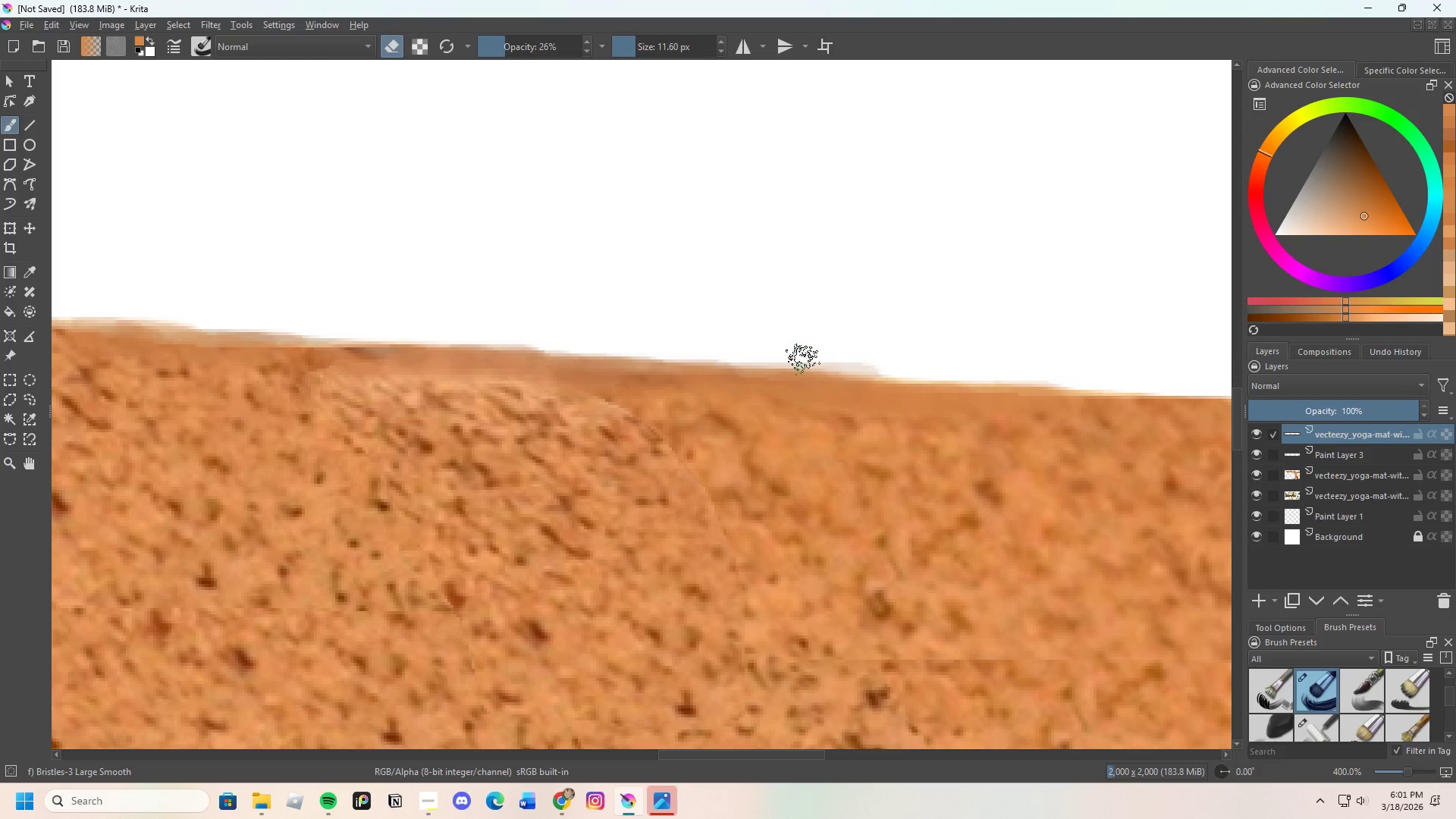 
left_click_drag(start_coordinate=[802, 359], to_coordinate=[892, 362])
 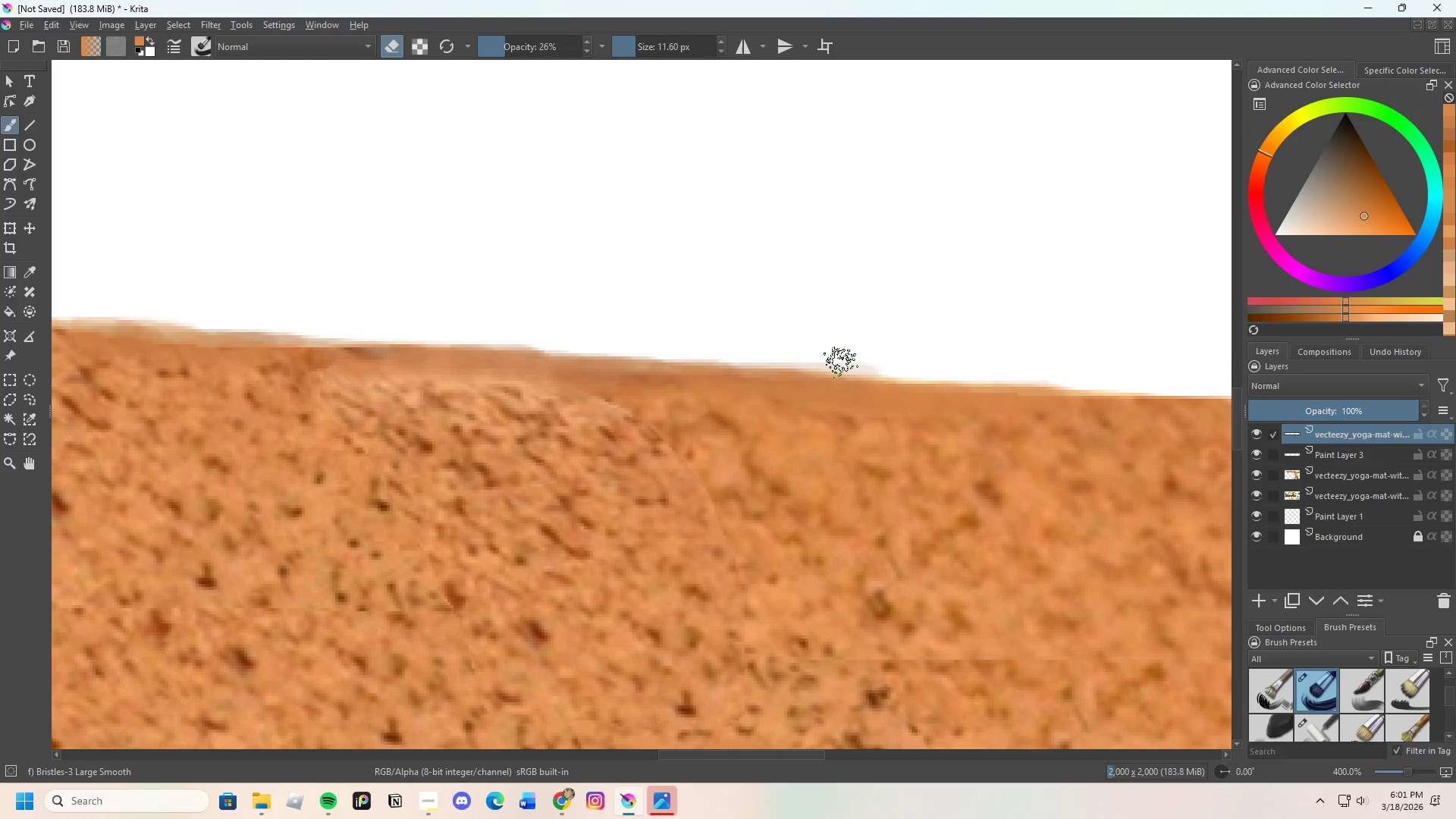 
left_click_drag(start_coordinate=[841, 362], to_coordinate=[888, 363])
 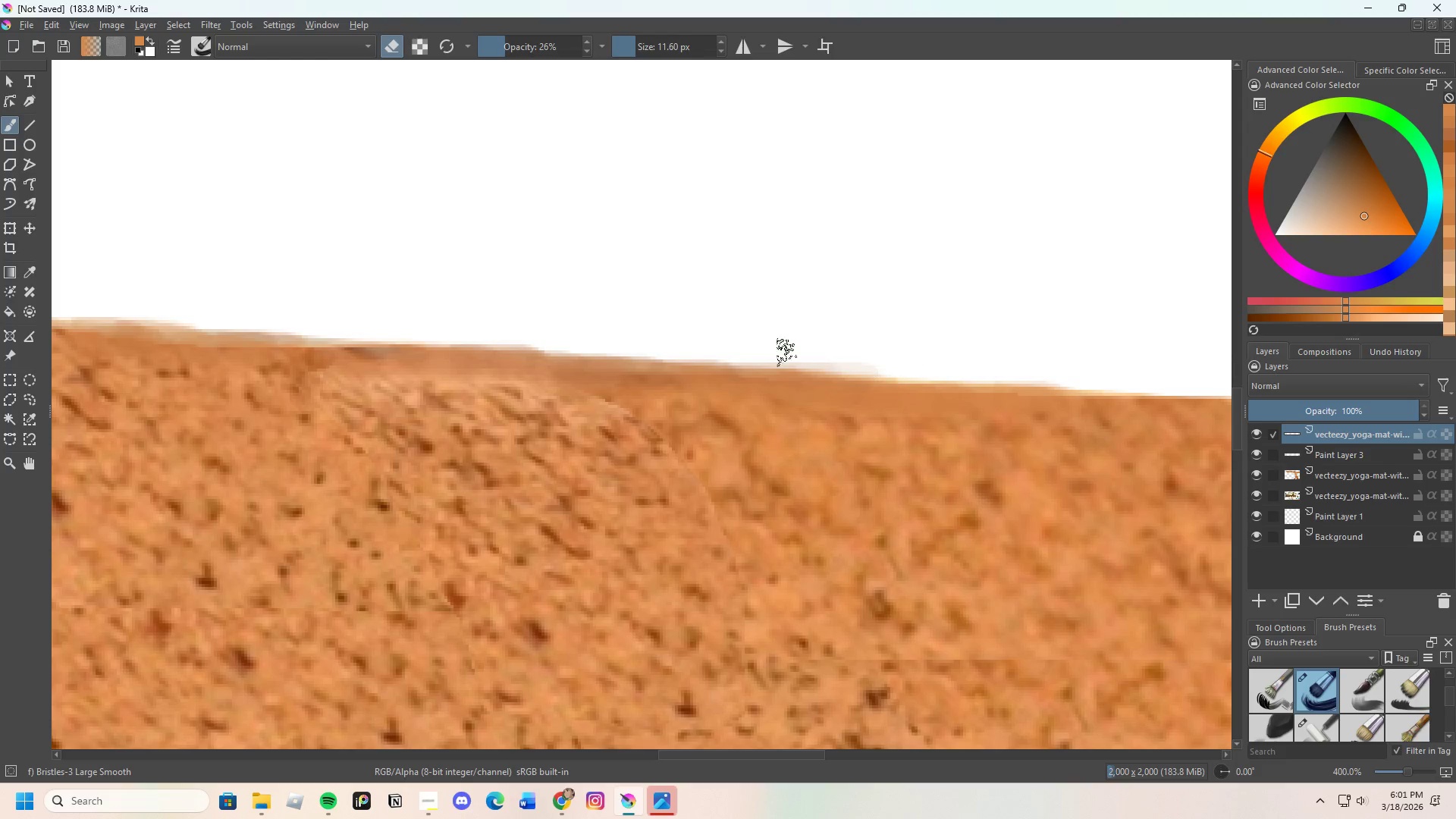 
left_click_drag(start_coordinate=[798, 352], to_coordinate=[849, 352])
 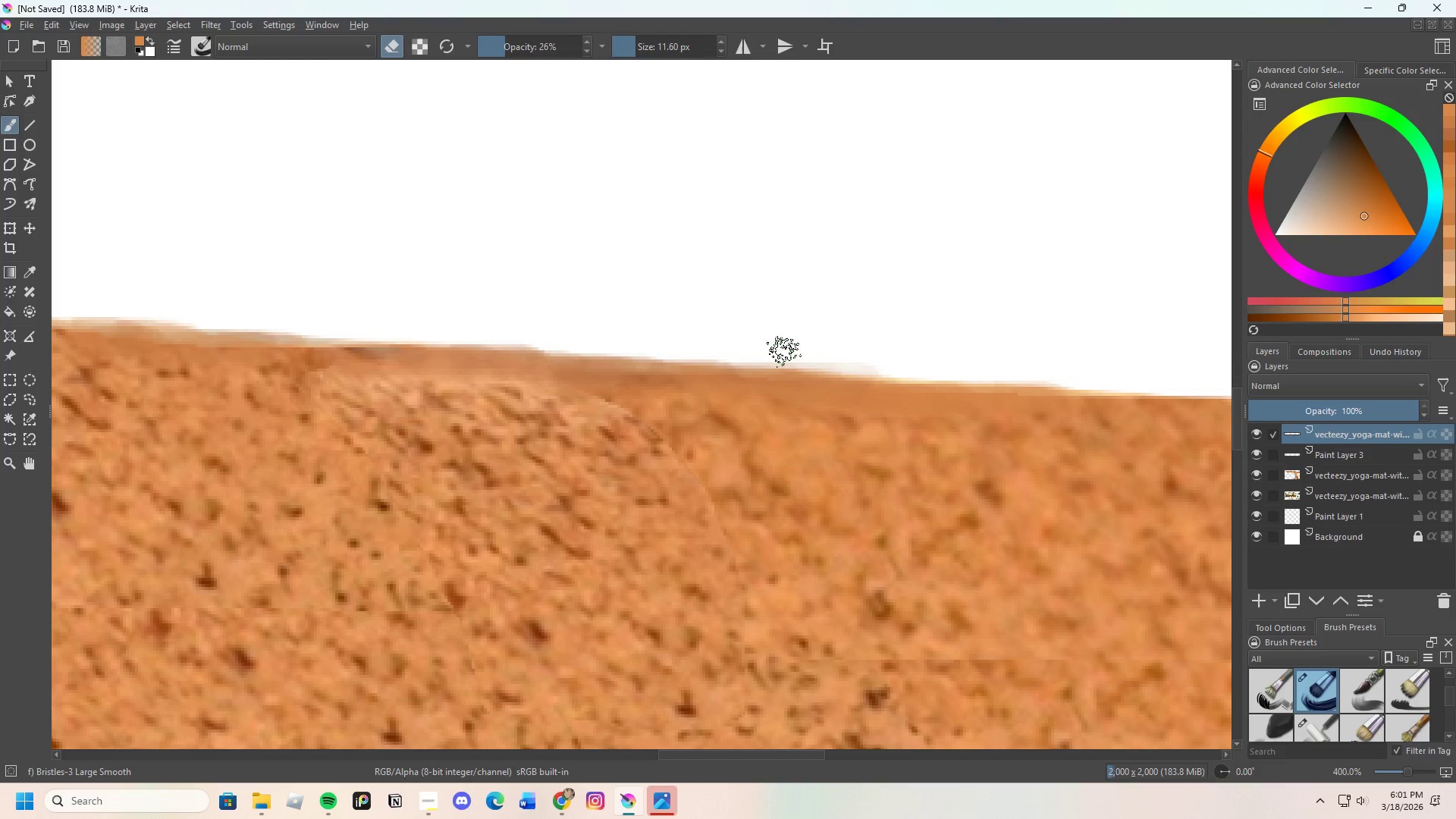 
left_click_drag(start_coordinate=[784, 352], to_coordinate=[921, 362])
 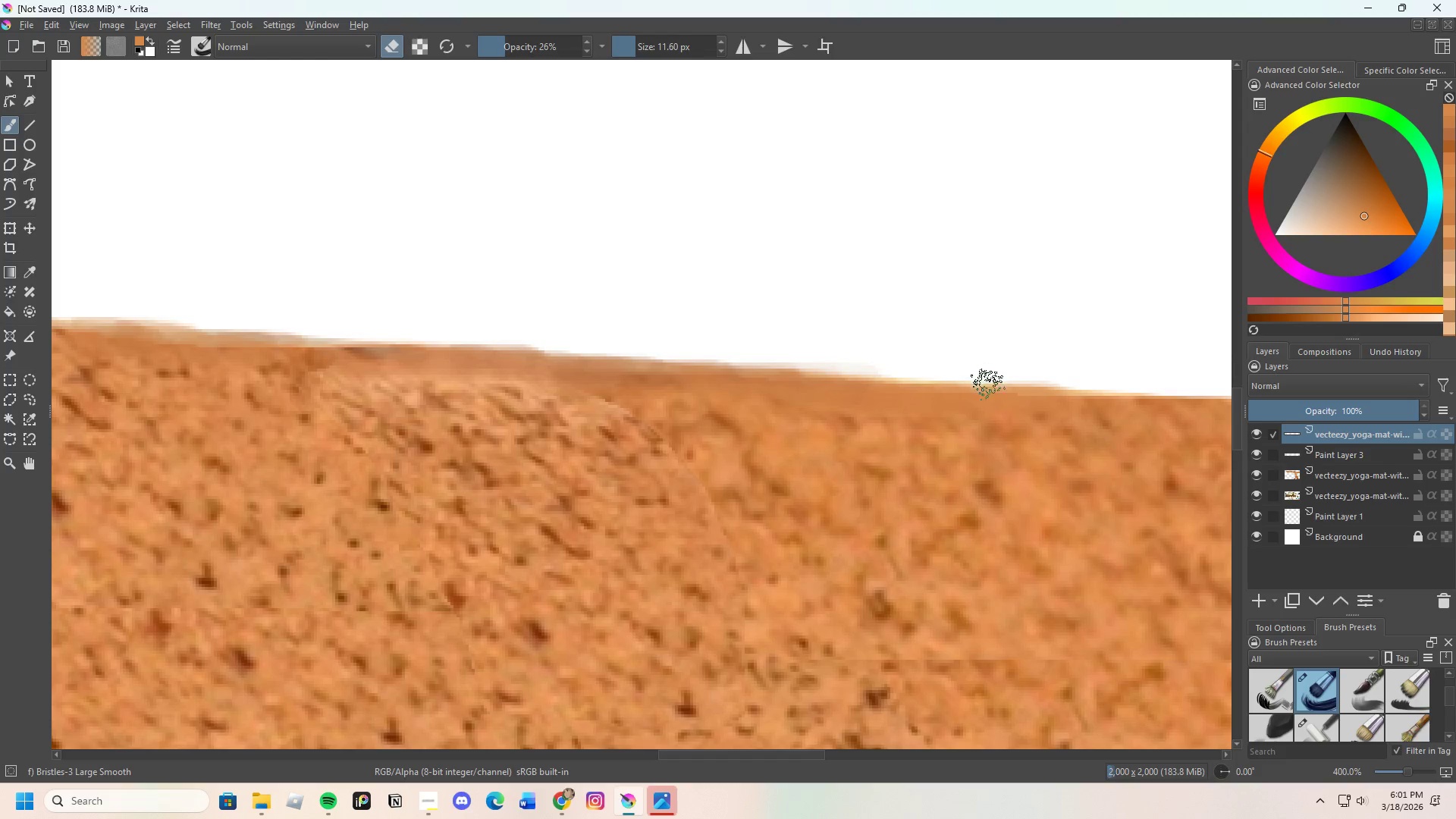 
scroll: coordinate [733, 412], scroll_direction: down, amount: 1.0
 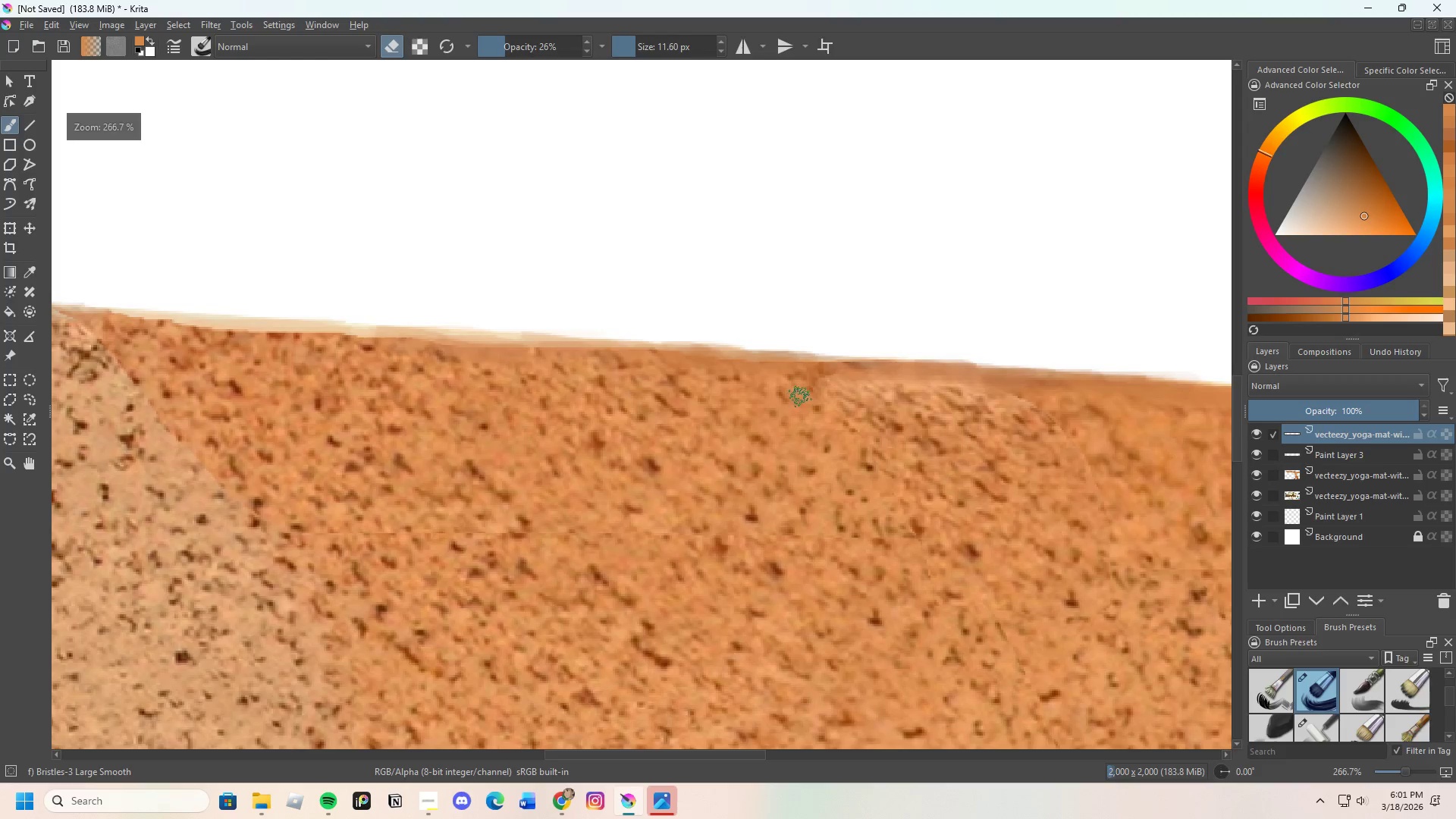 
key(E)
 